 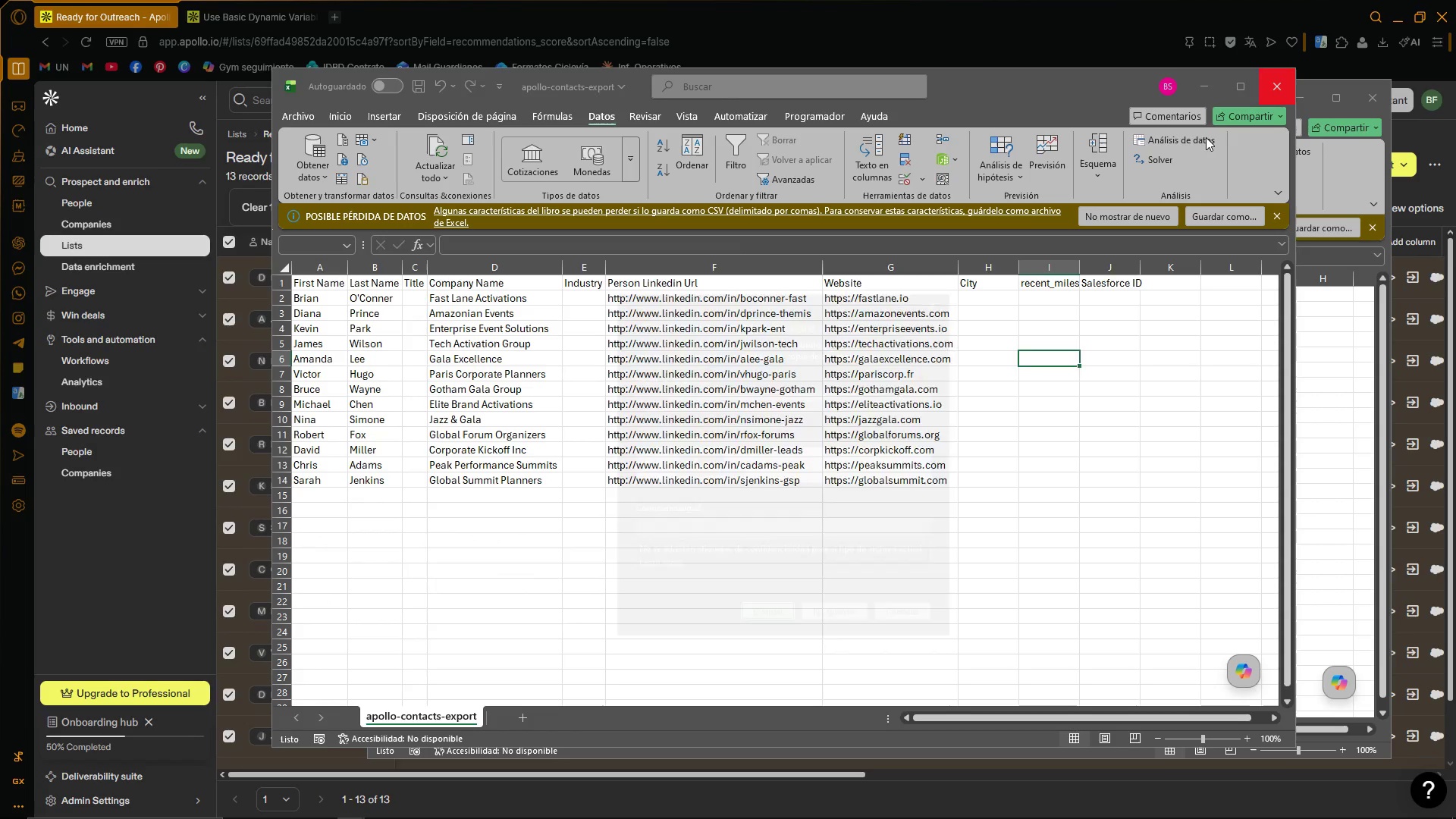 
left_click([839, 620])
 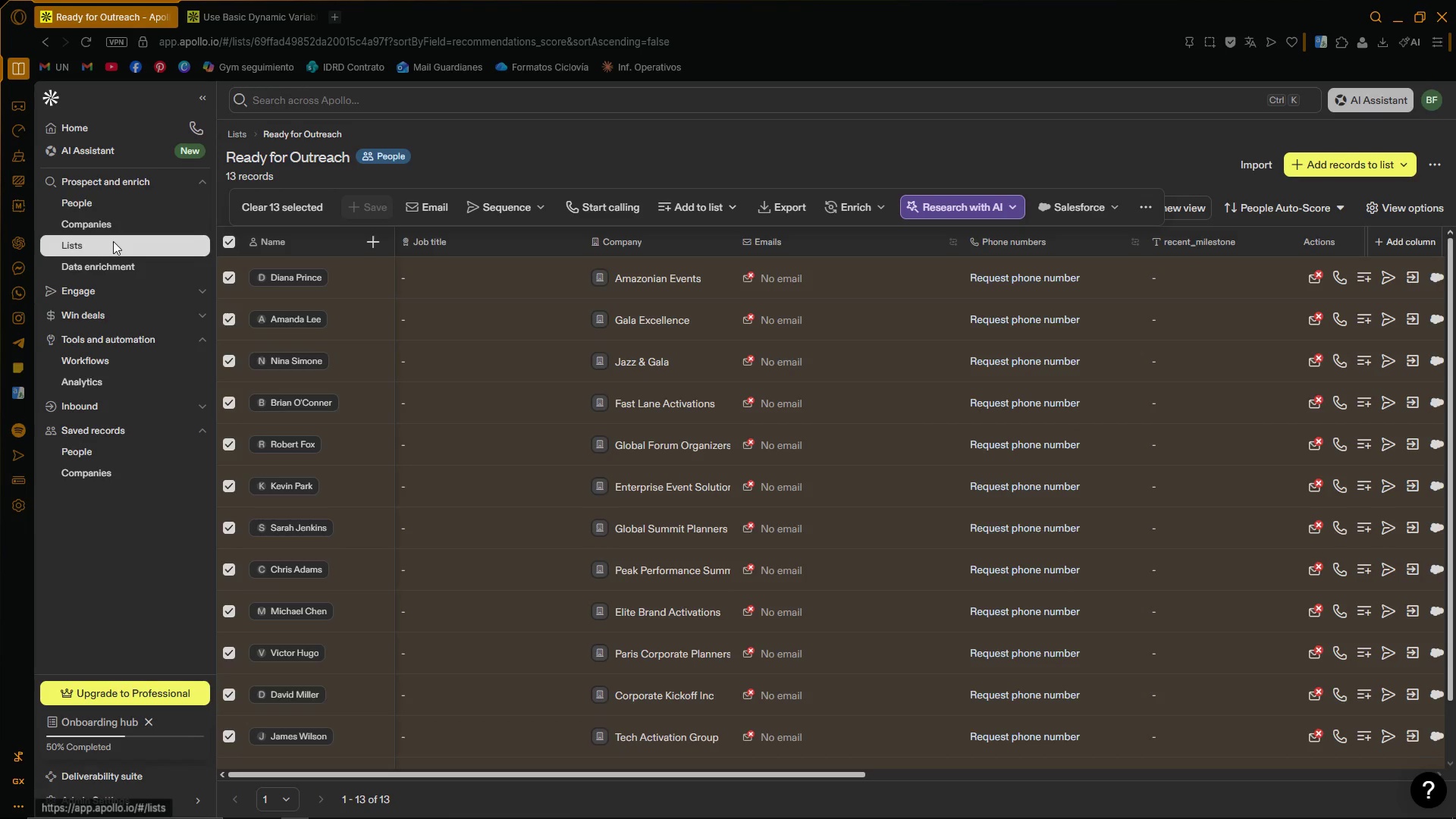 
left_click([105, 207])
 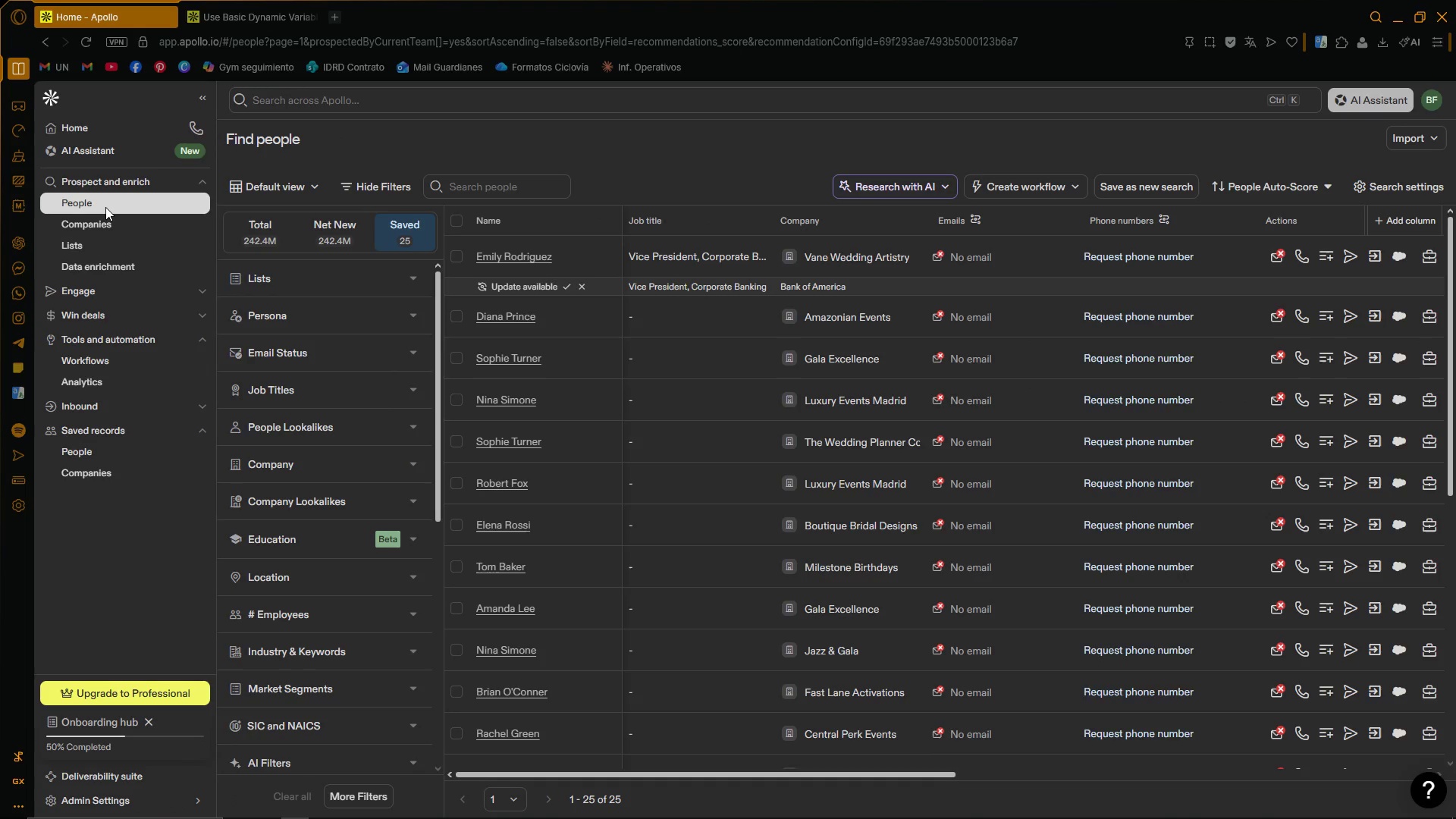 
wait(103.66)
 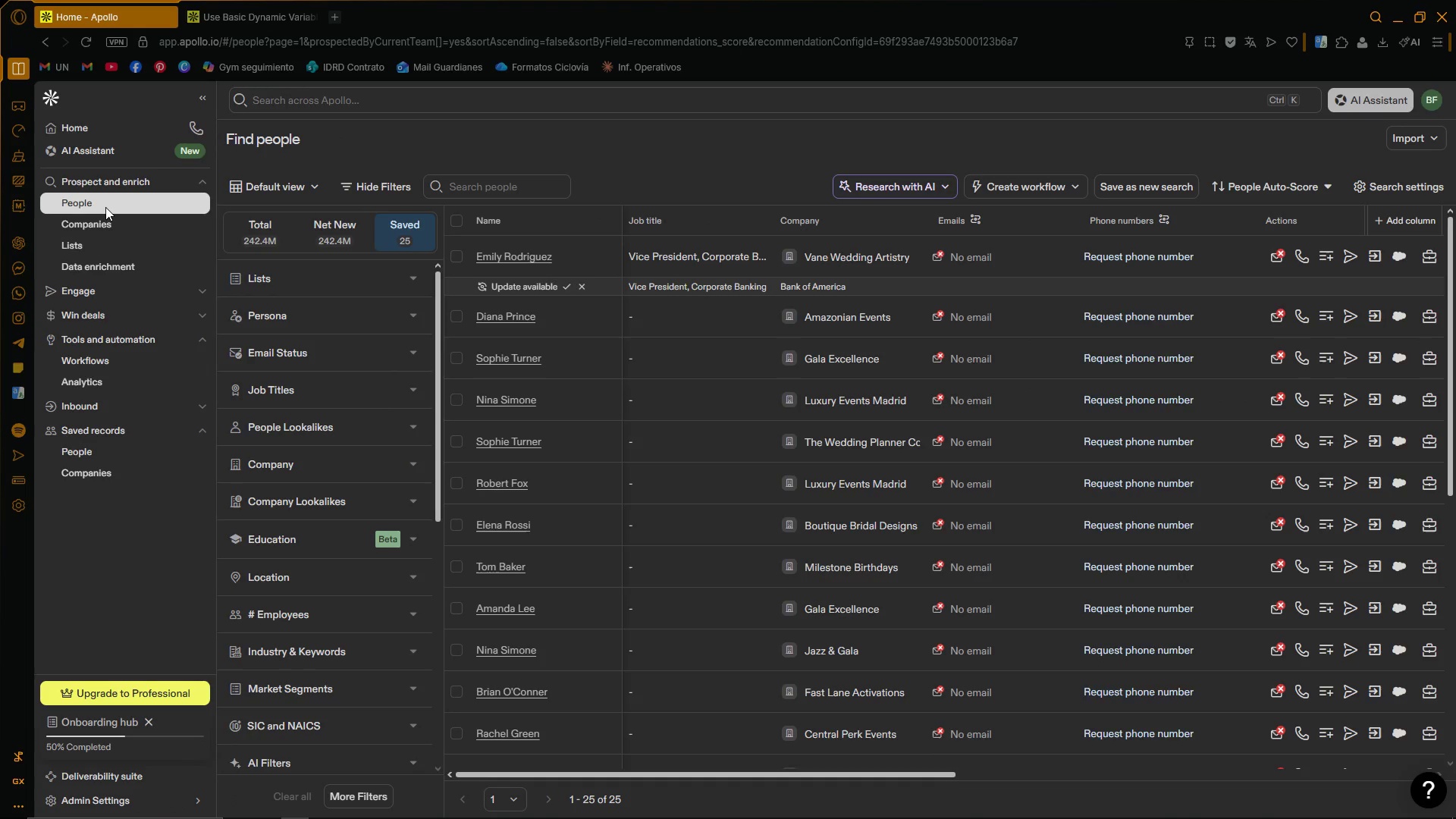 
left_click_drag(start_coordinate=[558, 774], to_coordinate=[572, 770])
 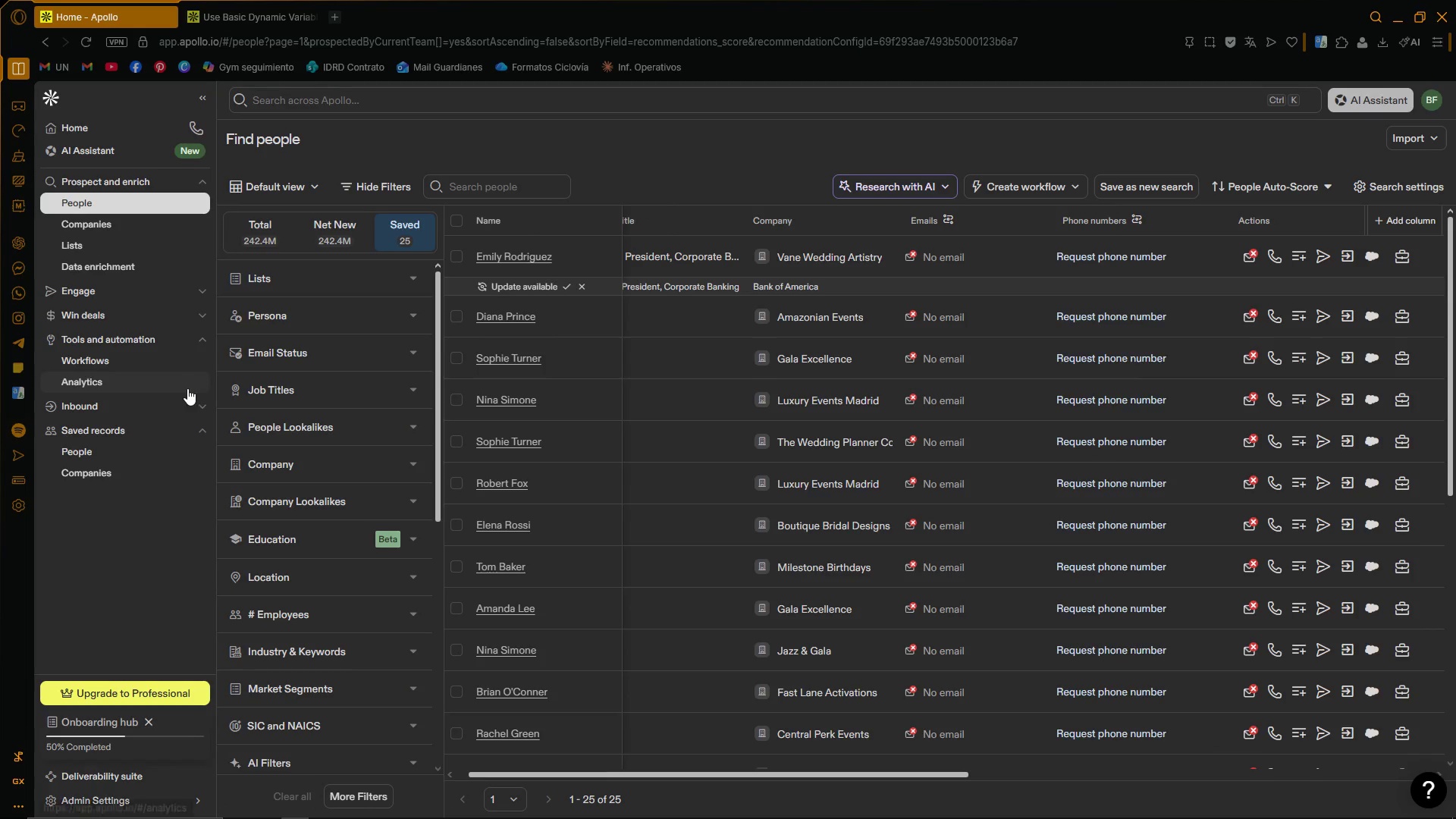 
scroll: coordinate [322, 456], scroll_direction: up, amount: 2.0
 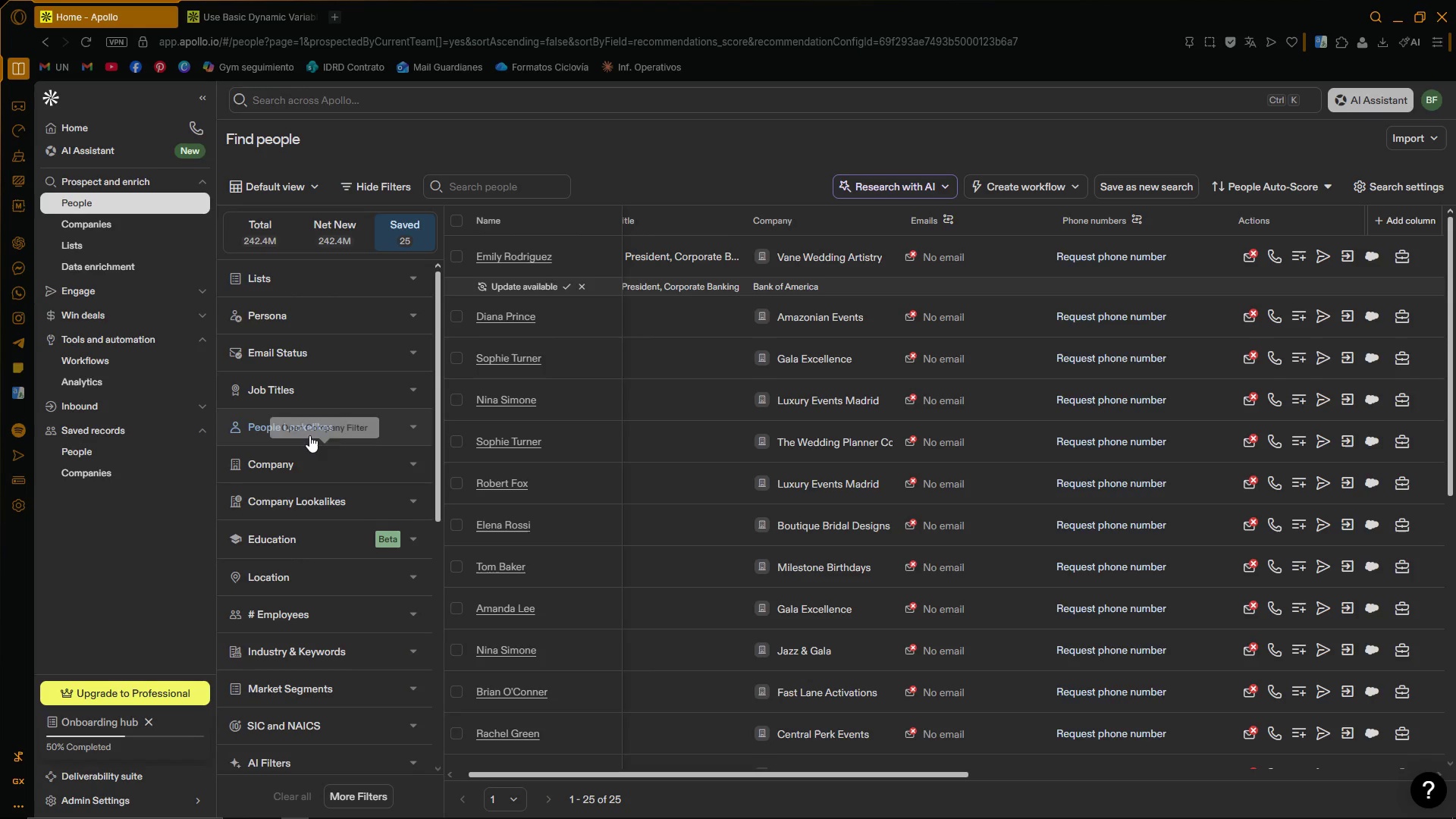 
wait(7.33)
 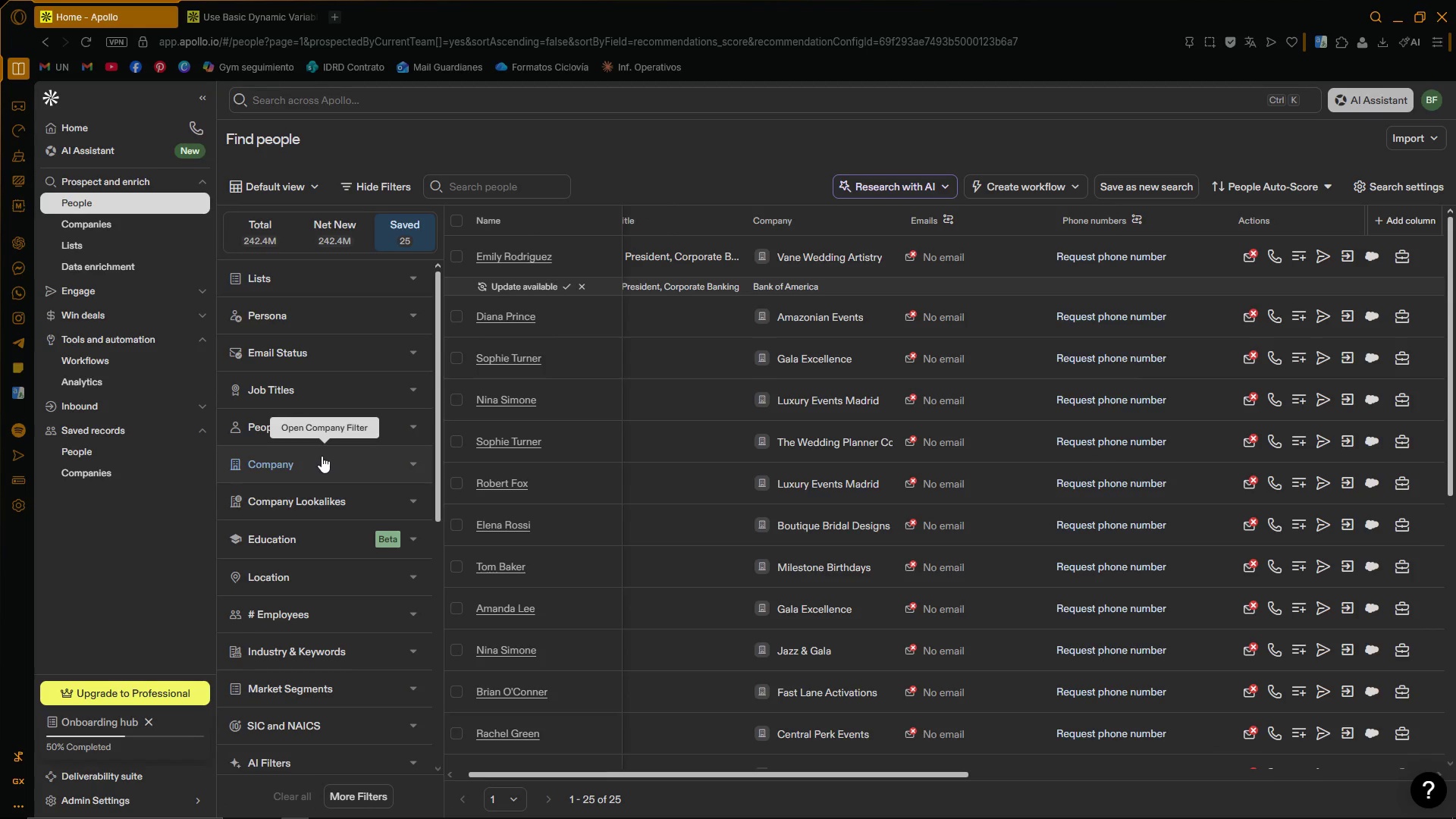 
mouse_move([299, 192])
 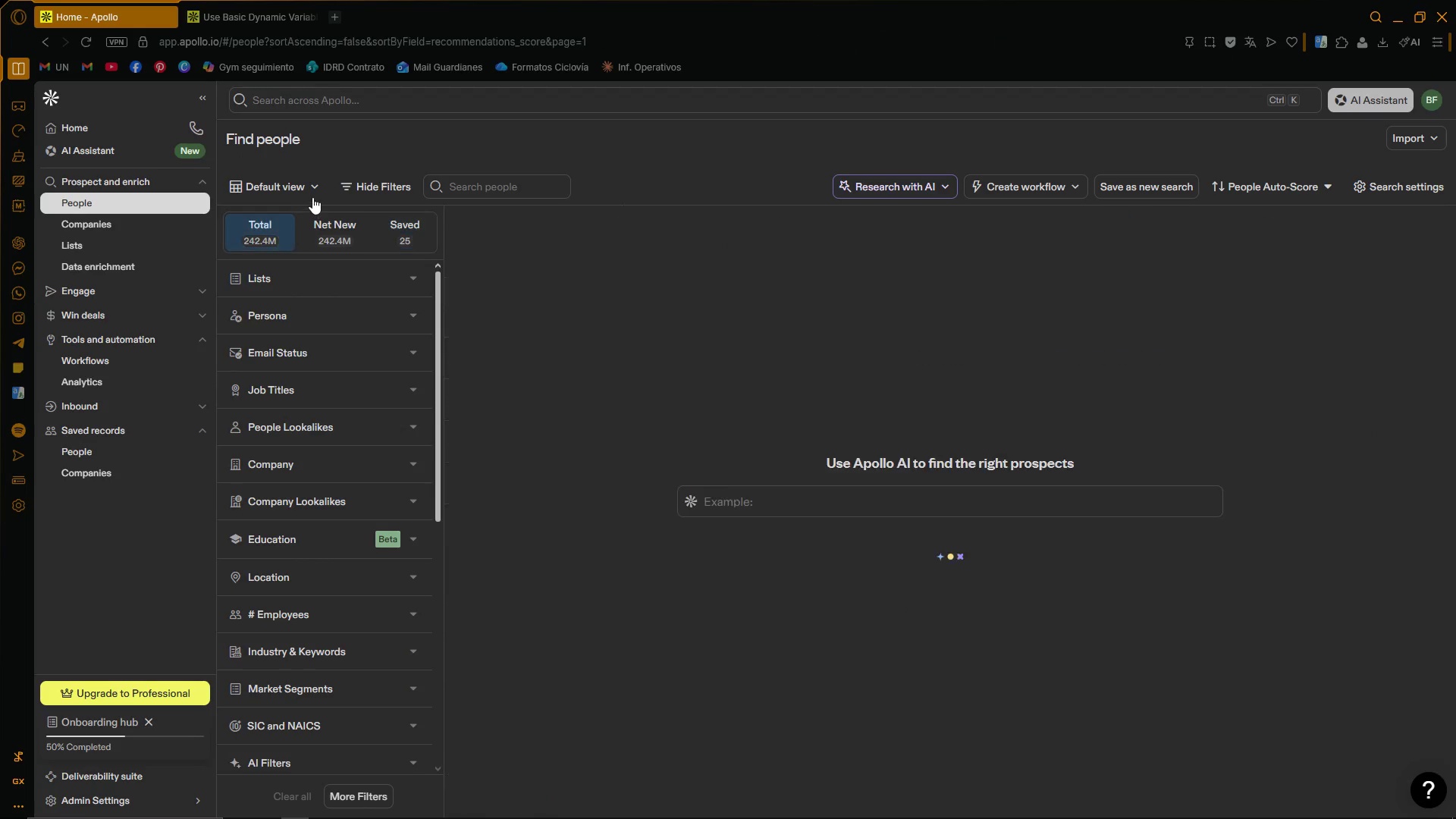 
left_click([314, 185])
 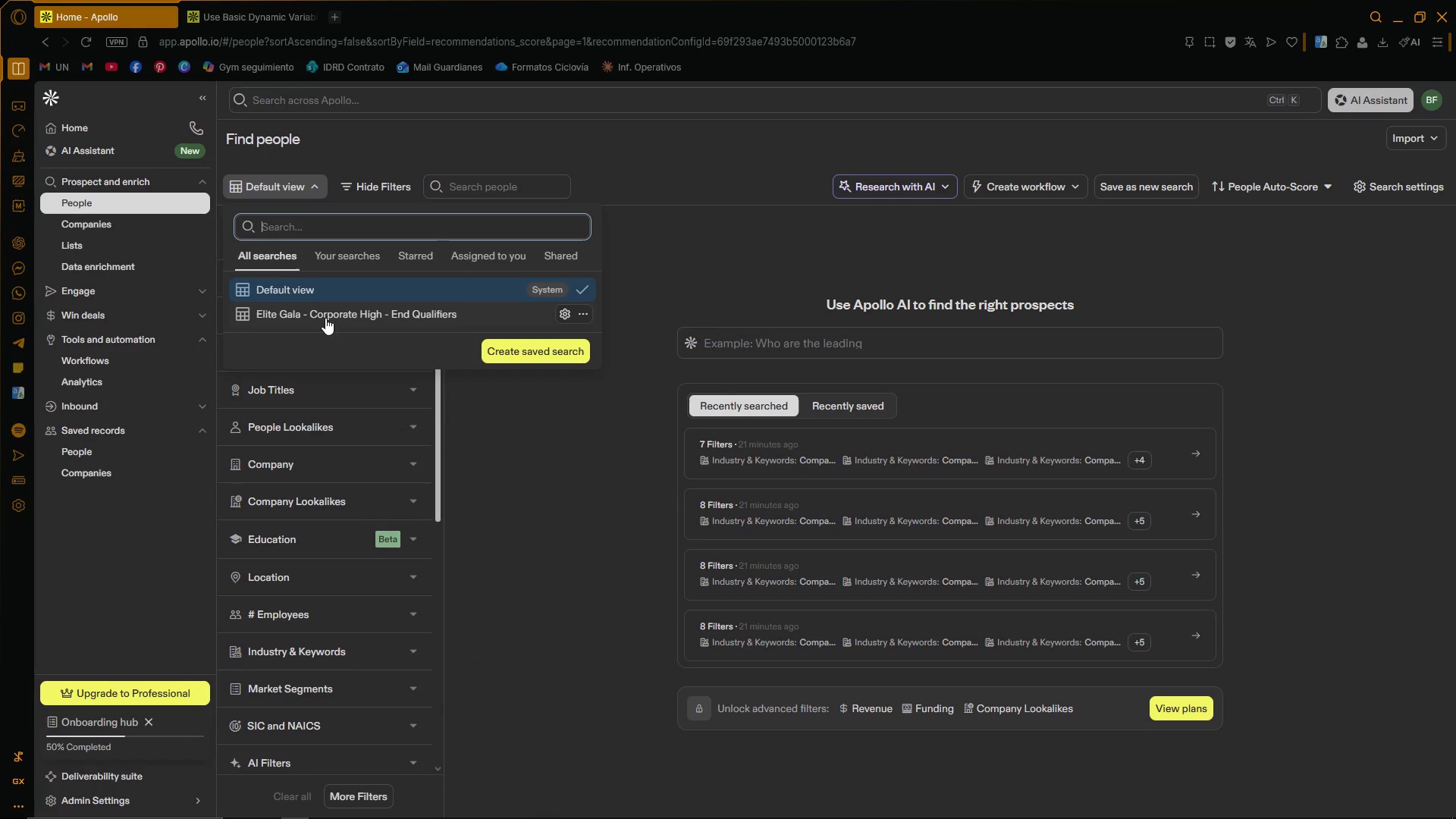 
left_click([325, 310])
 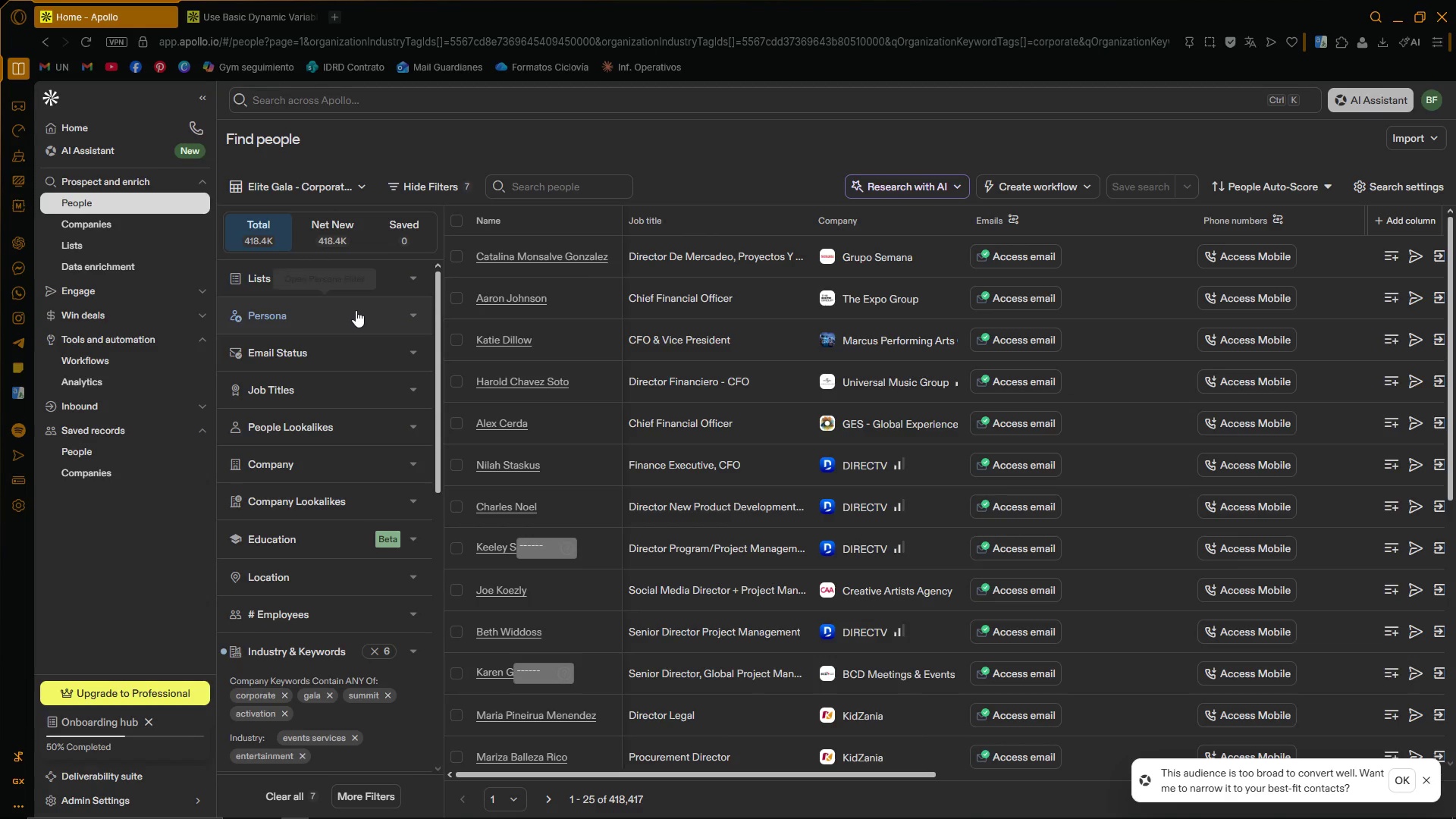 
wait(16.08)
 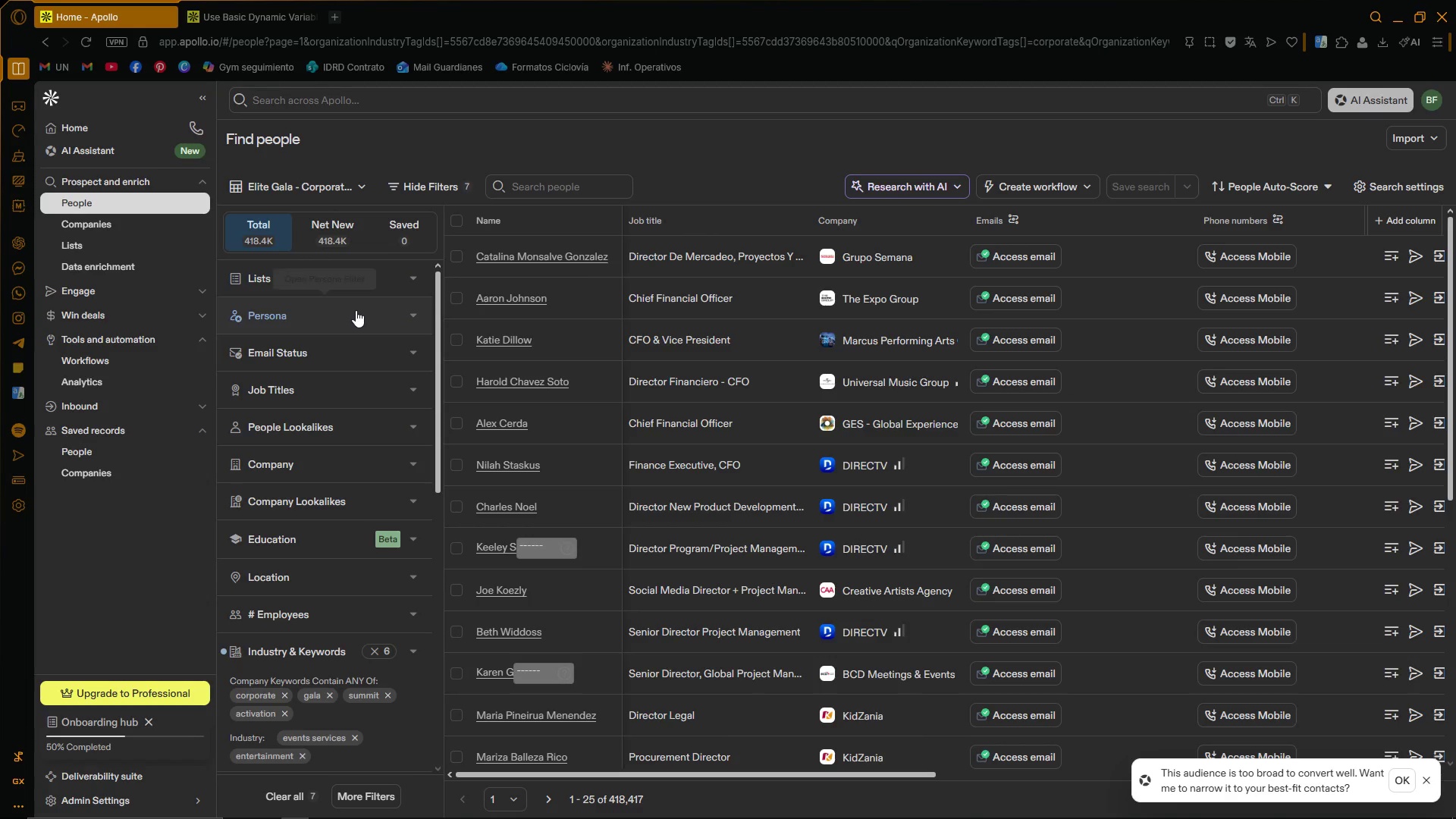 
scroll: coordinate [404, 462], scroll_direction: down, amount: 6.0
 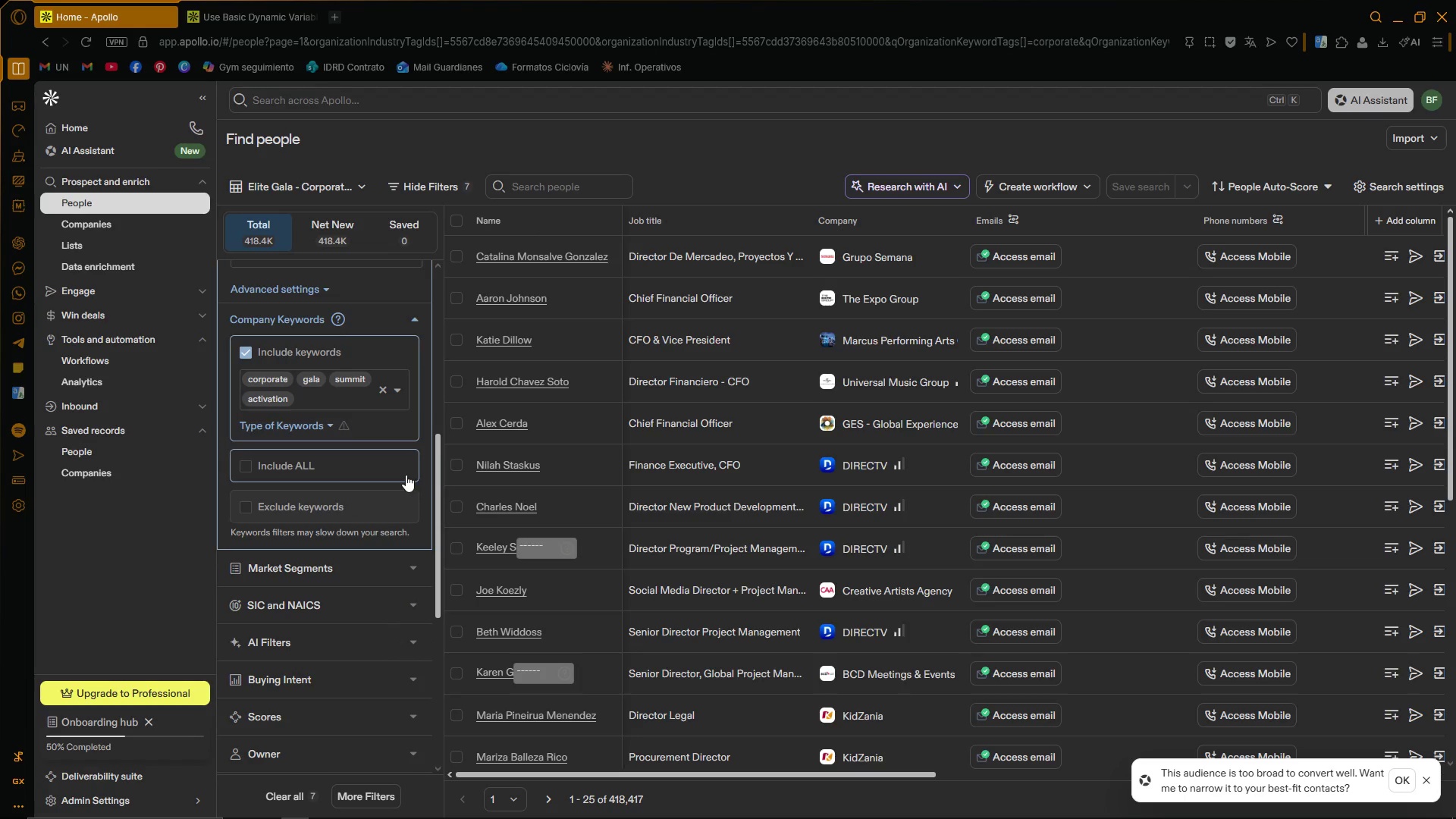 
scroll: coordinate [402, 491], scroll_direction: up, amount: 2.0
 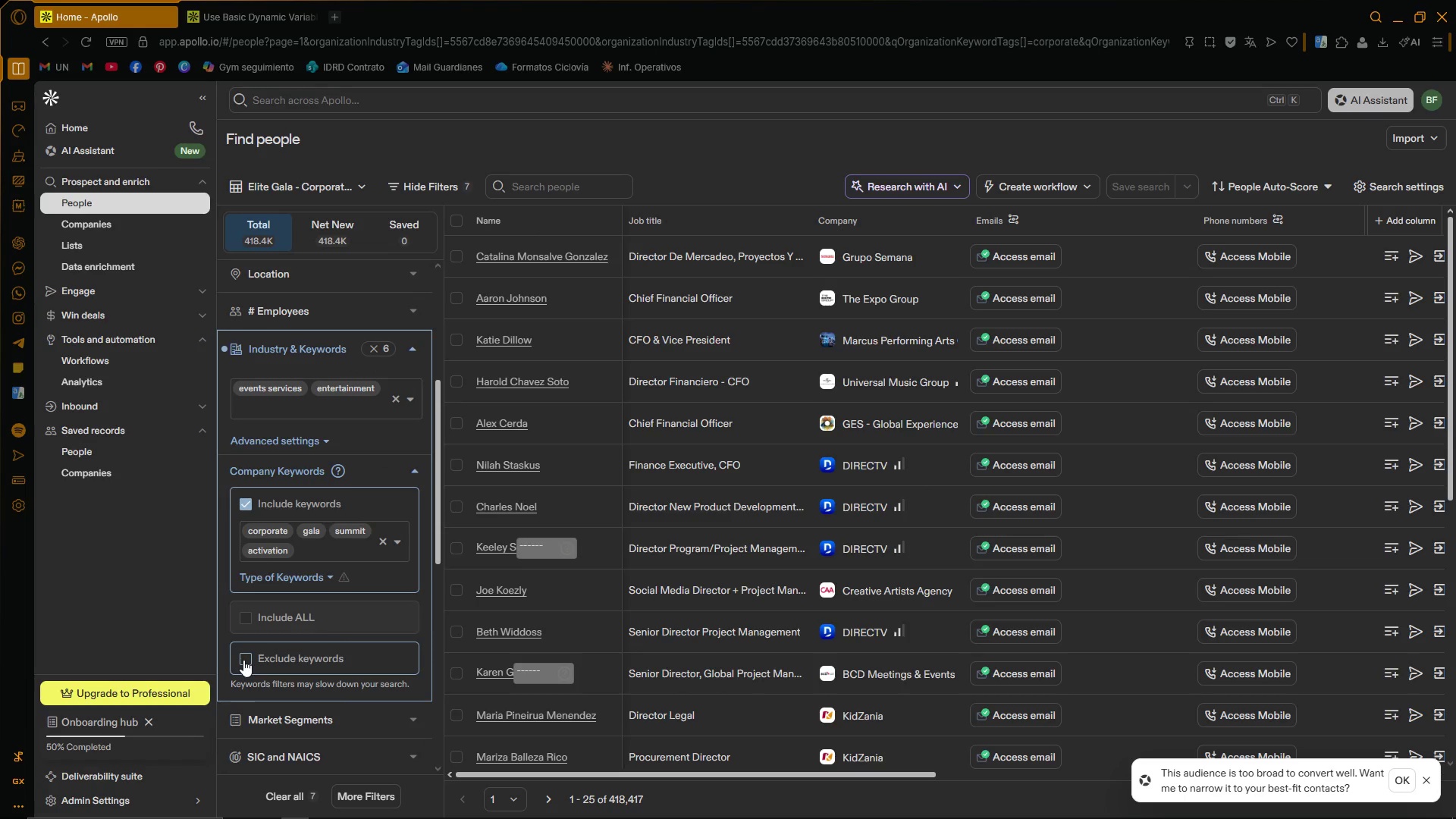 
left_click([240, 660])
 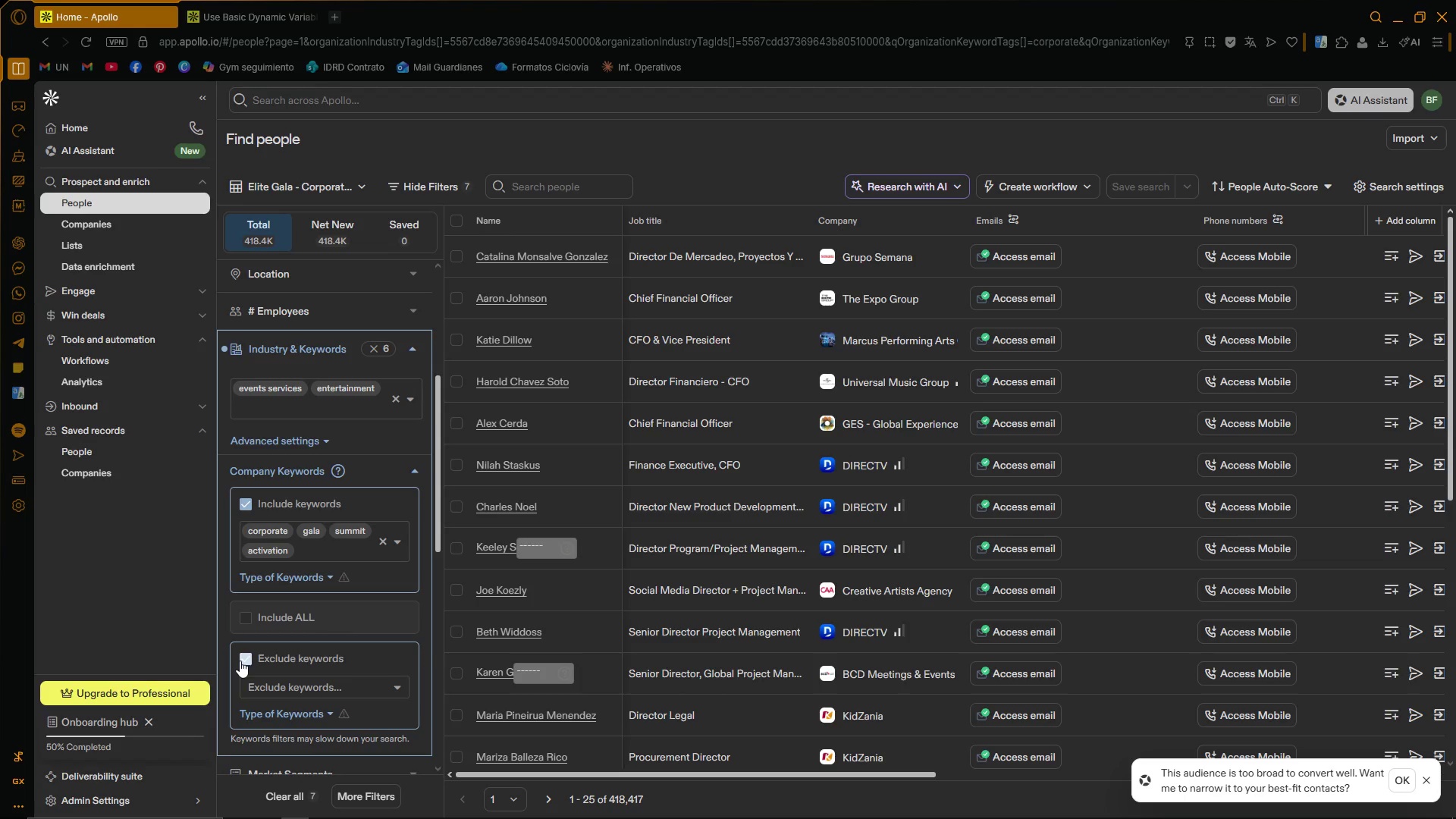 
left_click([240, 661])
 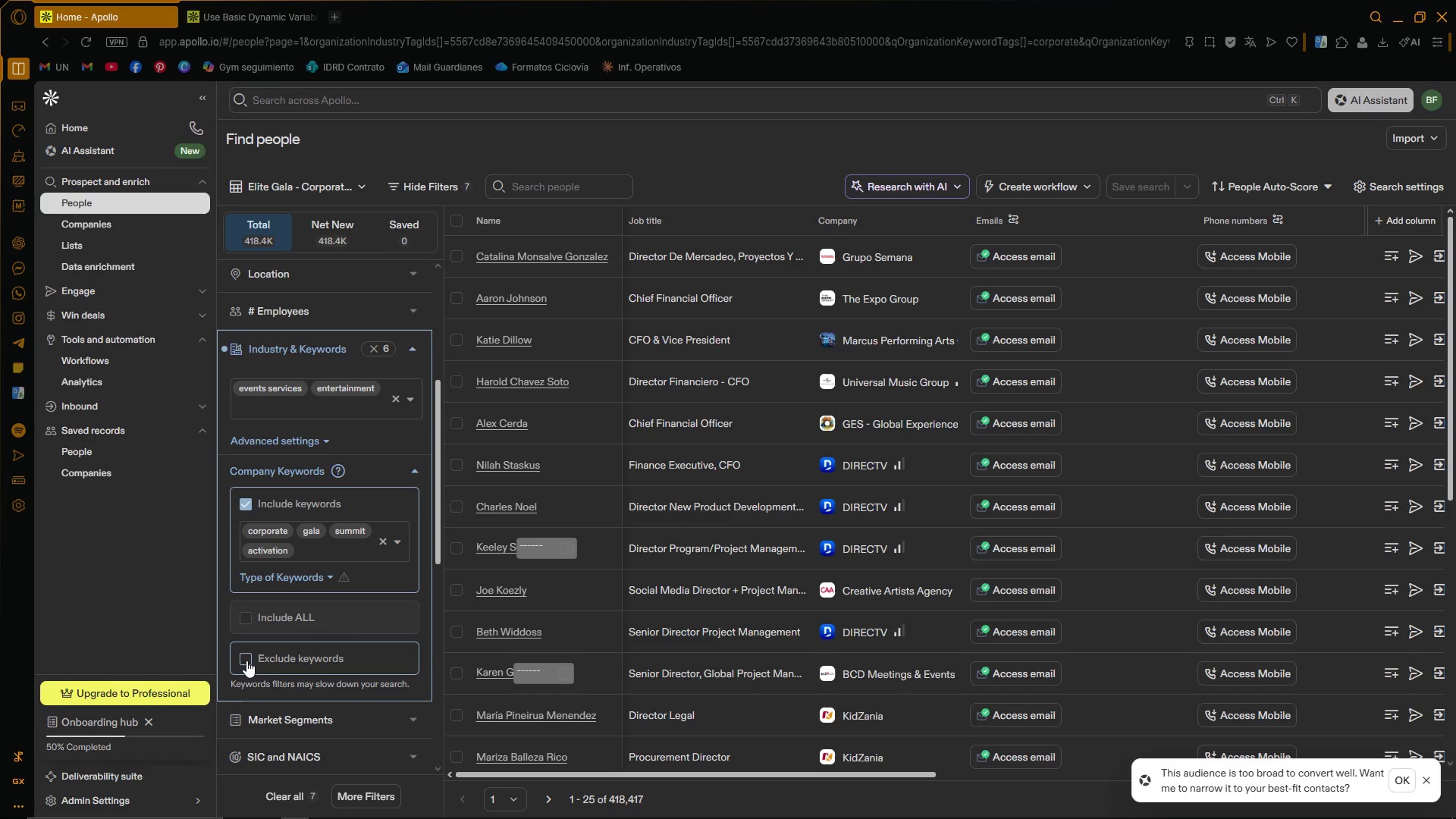 
wait(19.39)
 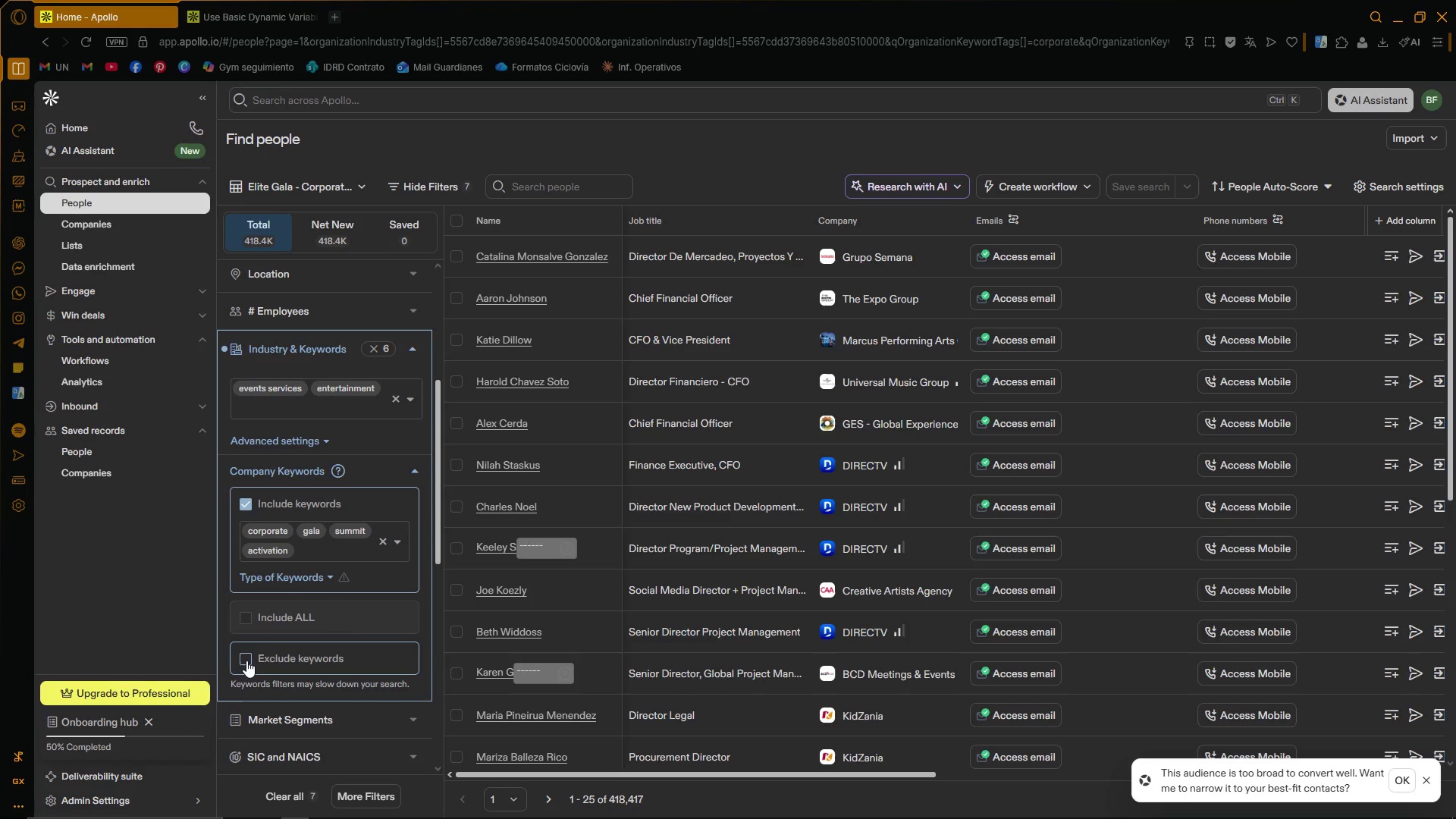 
left_click_drag(start_coordinate=[439, 533], to_coordinate=[430, 513])
 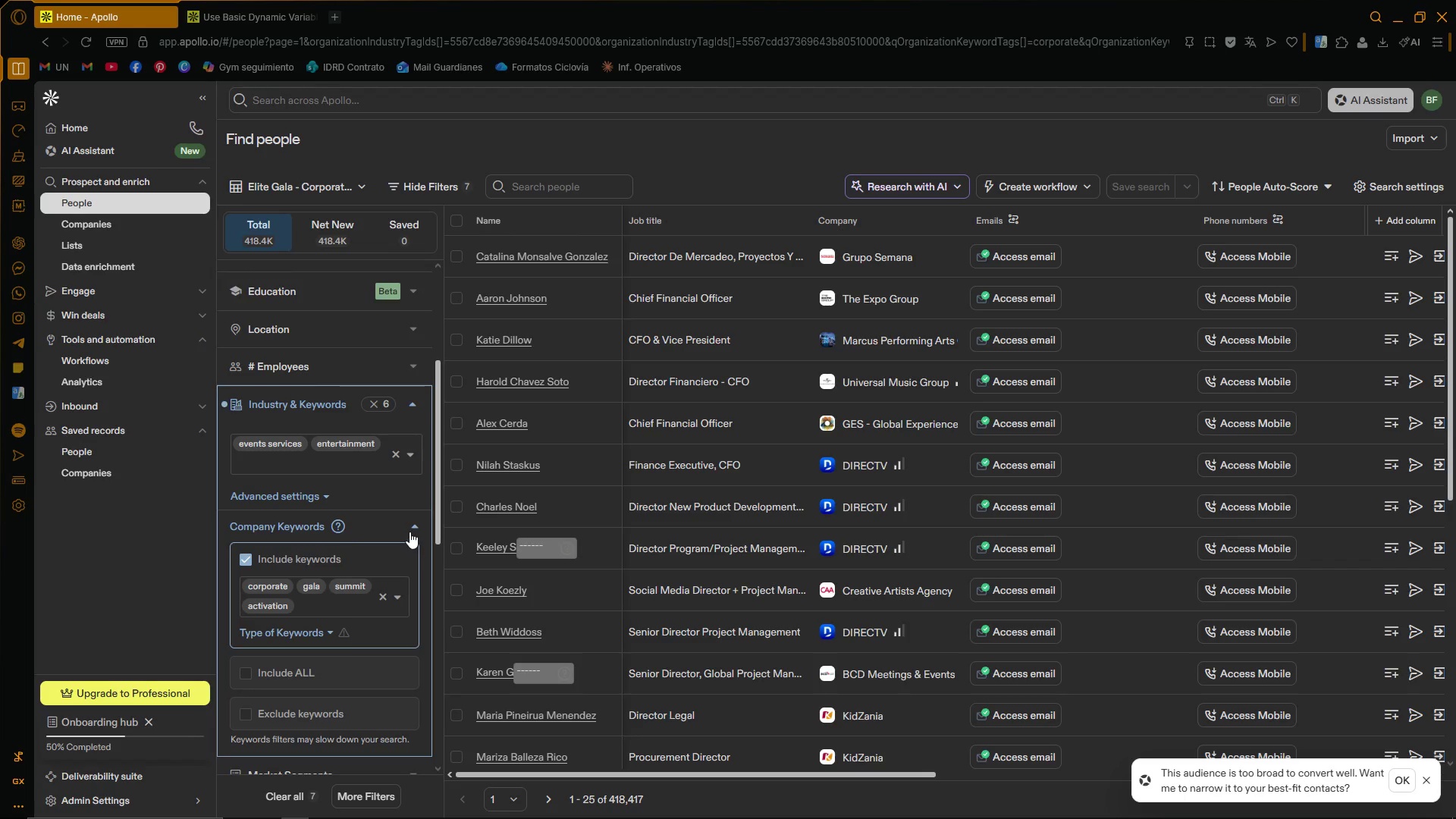 
left_click([413, 531])
 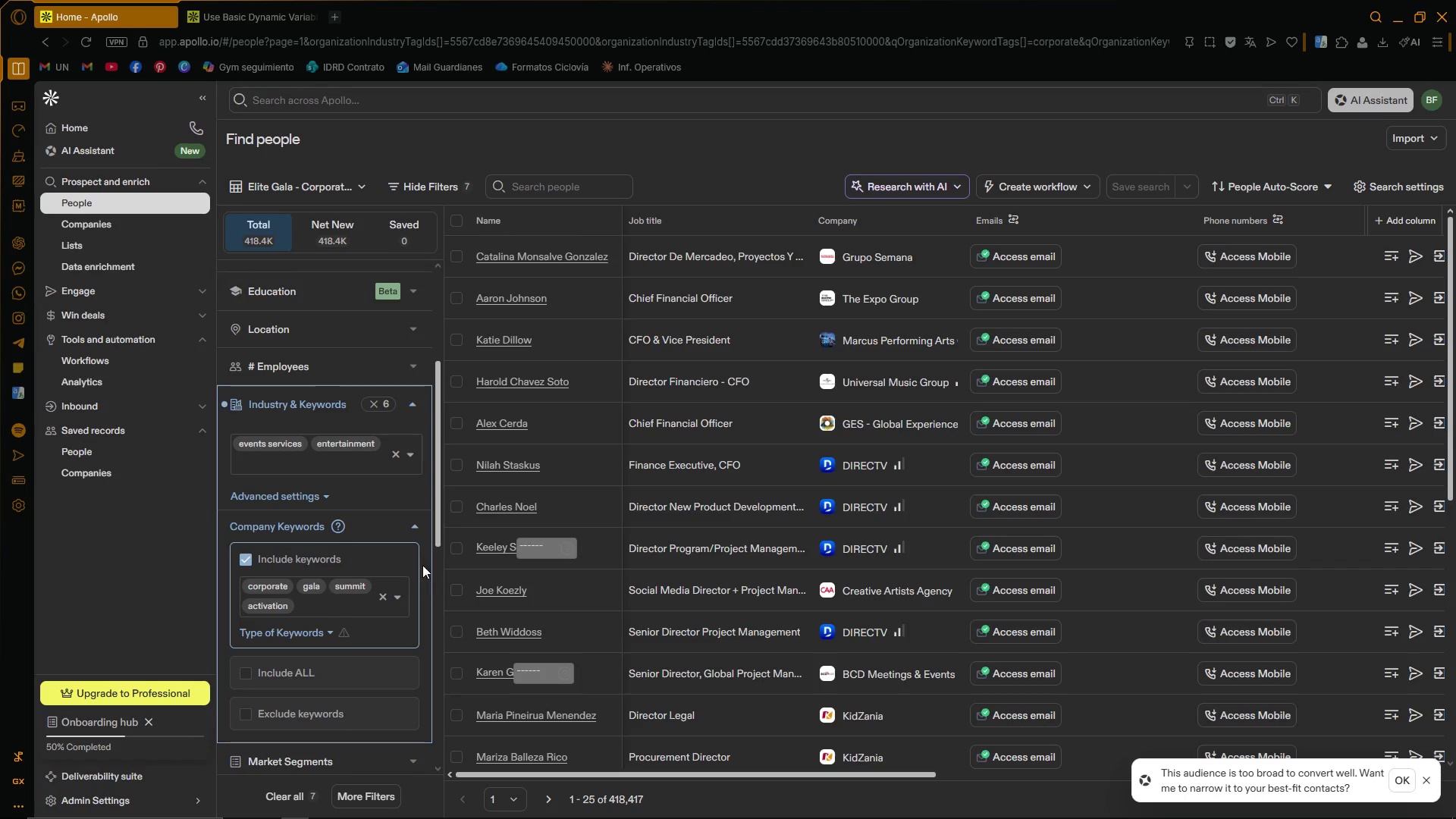 
left_click([417, 529])
 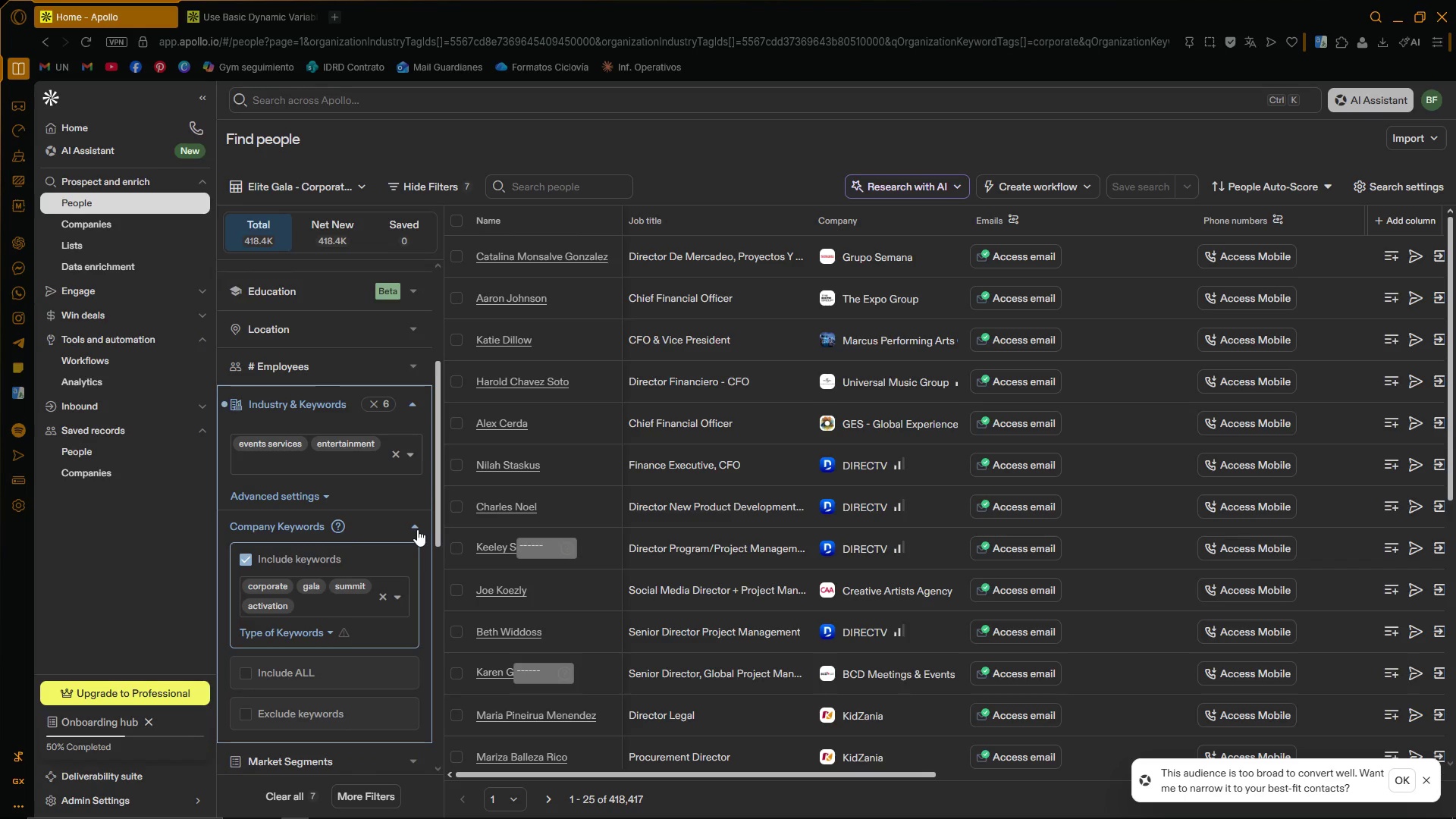 
double_click([417, 529])
 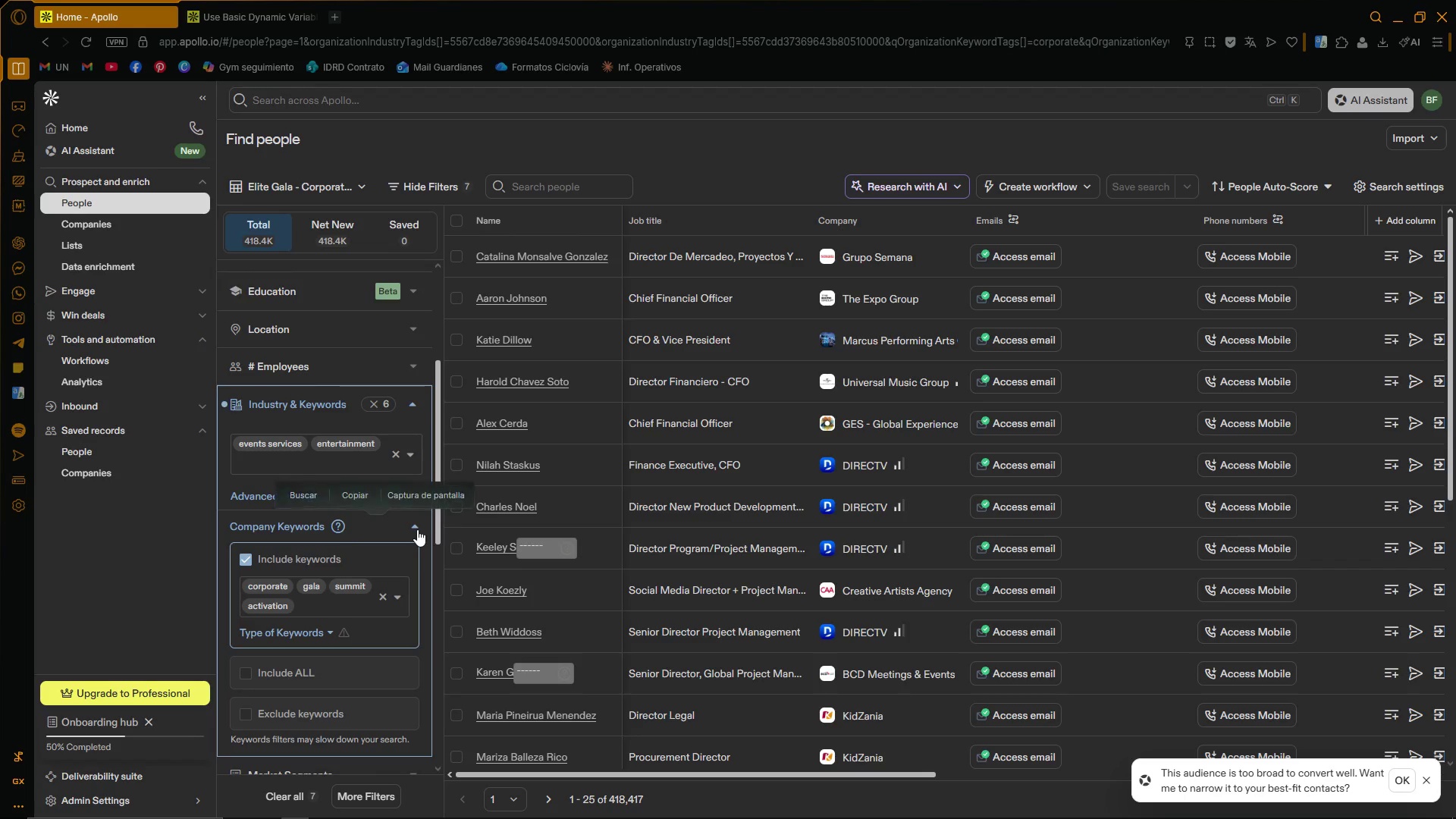 
triple_click([417, 529])
 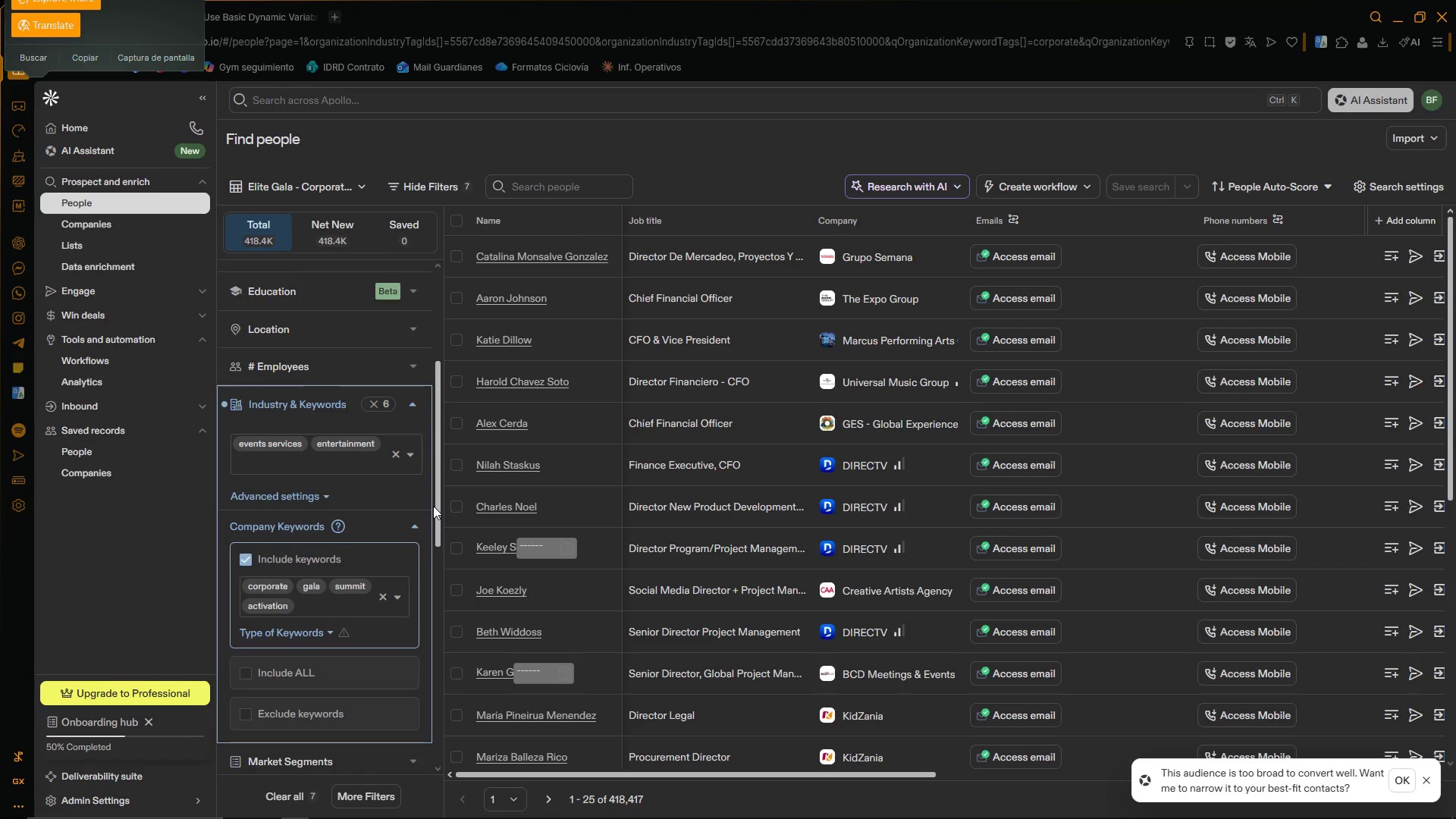 
wait(21.89)
 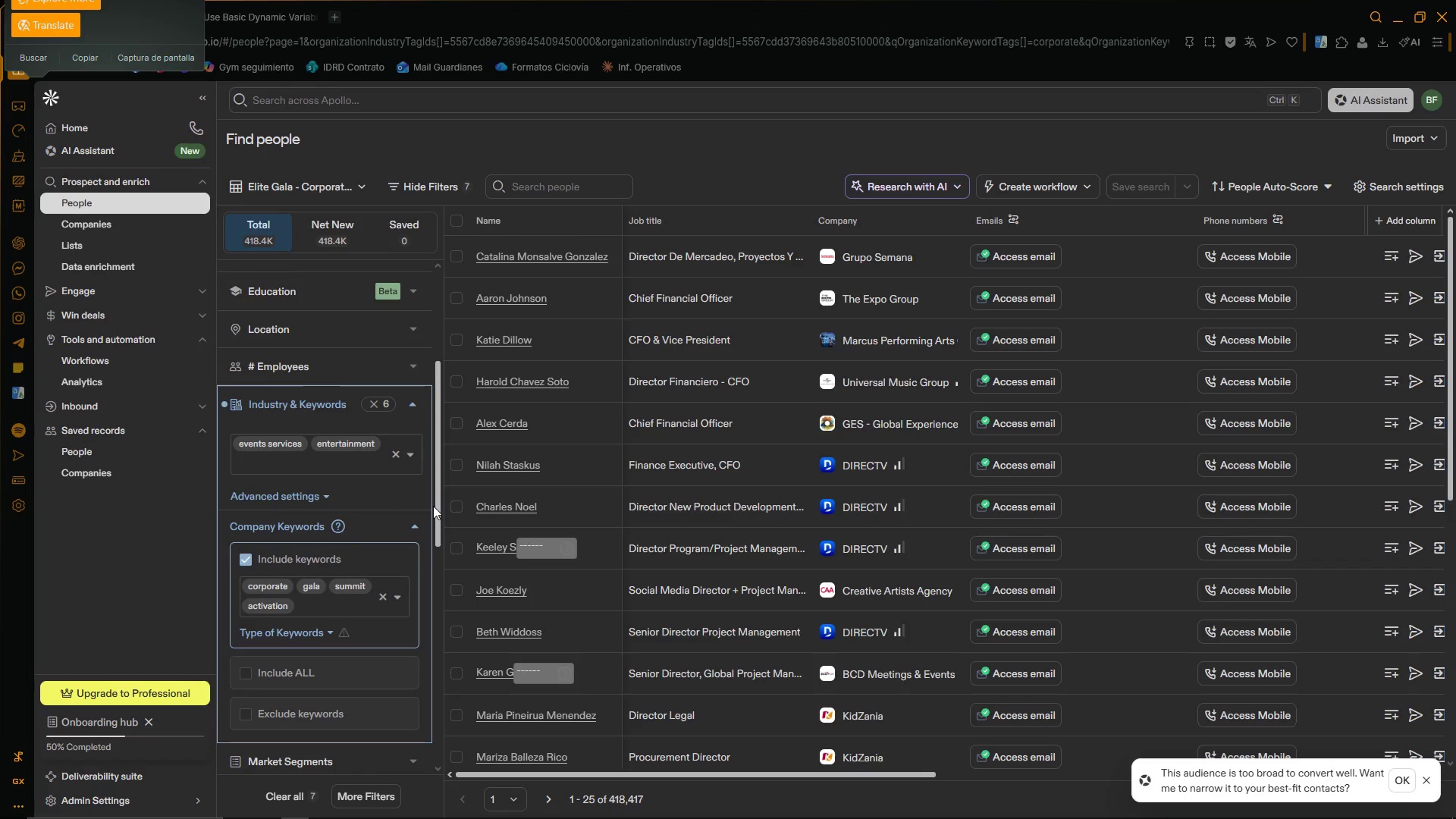 
left_click([343, 467])
 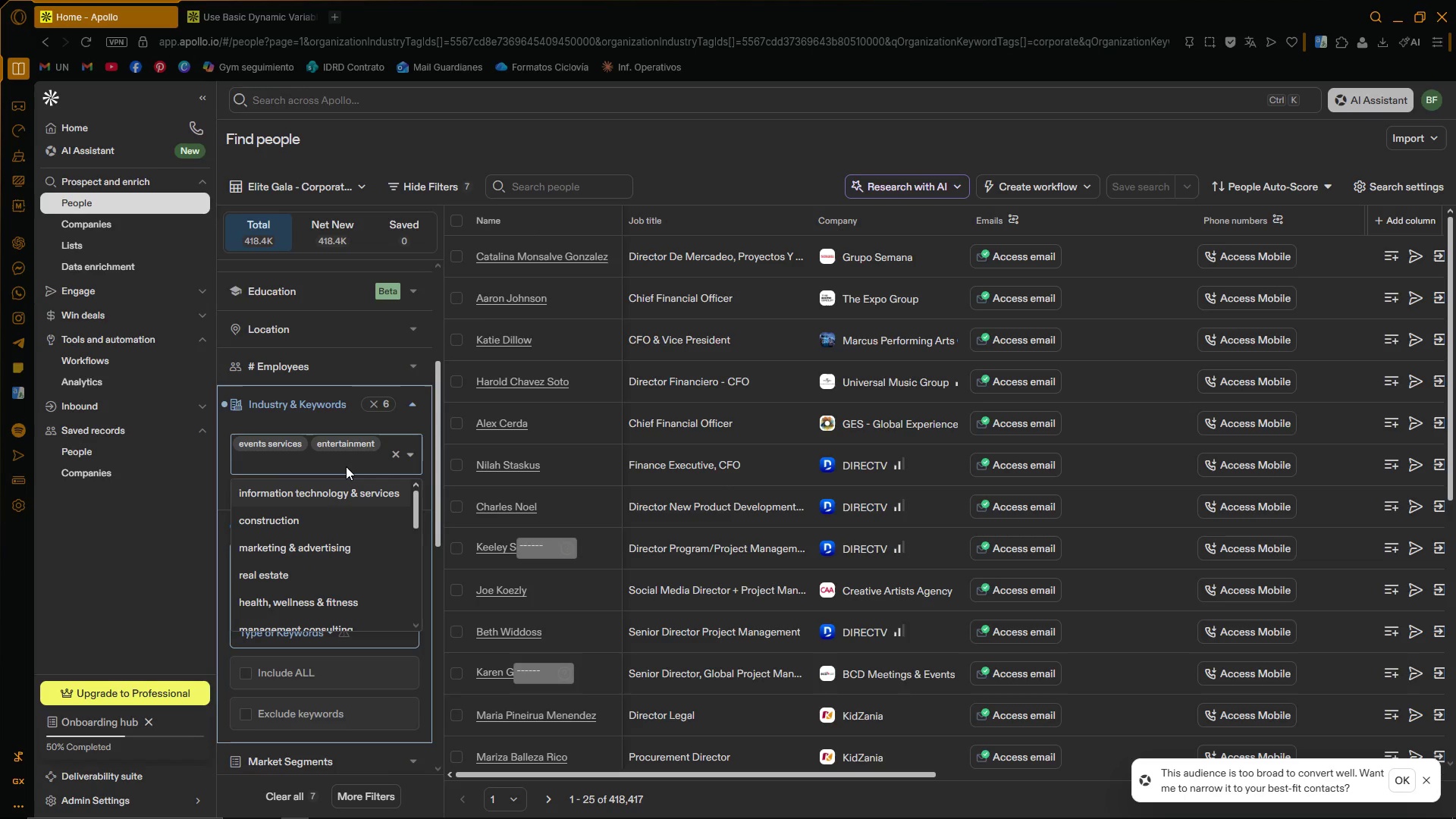 
type(mark)
 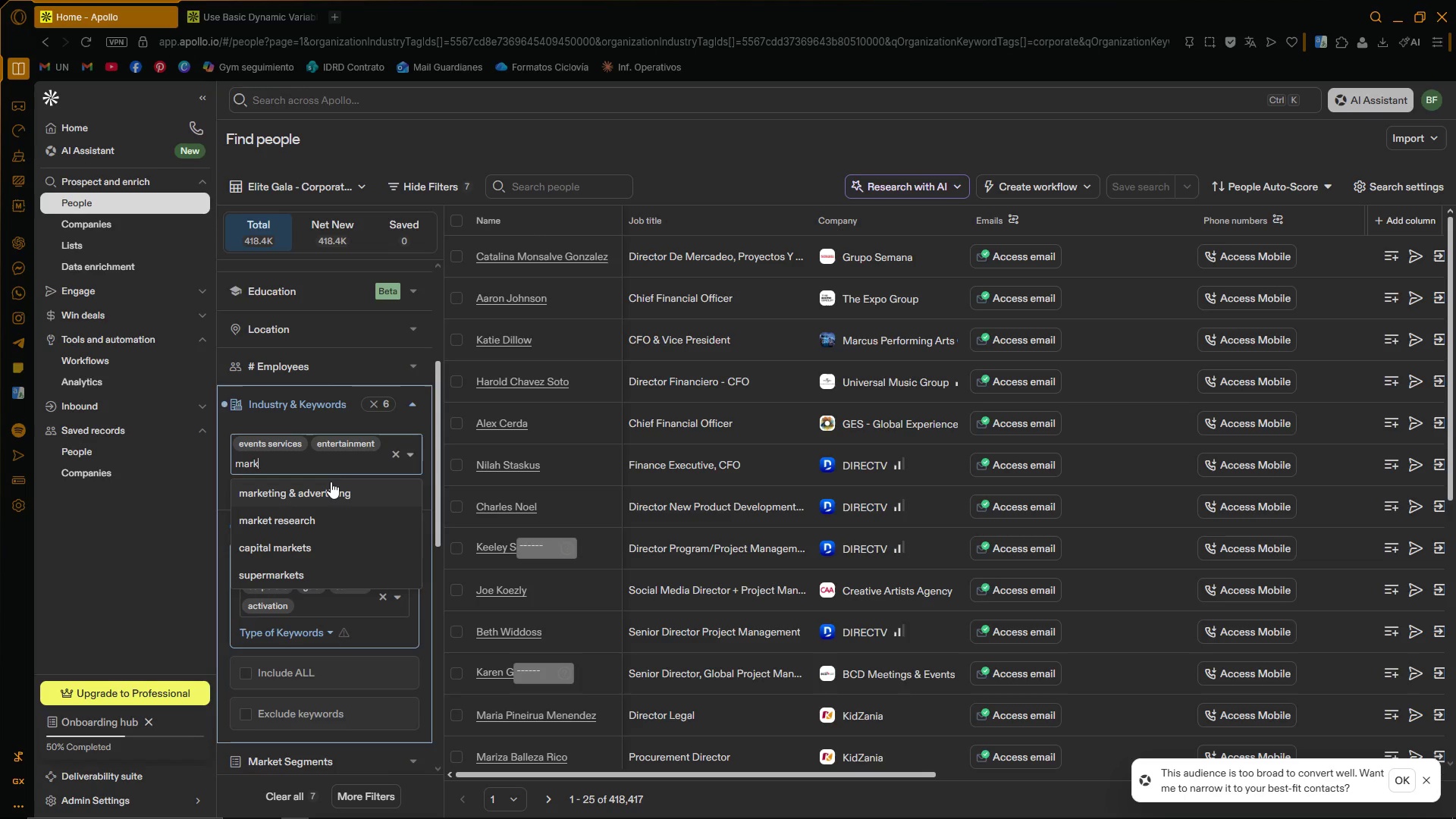 
left_click([324, 488])
 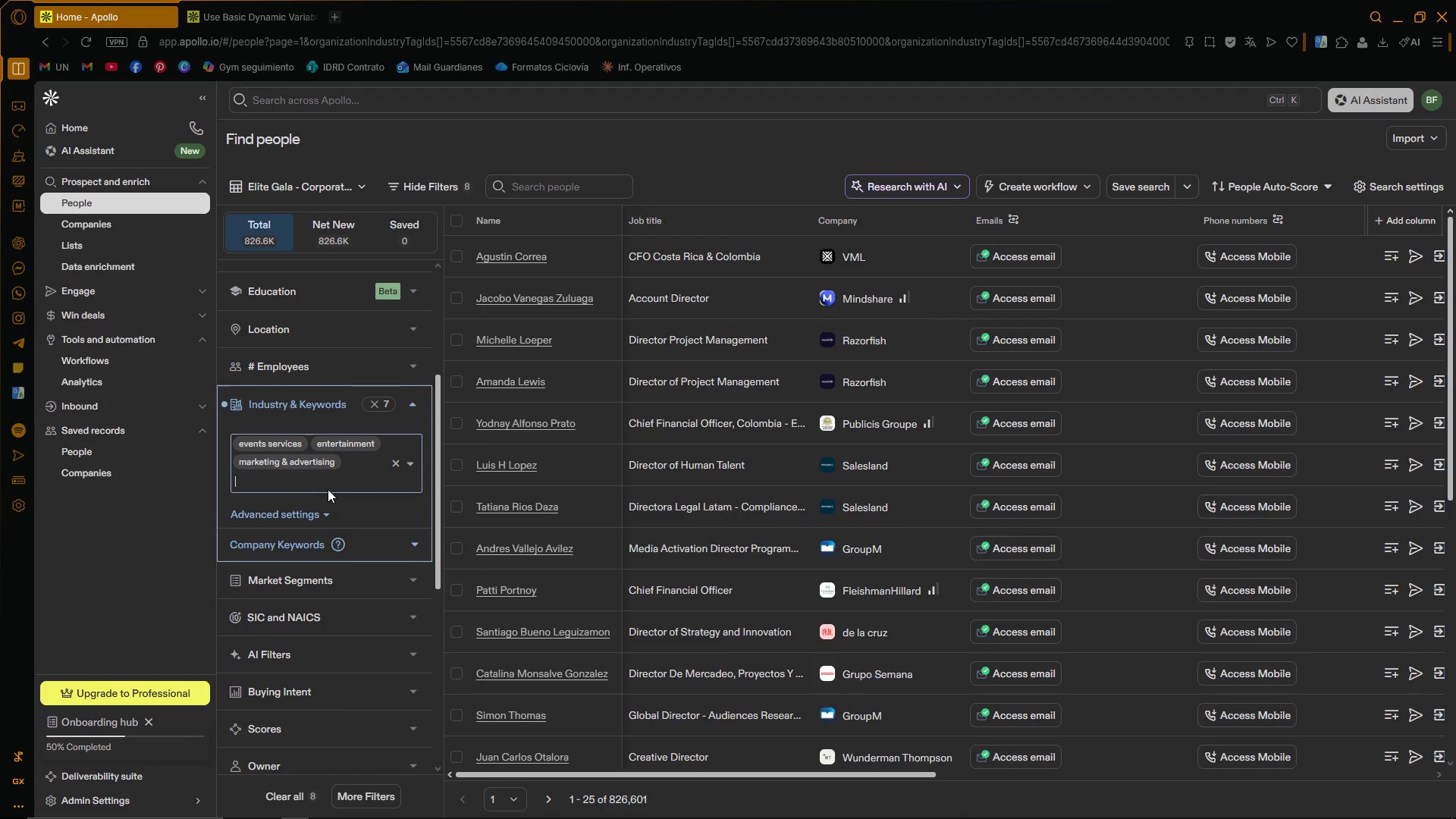 
left_click([415, 398])
 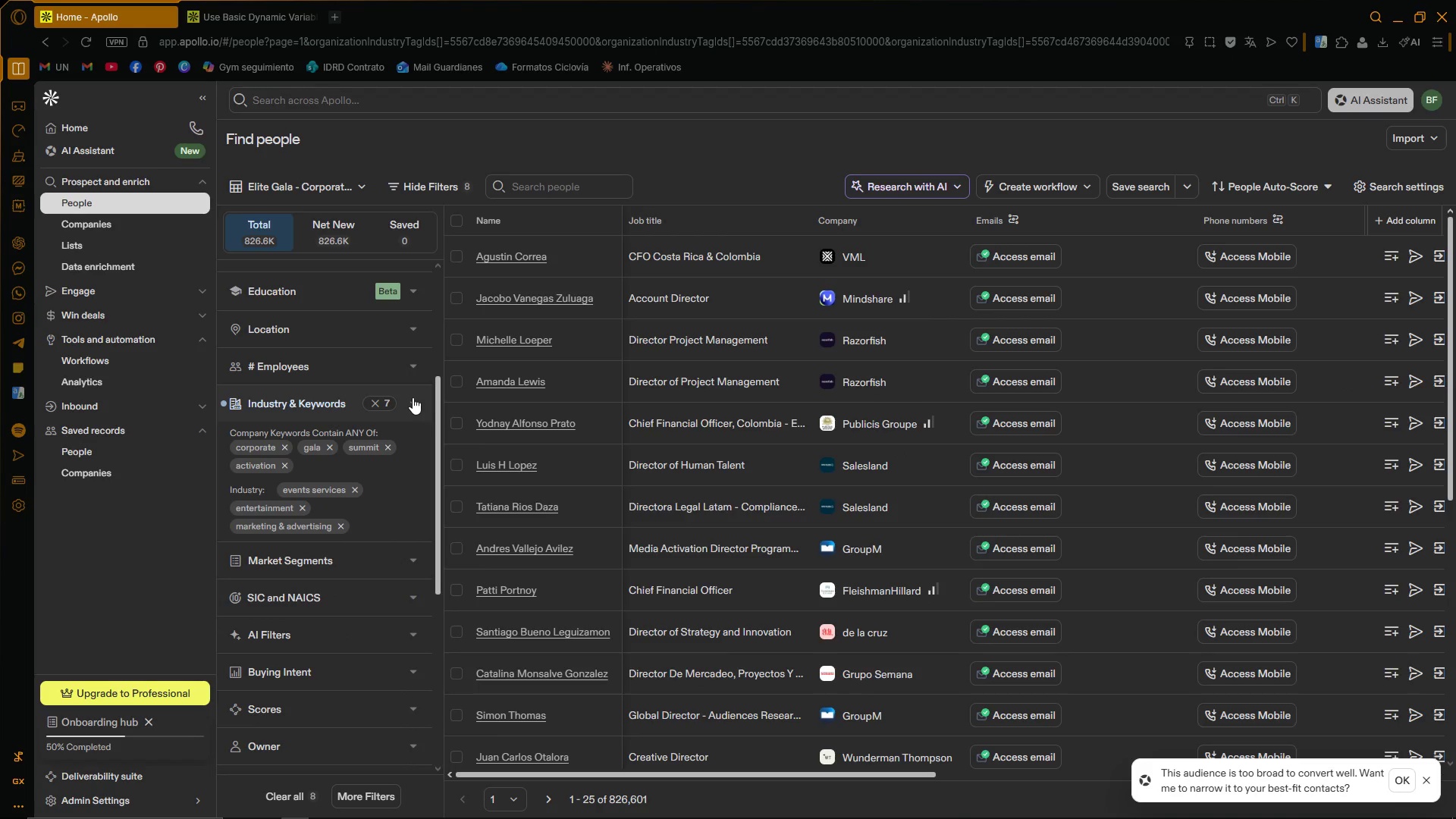 
wait(6.44)
 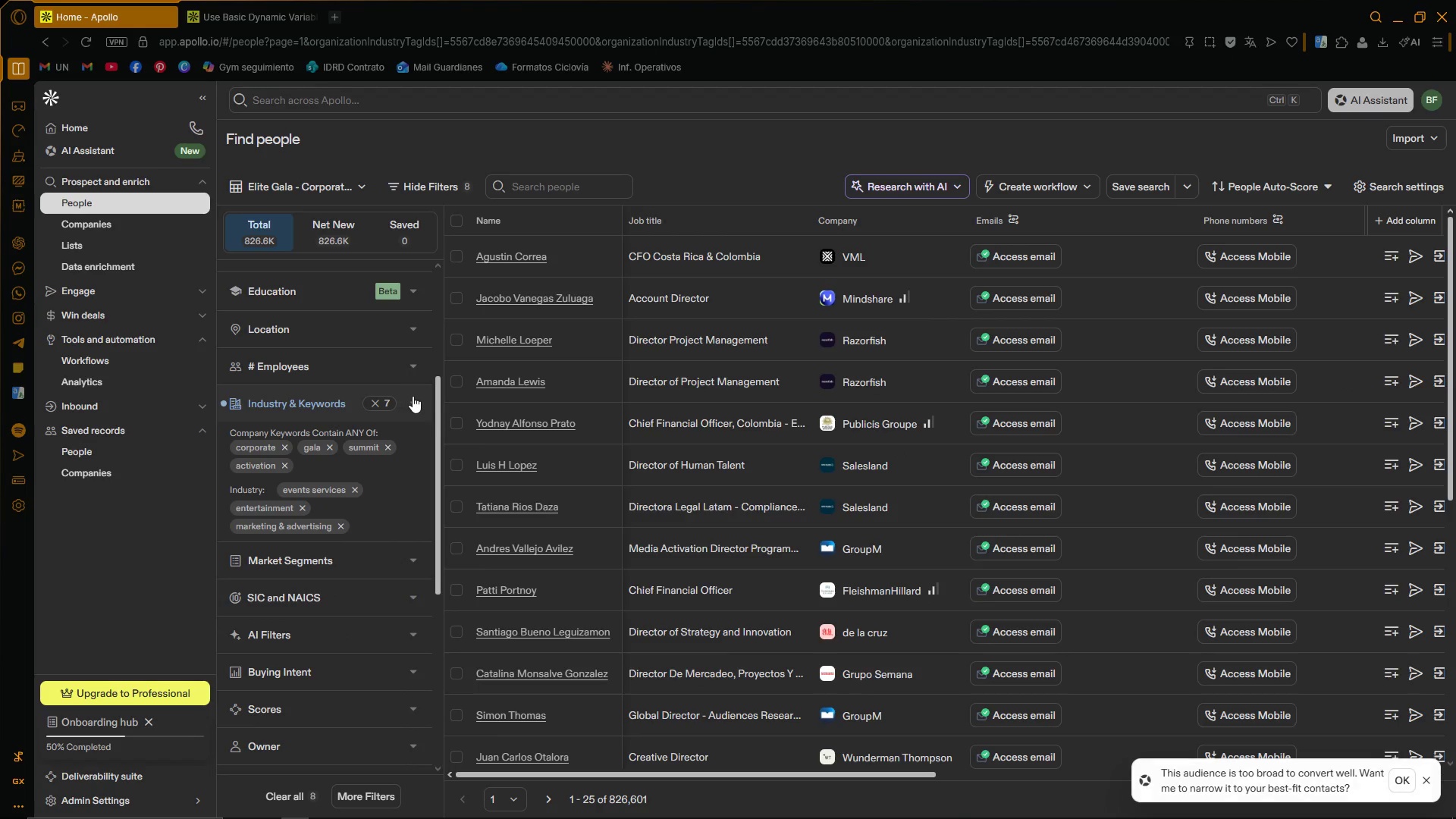 
left_click([413, 397])
 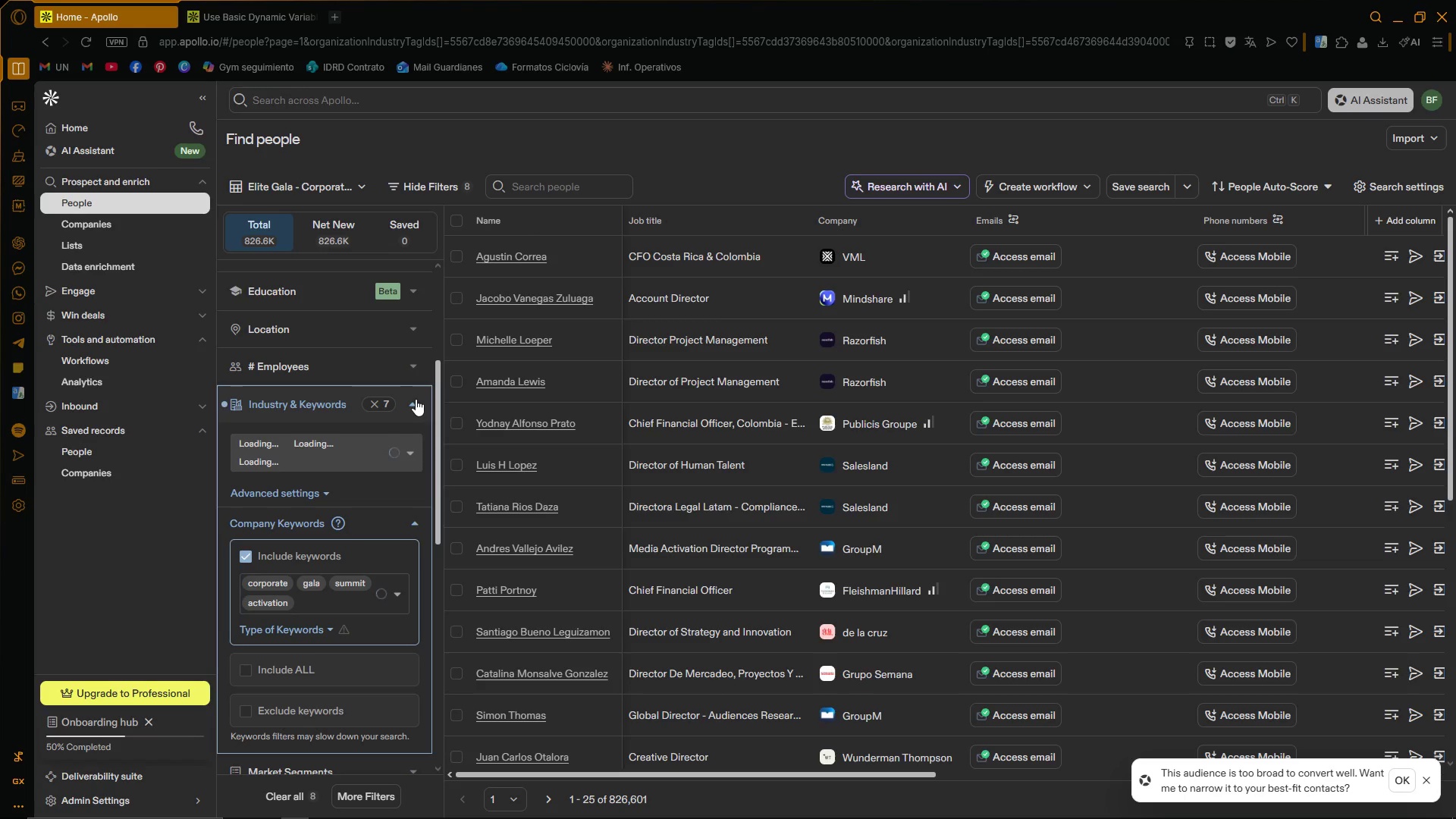 
left_click([416, 399])
 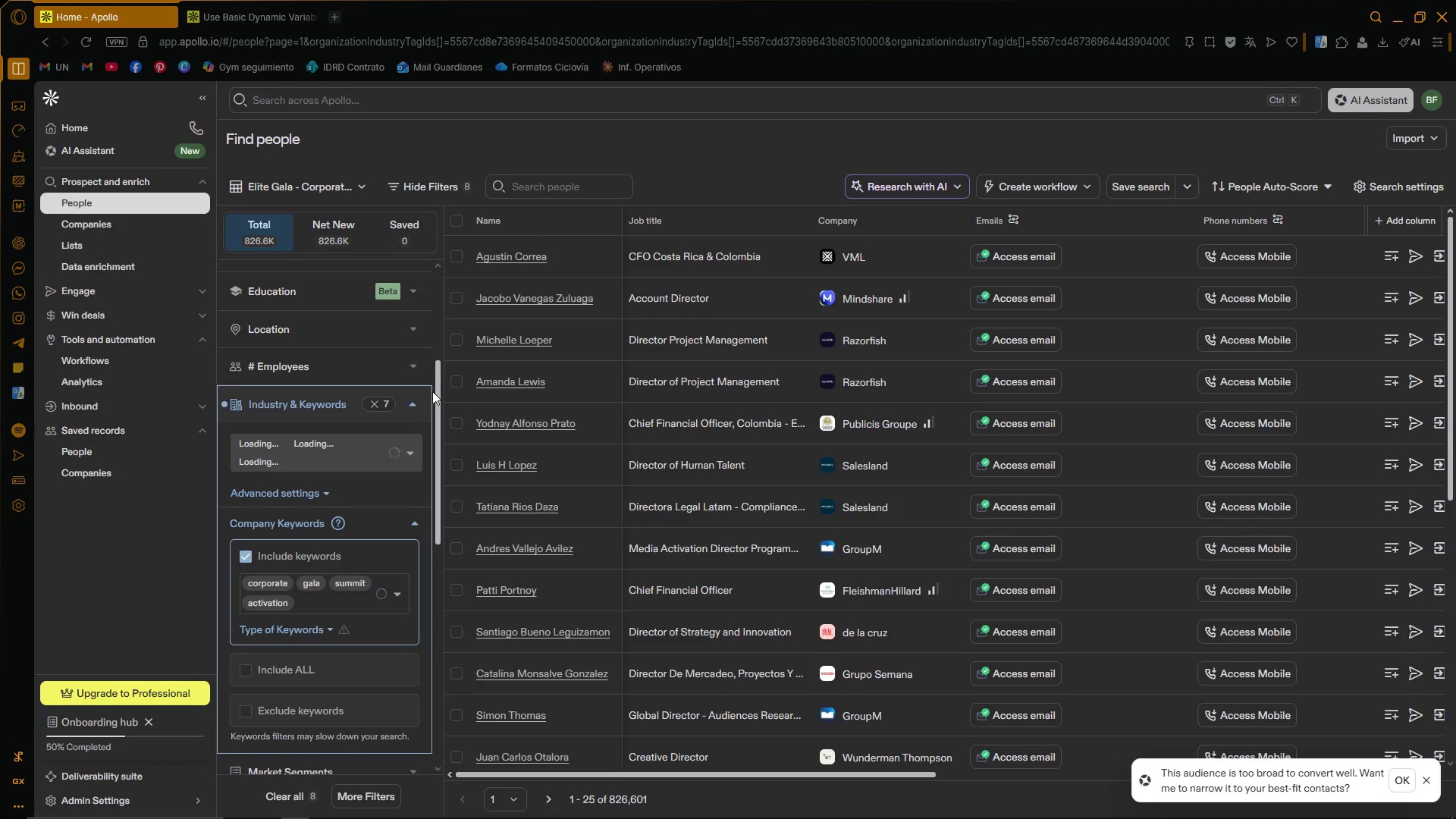 
left_click_drag(start_coordinate=[438, 381], to_coordinate=[444, 404])
 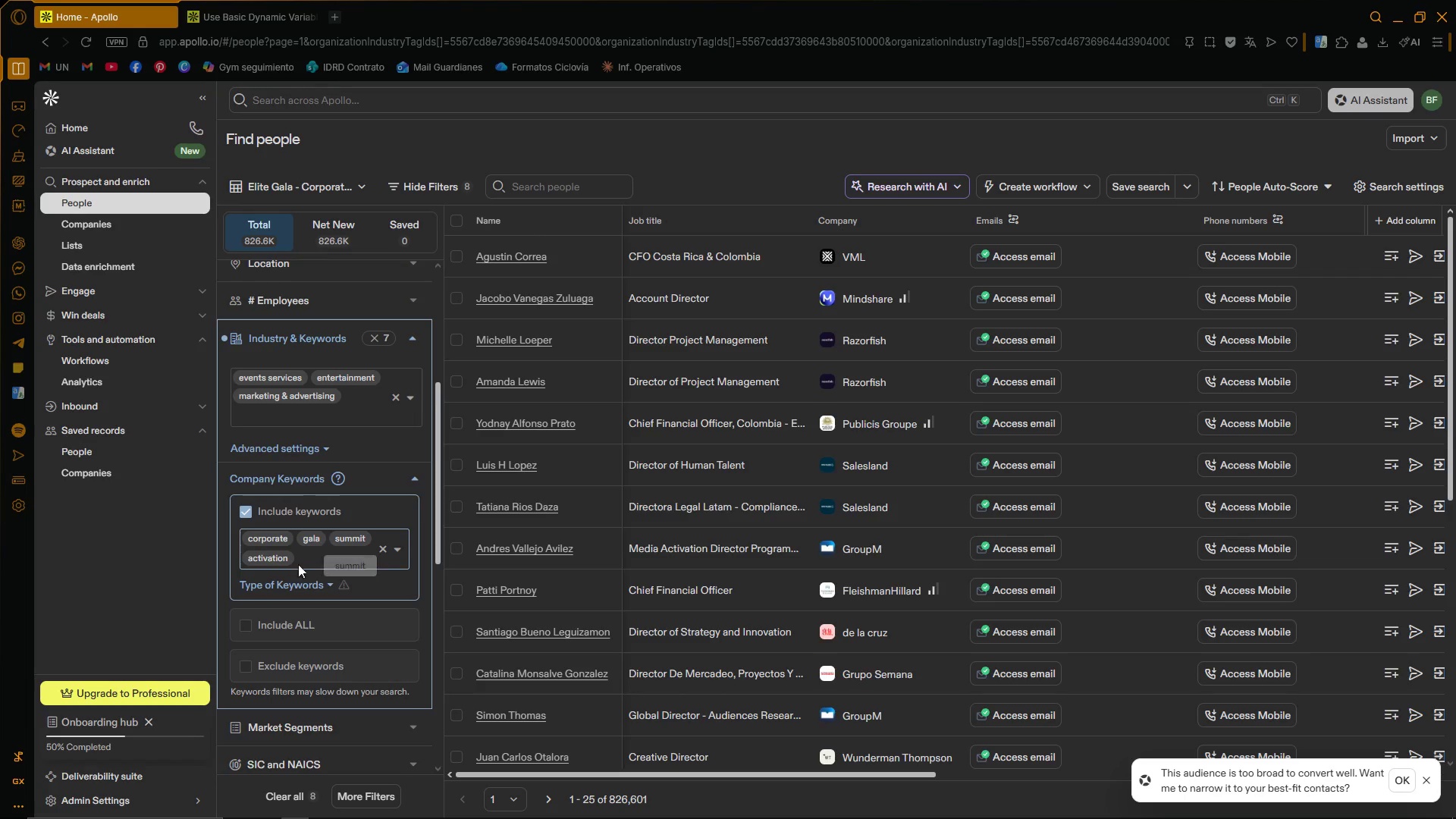 
wait(14.41)
 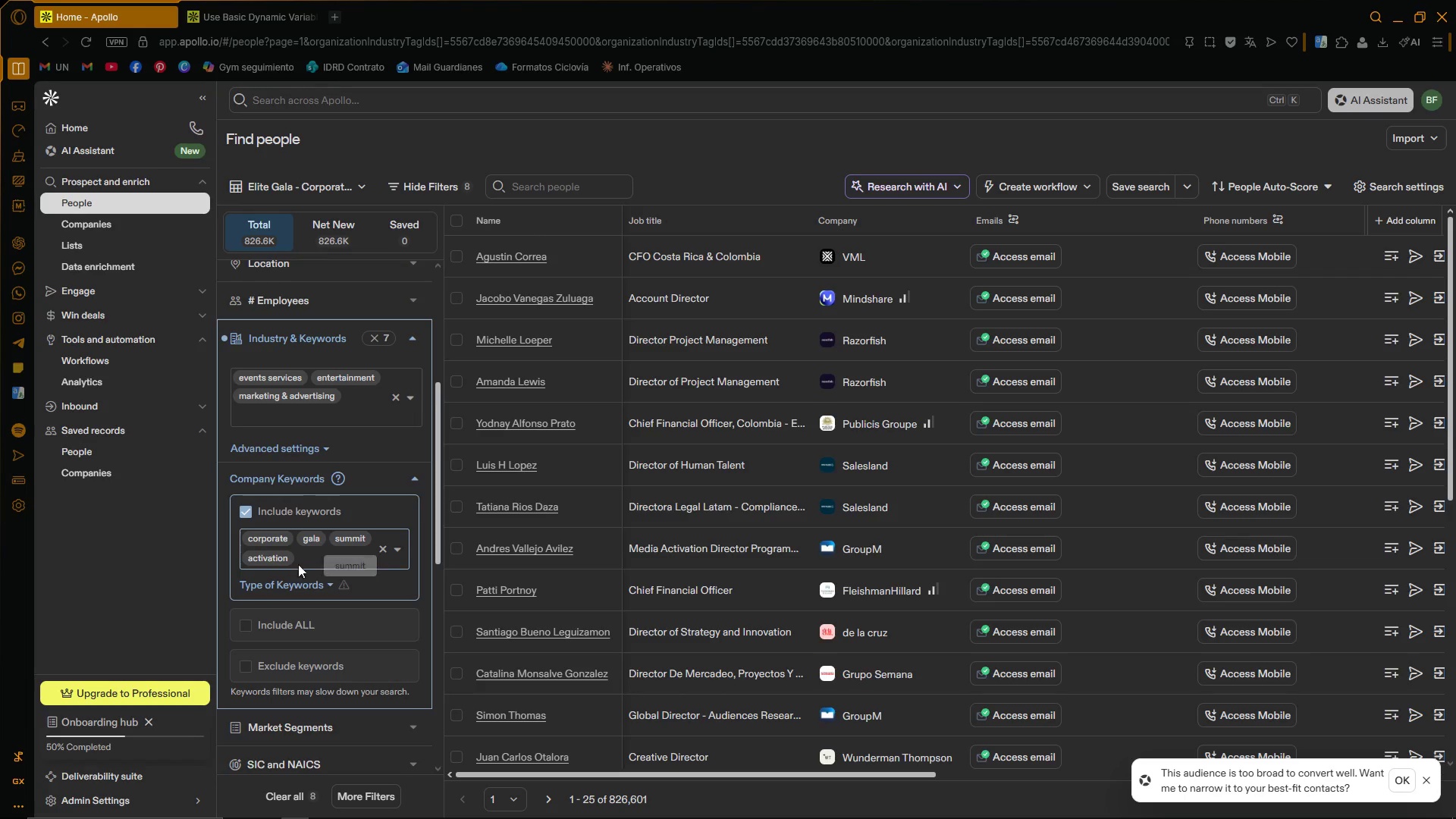 
left_click_drag(start_coordinate=[437, 538], to_coordinate=[438, 583])
 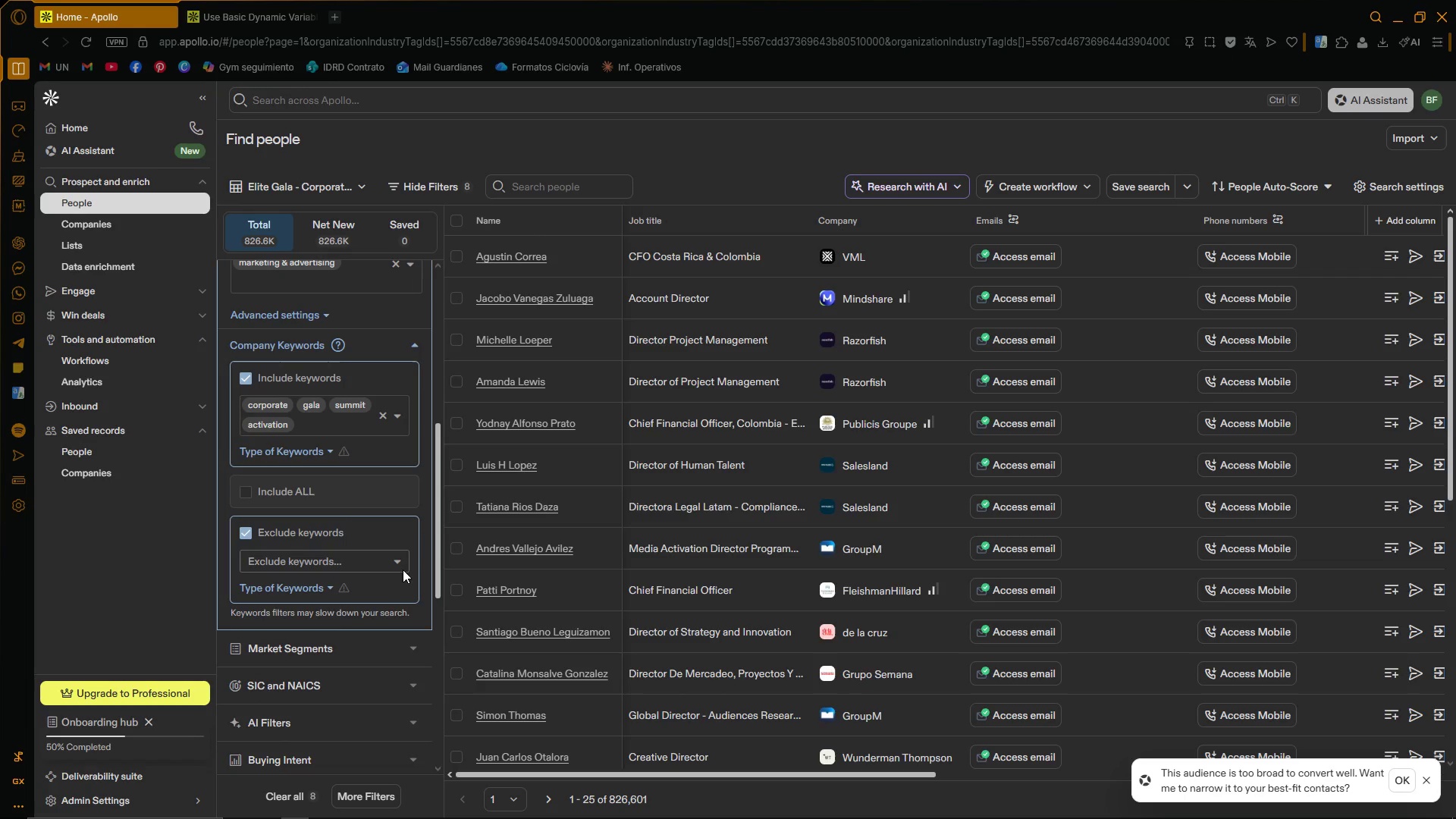 
left_click([397, 562])
 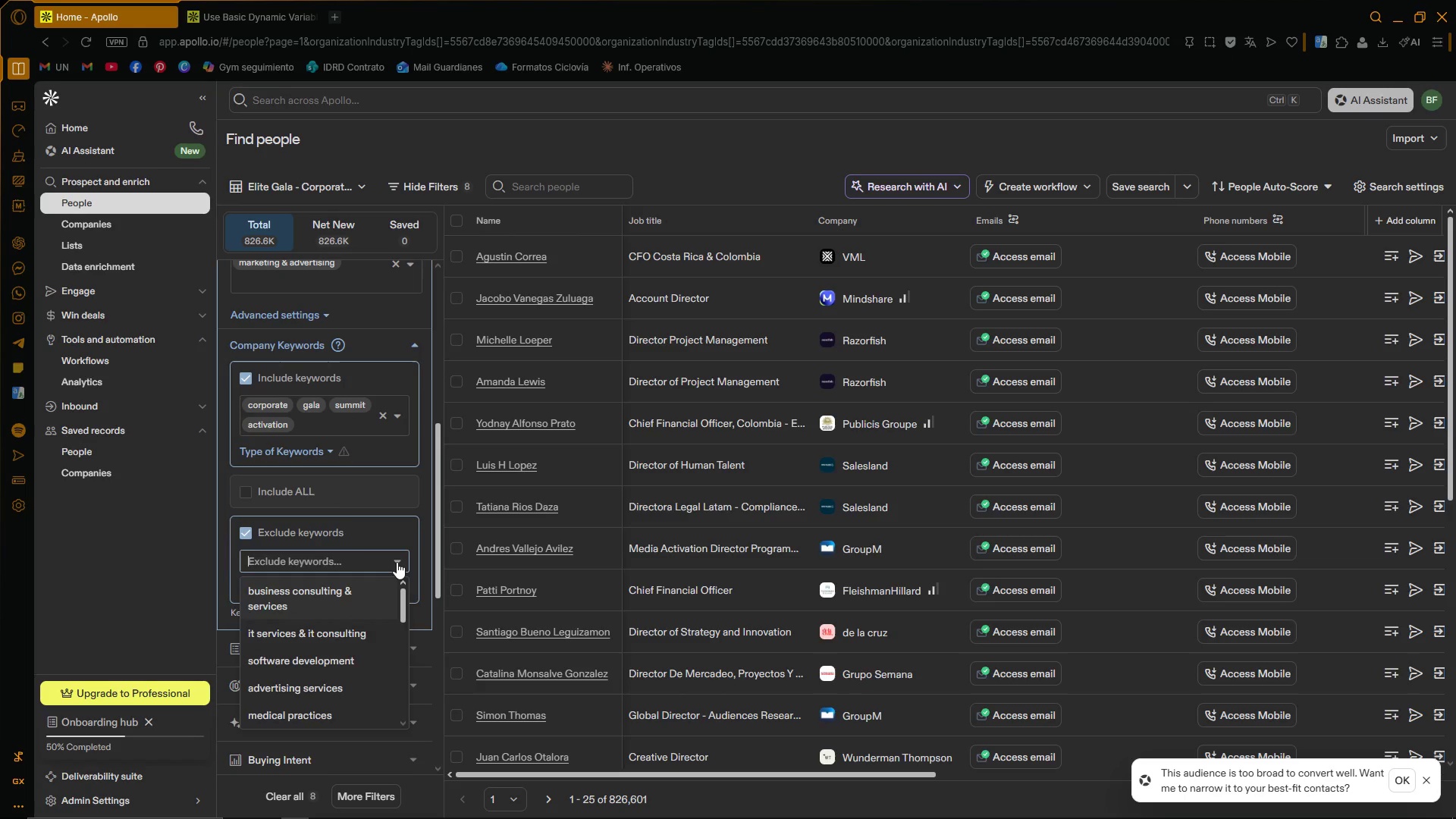 
left_click([397, 562])
 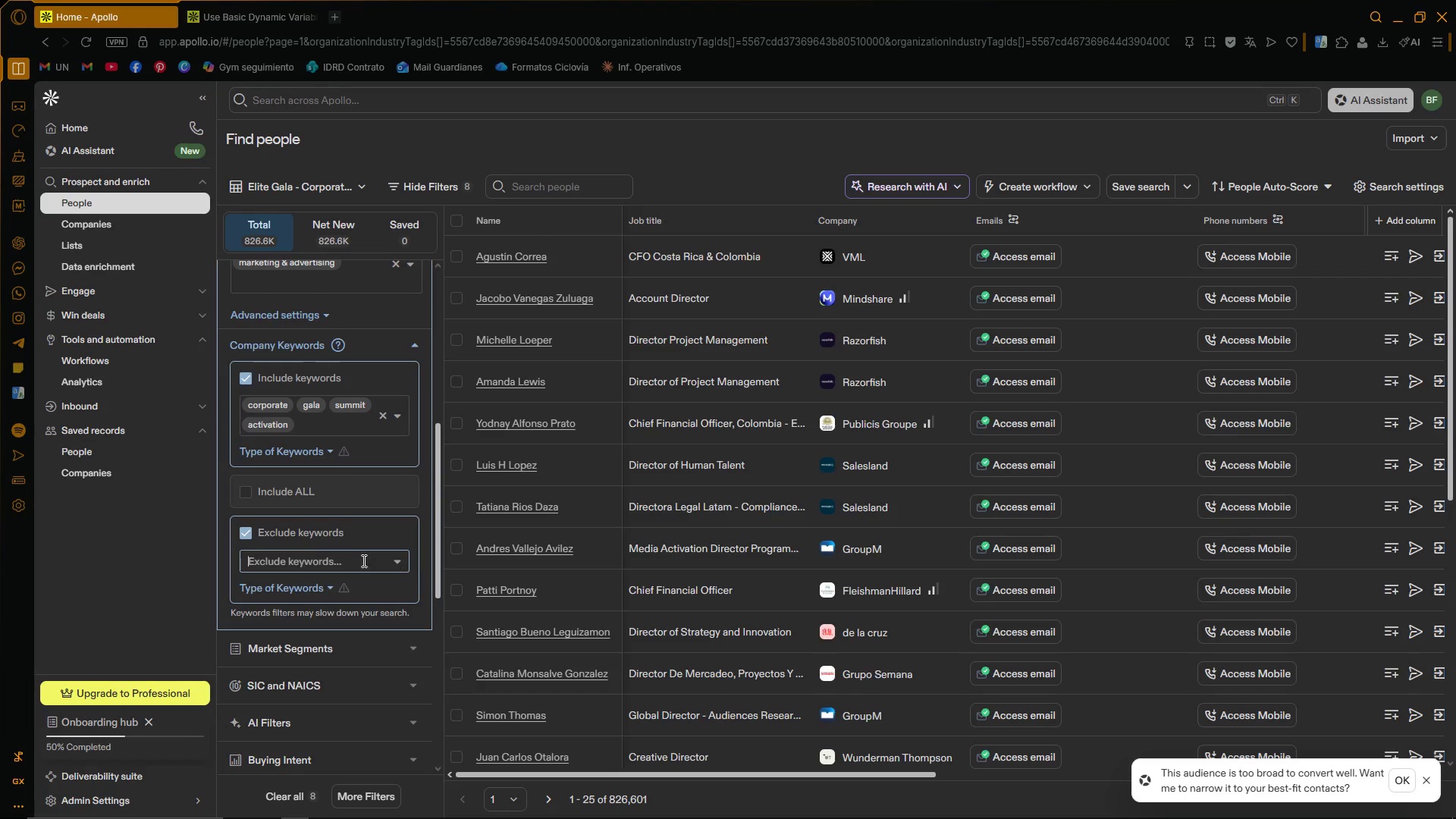 
left_click([310, 558])
 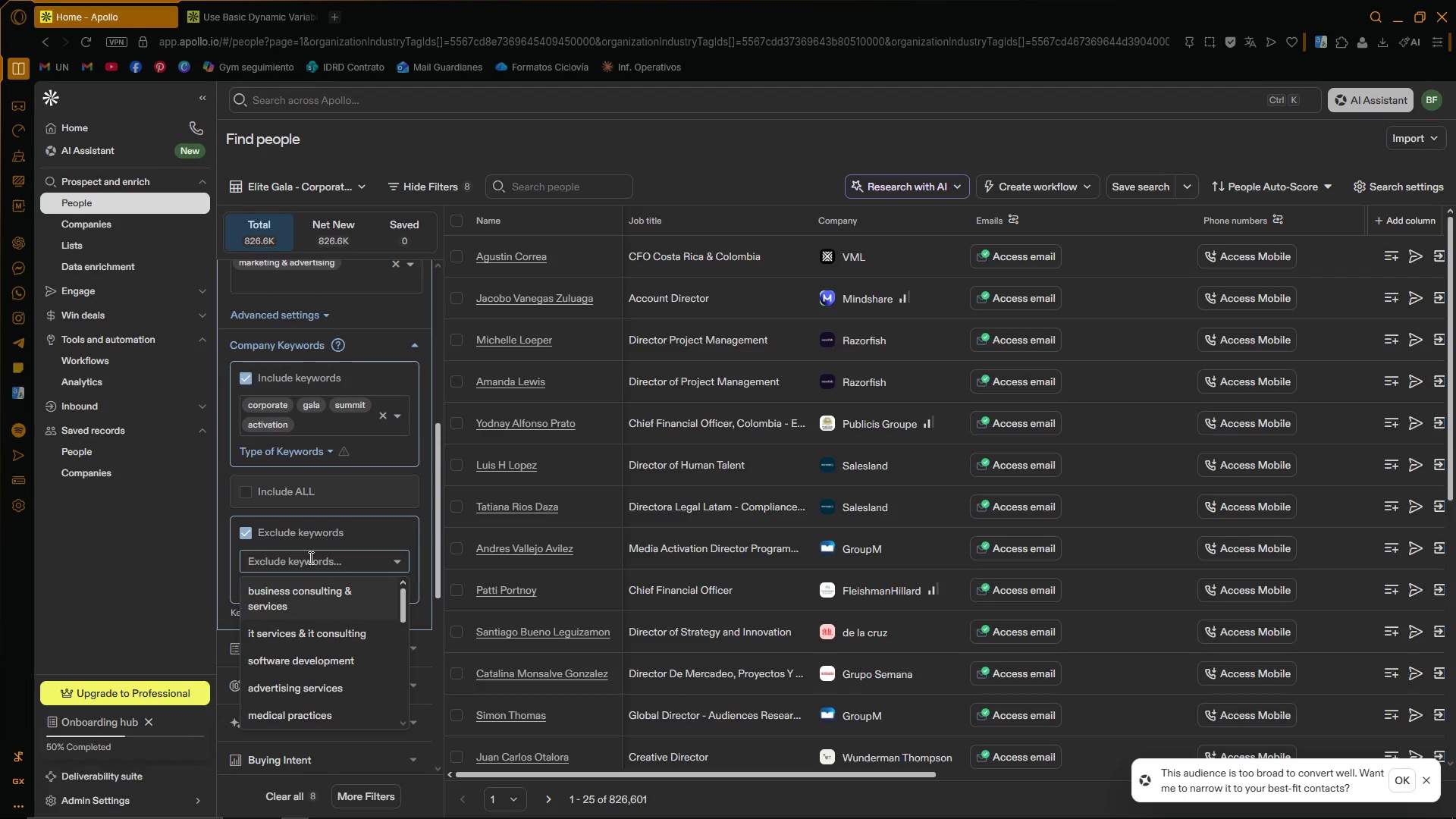 
type(wedding)
 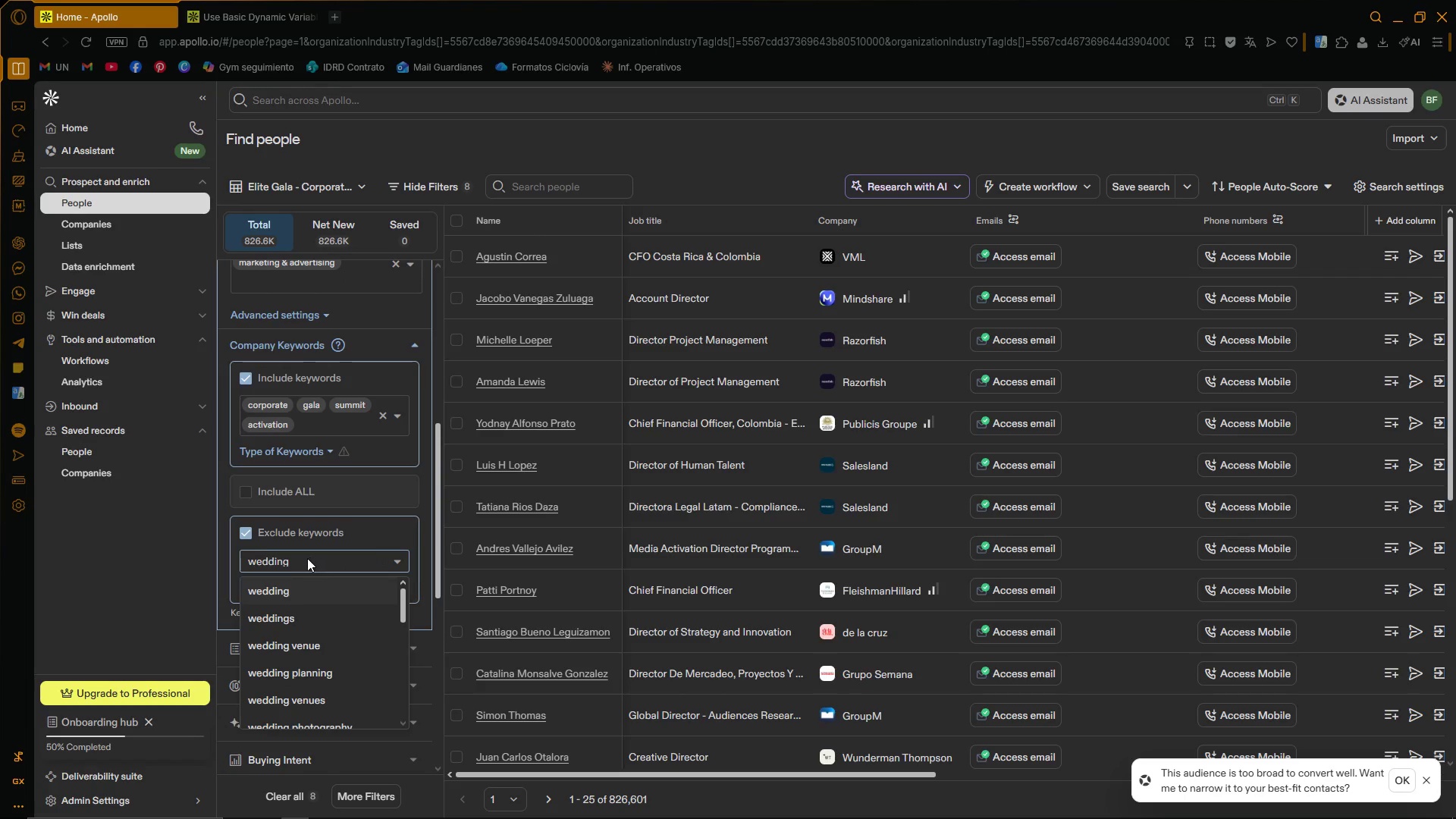 
left_click([302, 585])
 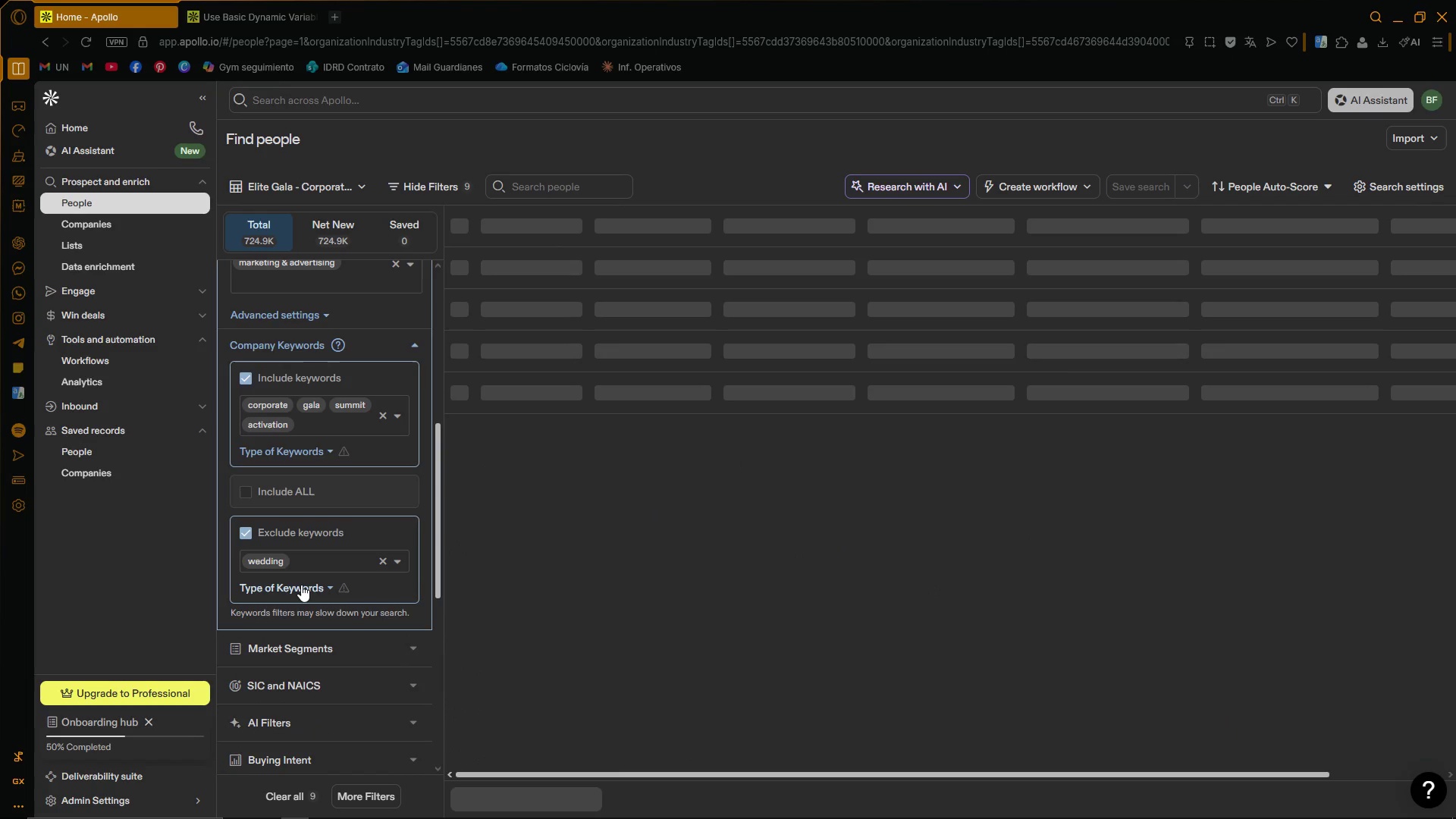 
type(birthday)
 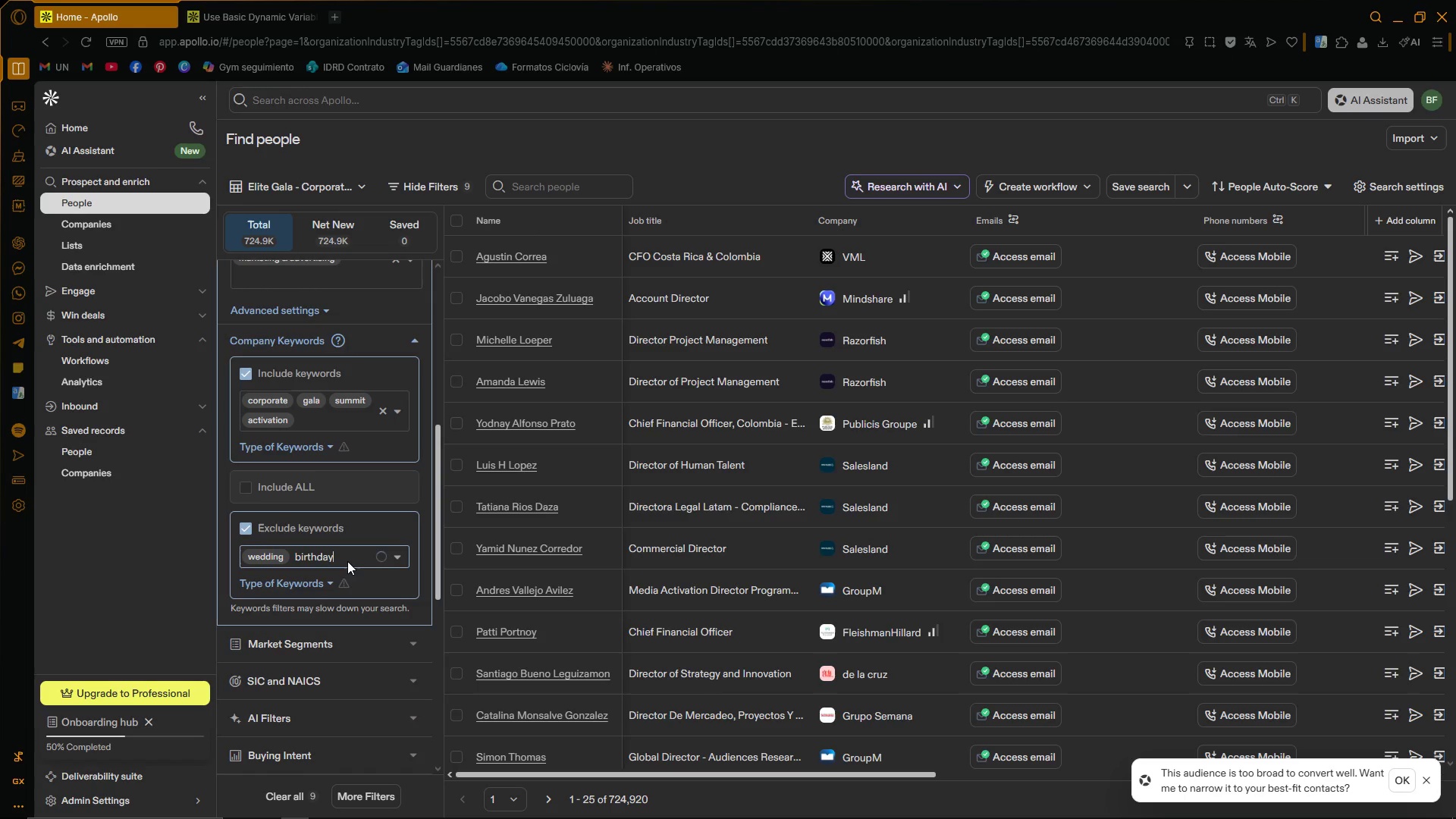 
wait(15.34)
 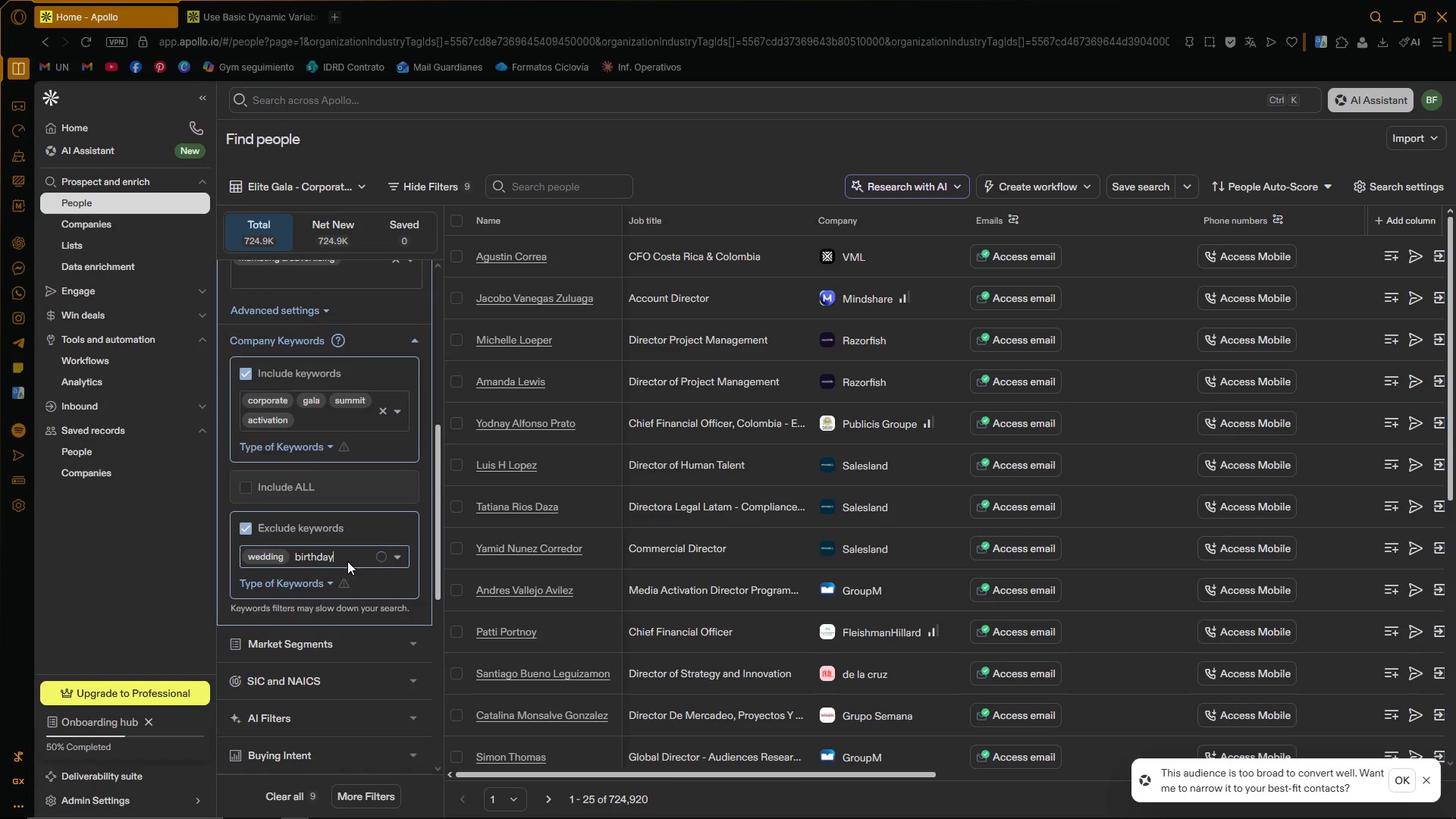 
key(Backspace)
key(Backspace)
type(day)
key(Backspace)
key(Backspace)
key(Backspace)
type(ay)
 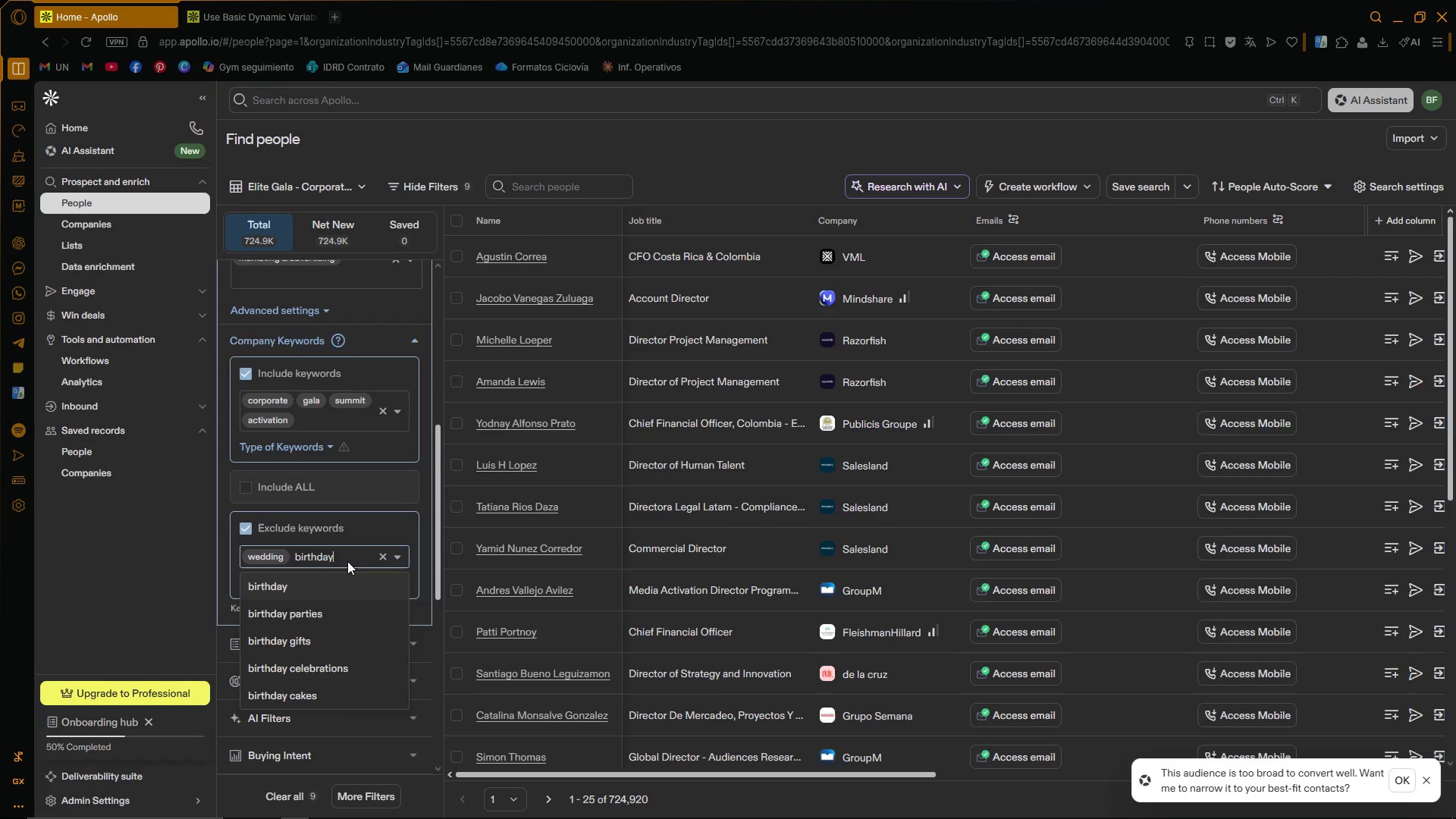 
left_click([318, 584])
 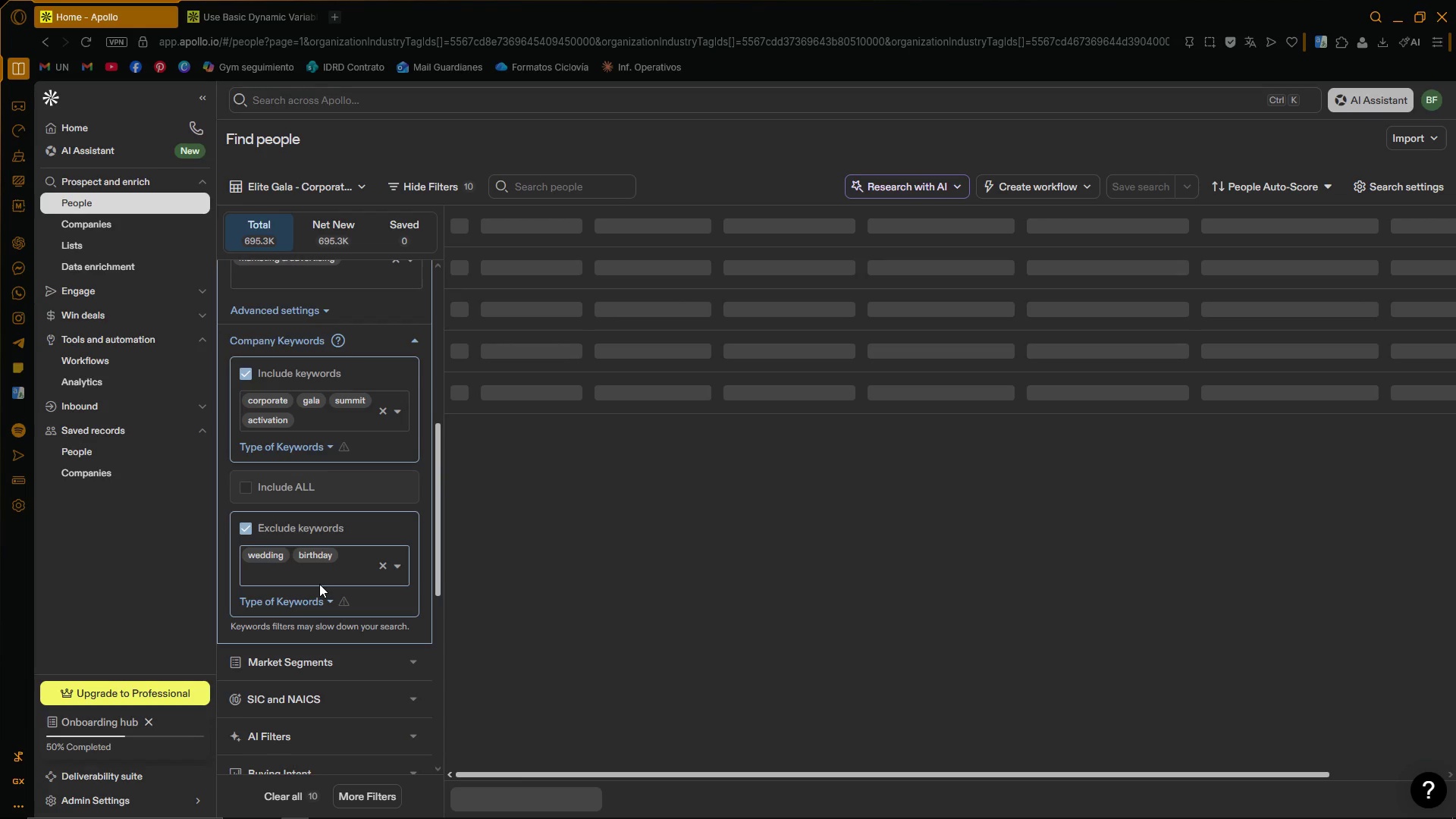 
left_click([319, 584])
 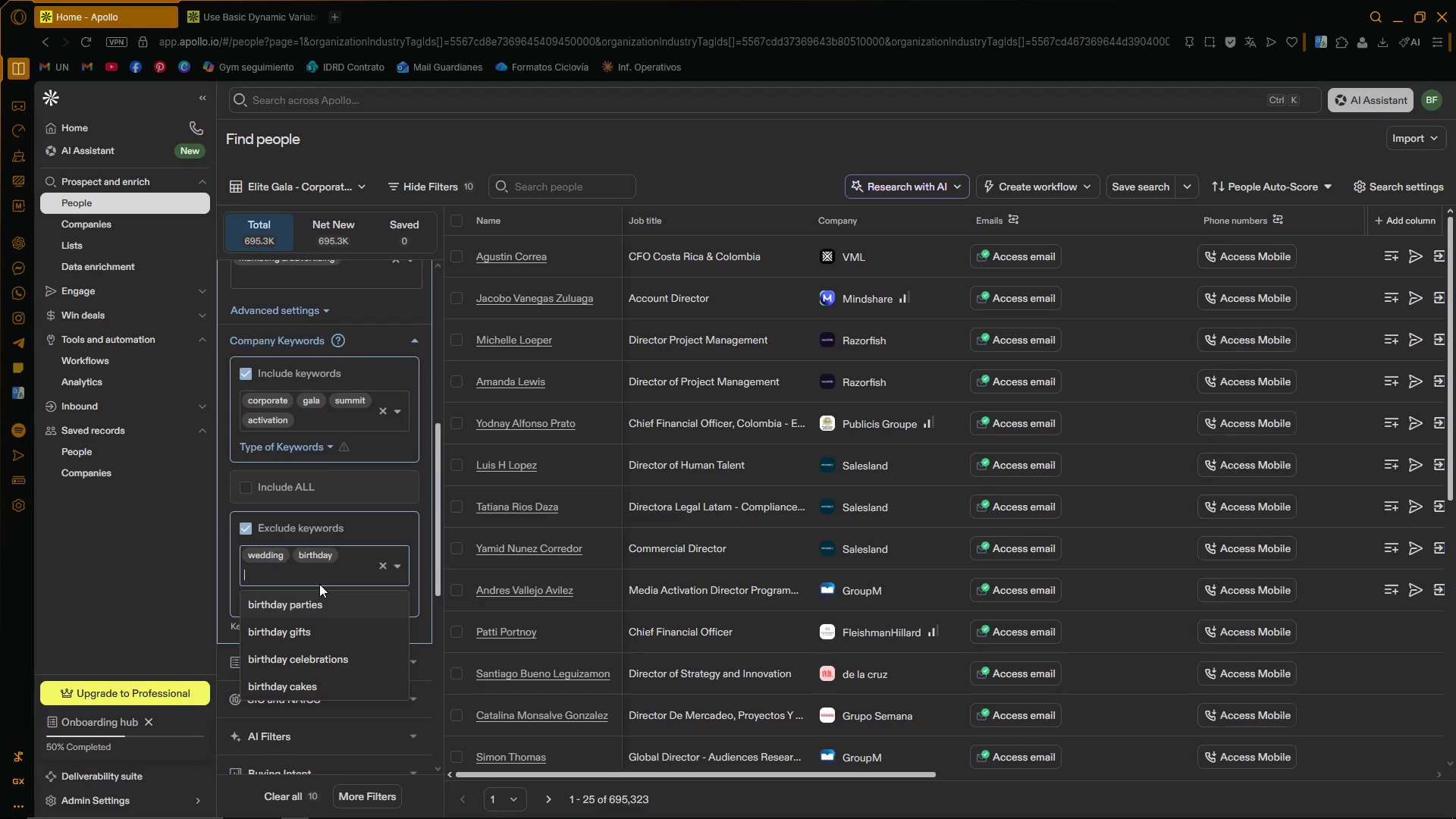 
type(br)
key(Backspace)
type(ridal)
key(Backspace)
key(Backspace)
key(Backspace)
key(Backspace)
key(Backspace)
key(Backspace)
type(bri)
 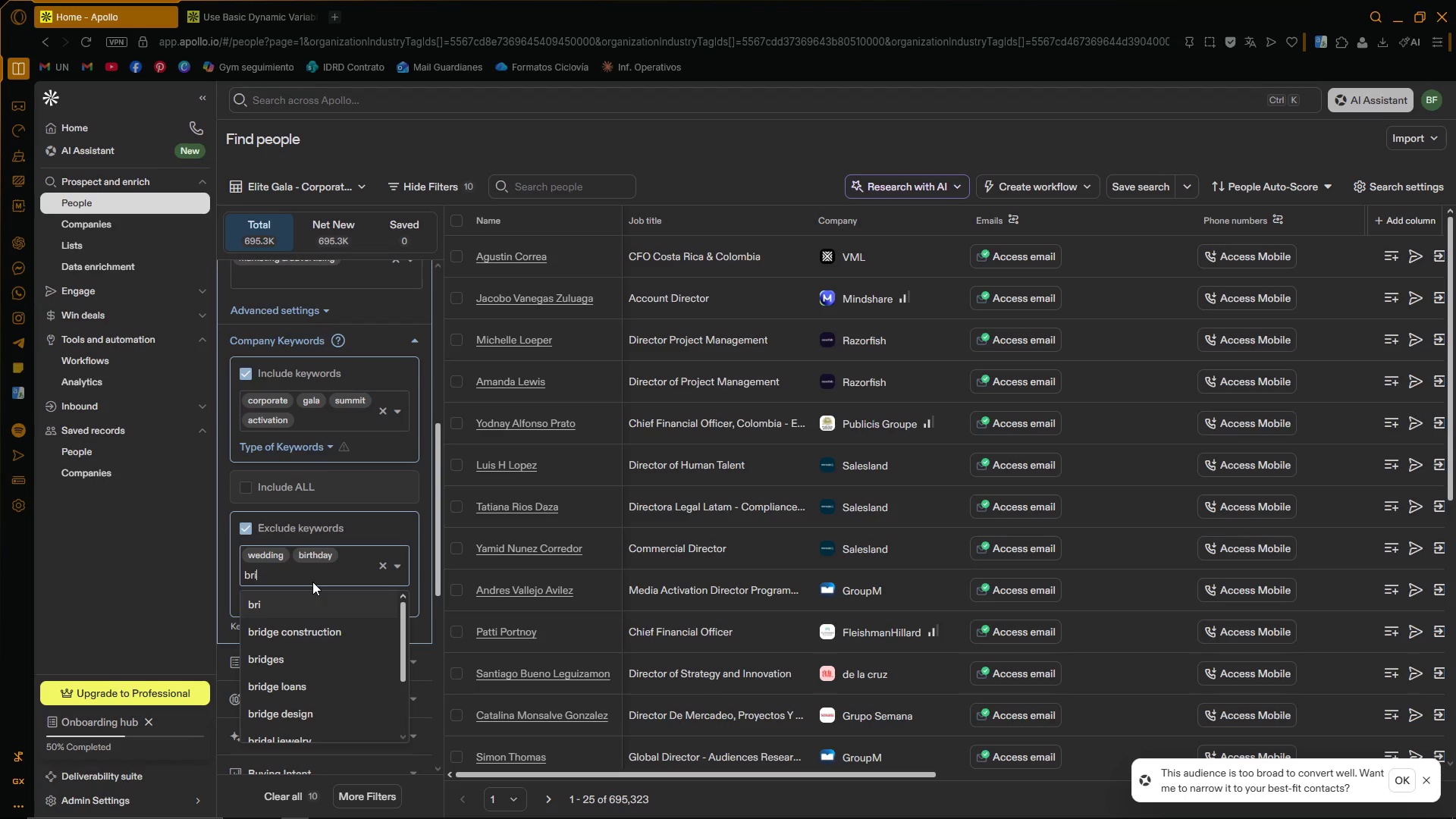 
wait(21.8)
 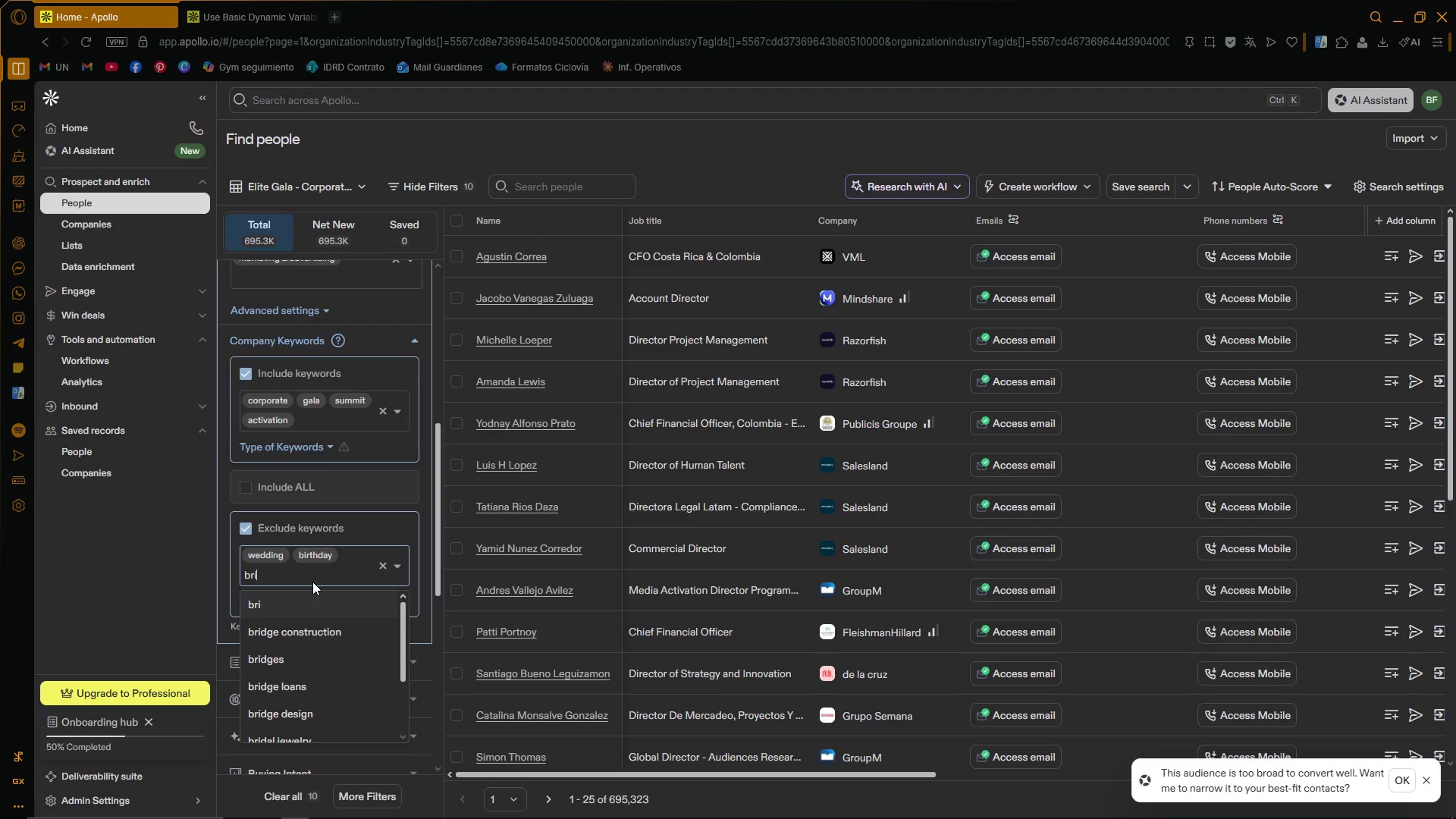 
type(f)
key(Backspace)
type(dal)
 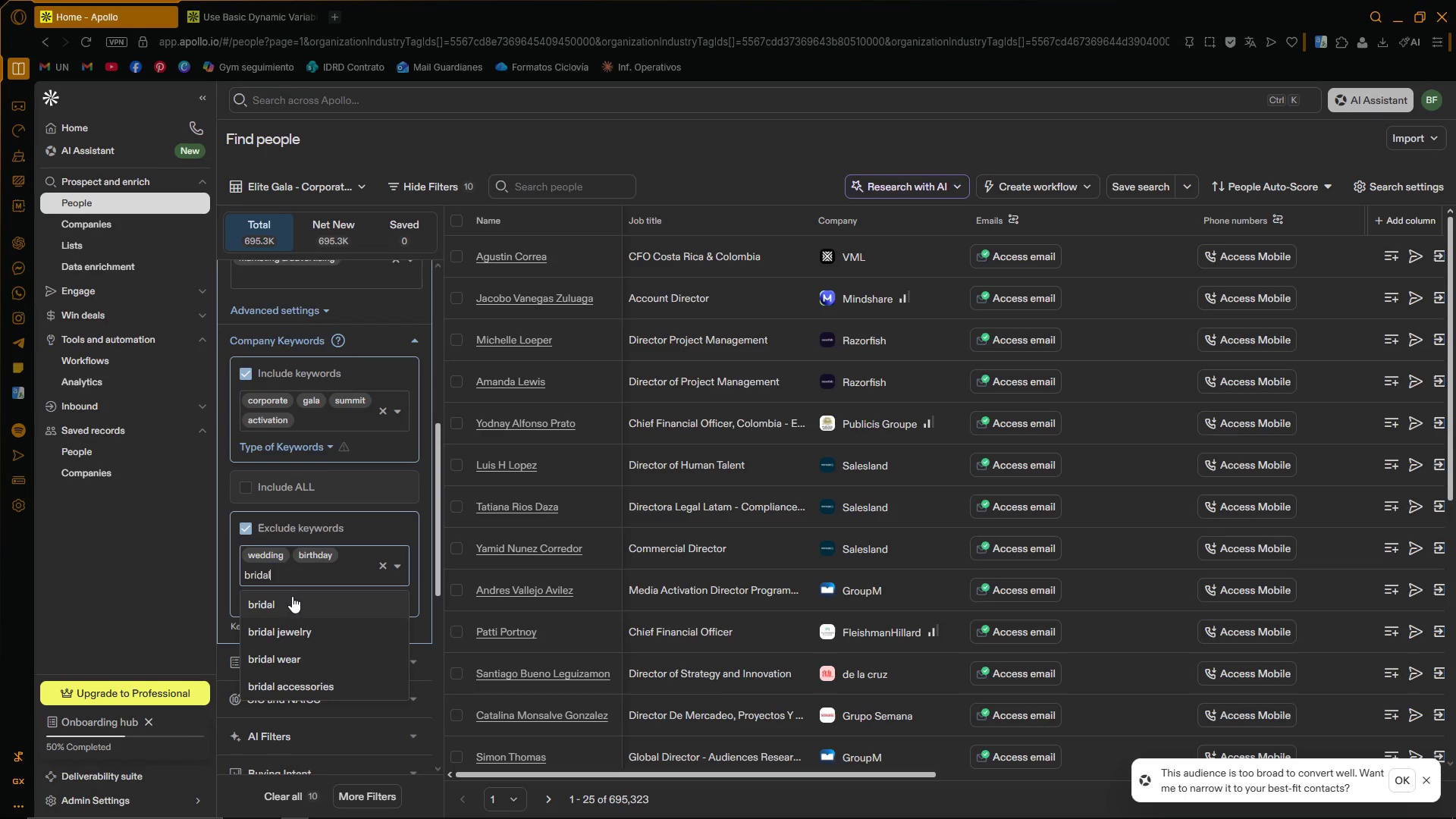 
left_click([290, 606])
 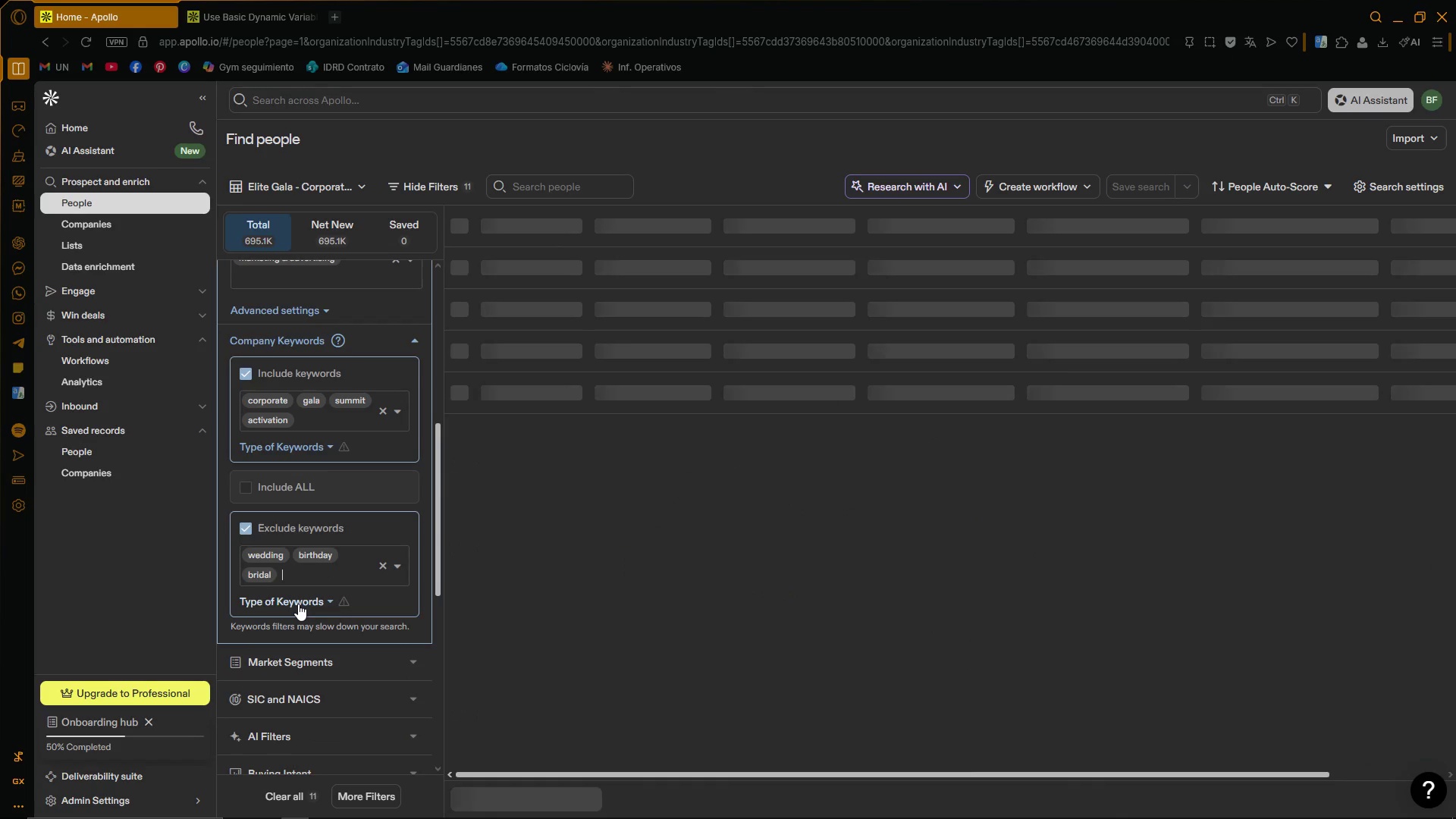 
type(party)
 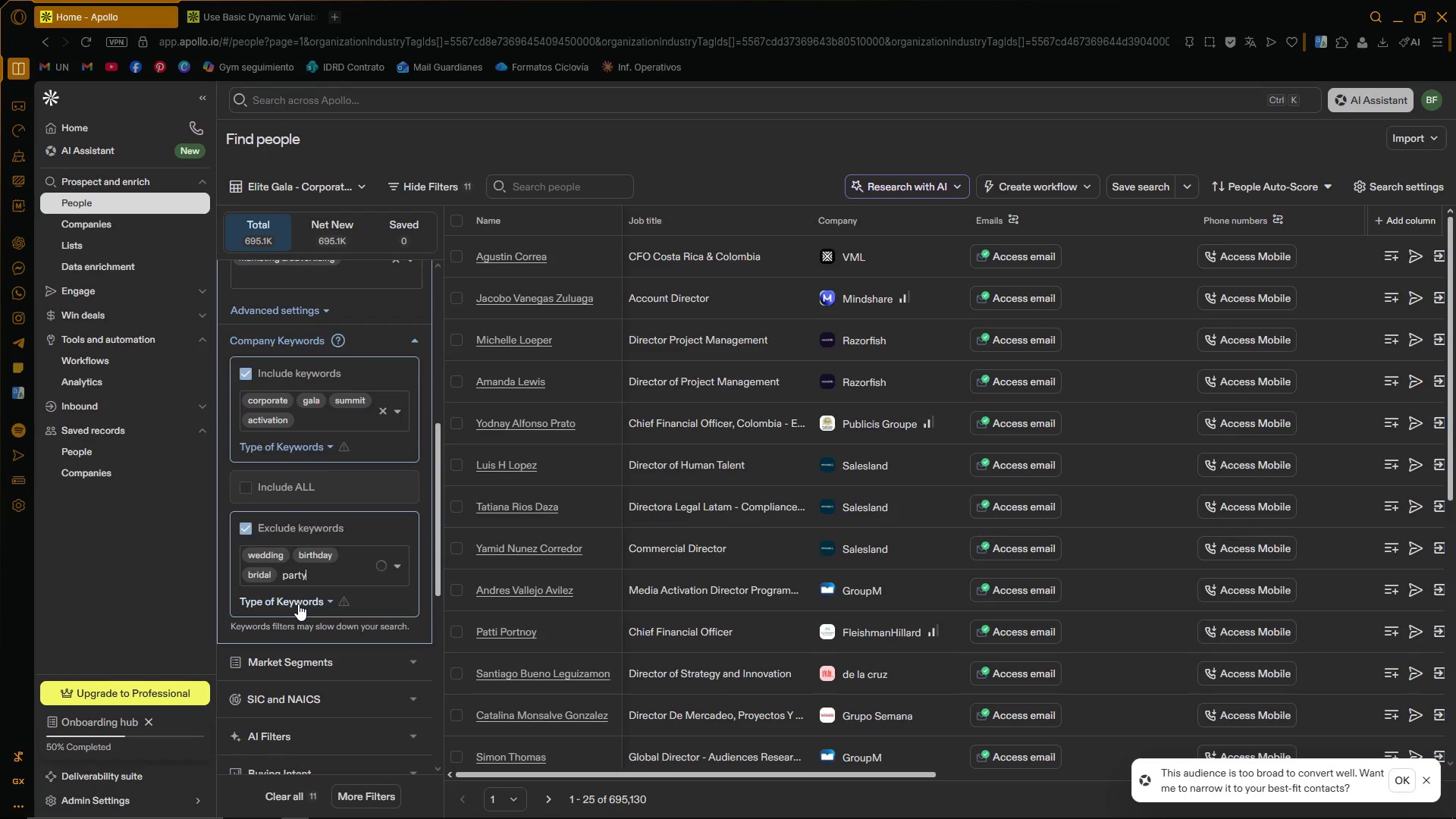 
wait(18.77)
 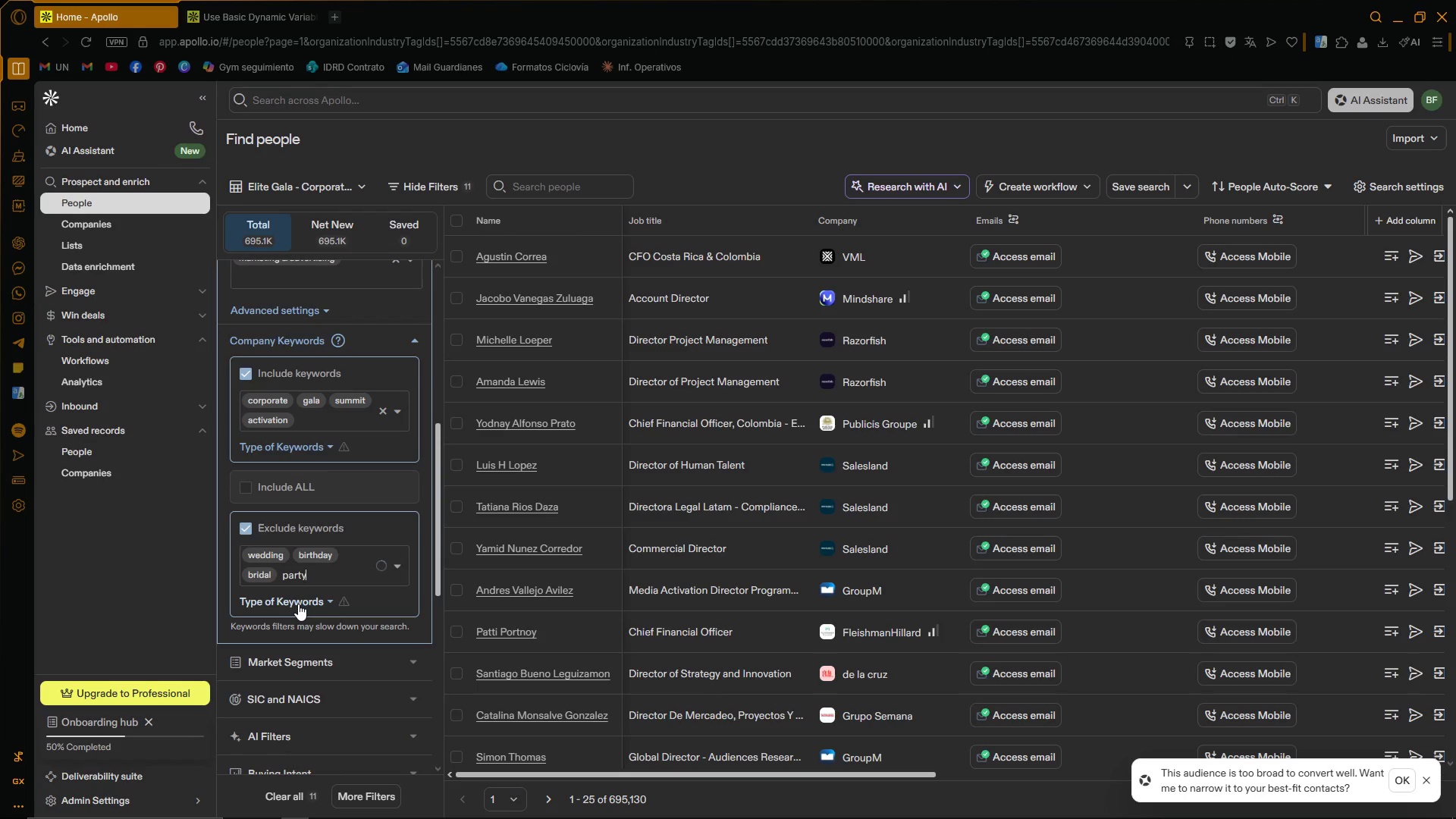 
scroll: coordinate [413, 401], scroll_direction: up, amount: 2.0
 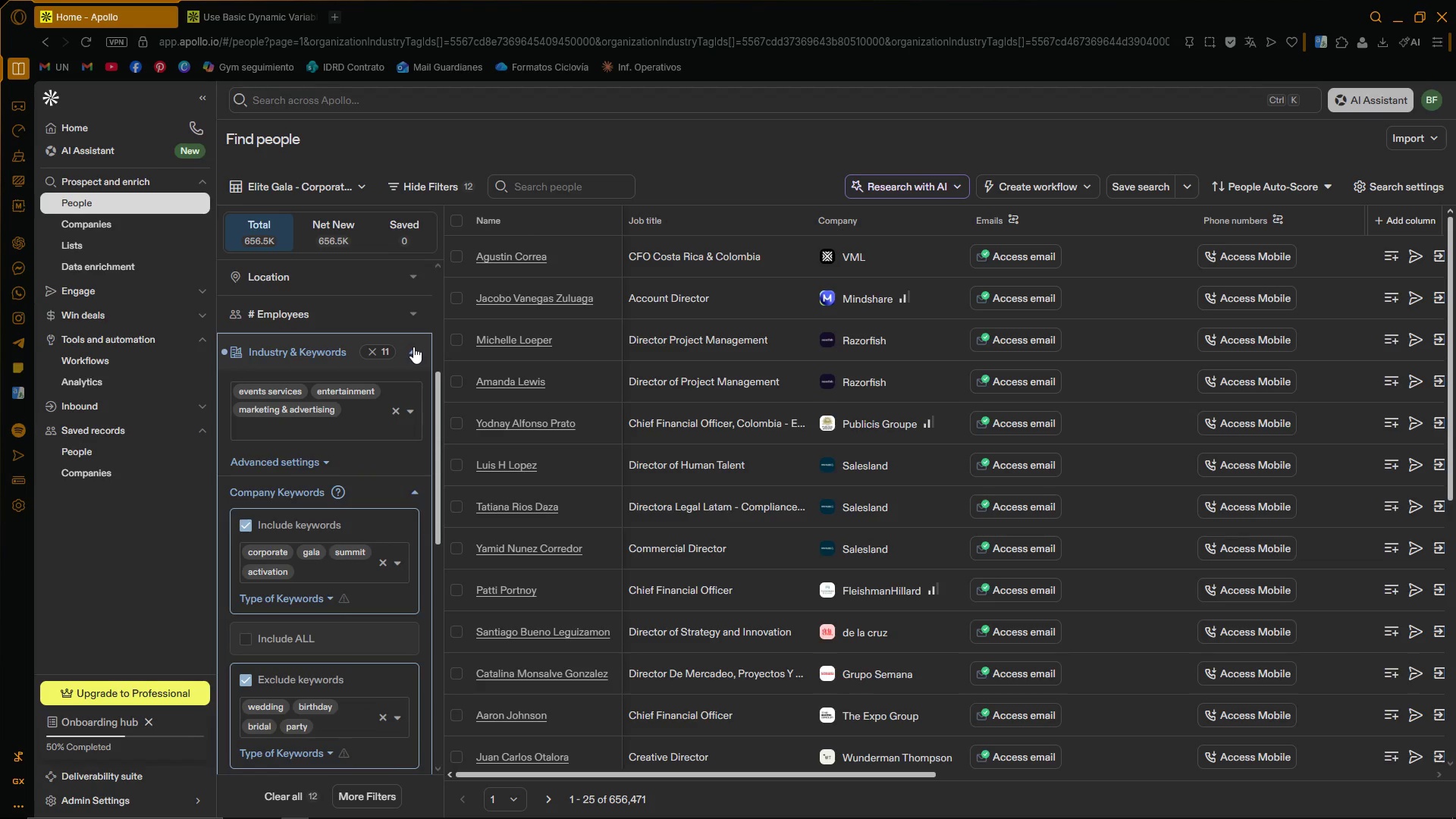 
left_click([413, 349])
 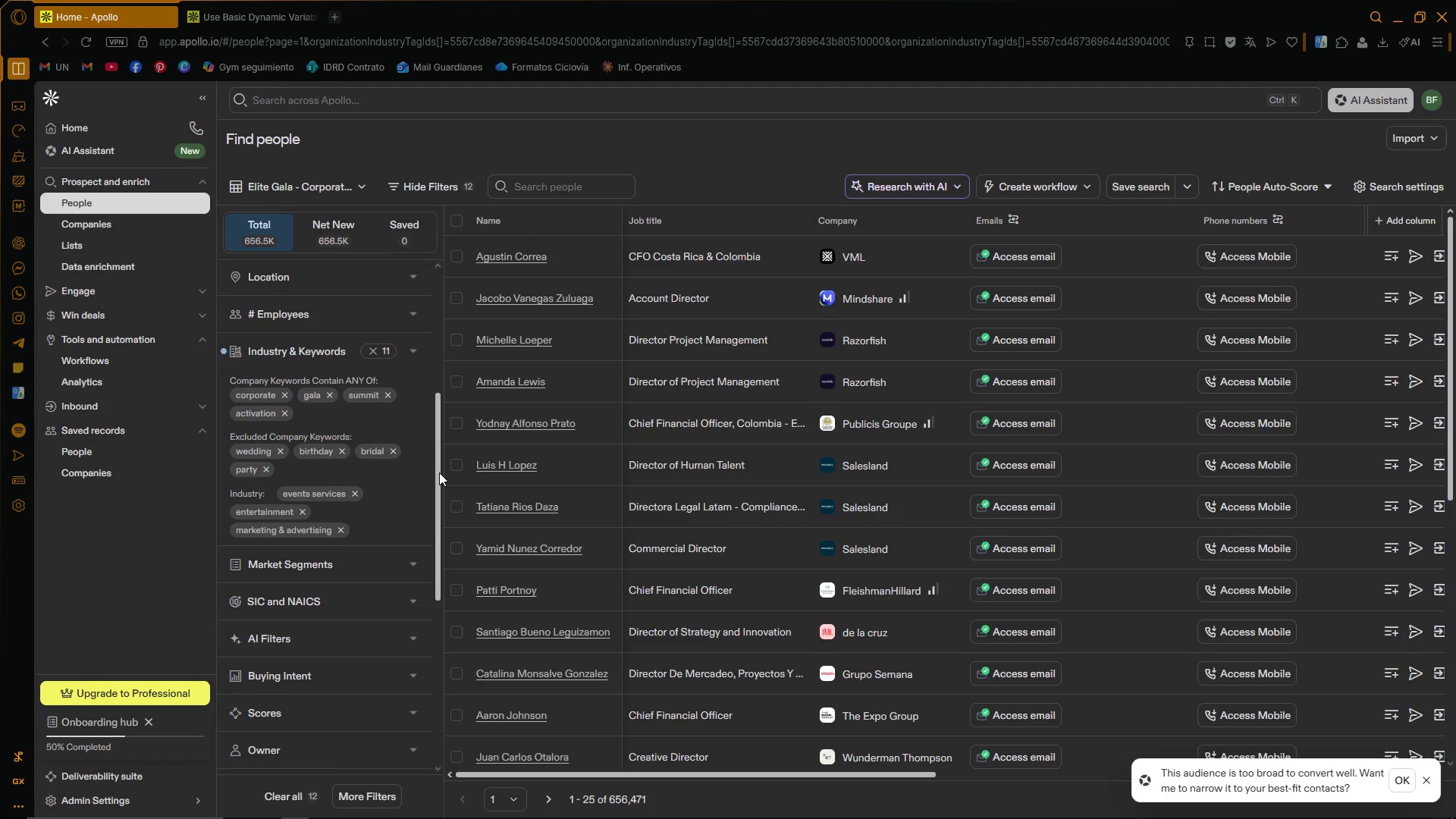 
wait(5.61)
 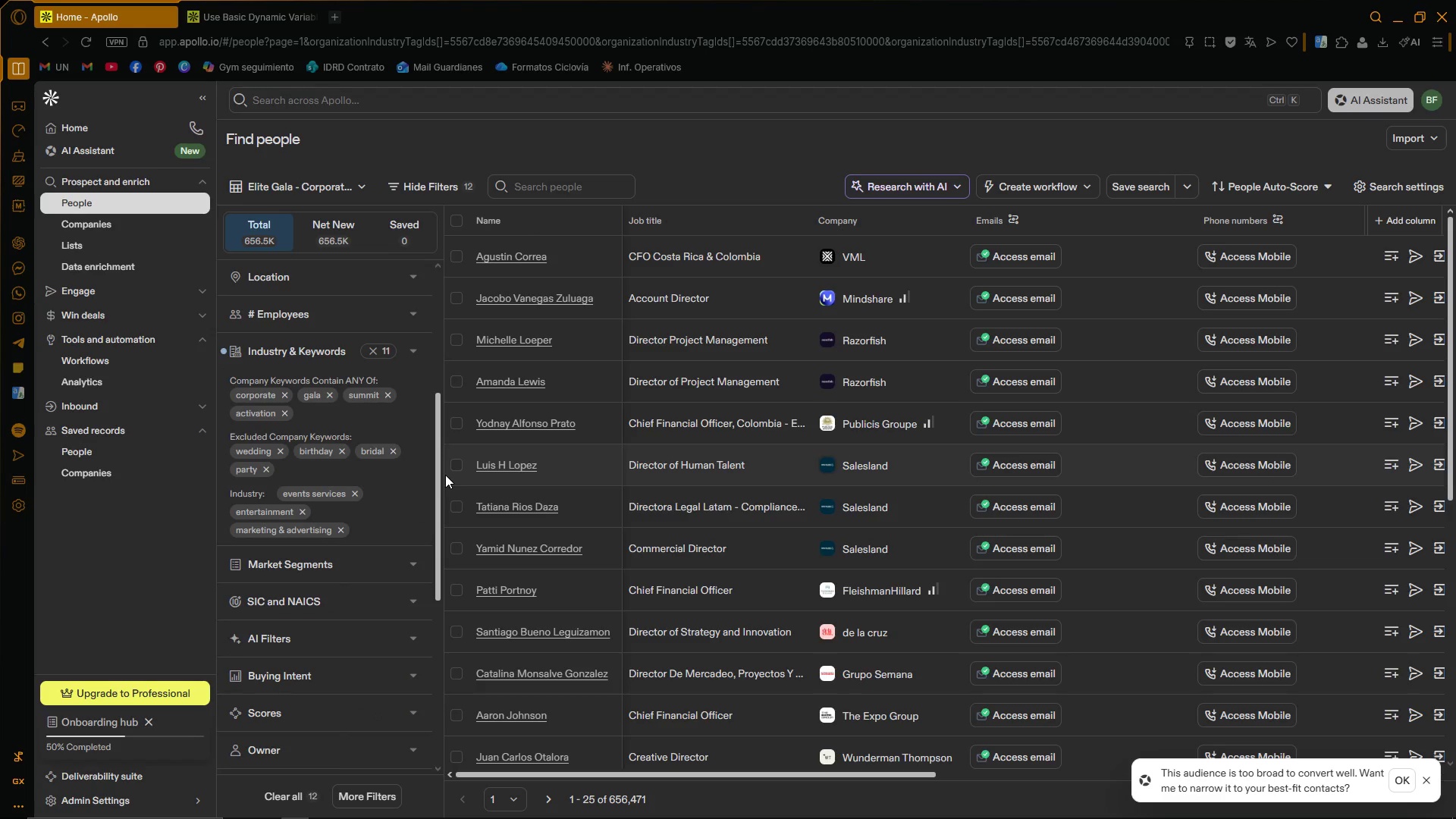 
left_click_drag(start_coordinate=[441, 471], to_coordinate=[431, 444])
 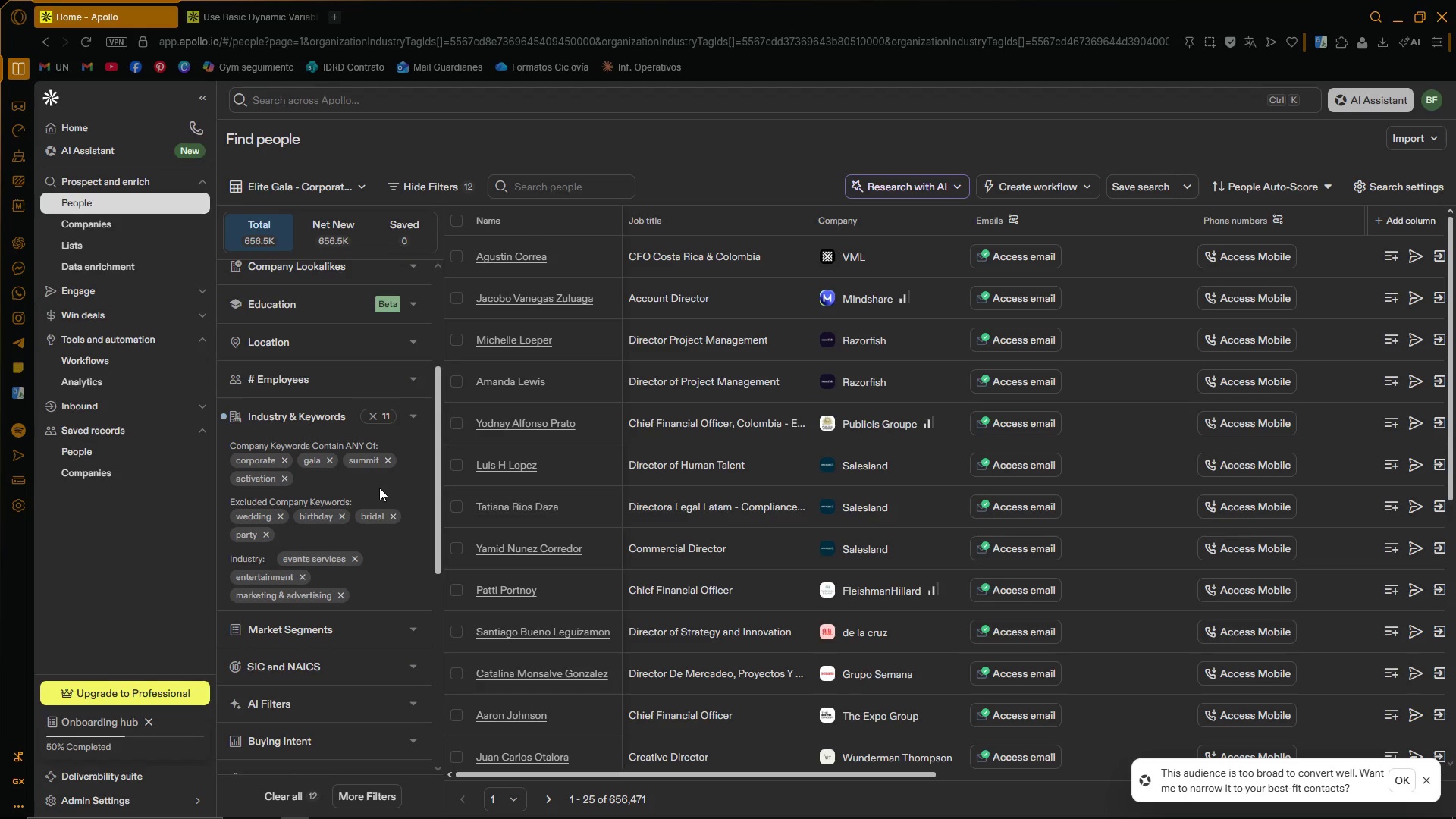 
wait(89.64)
 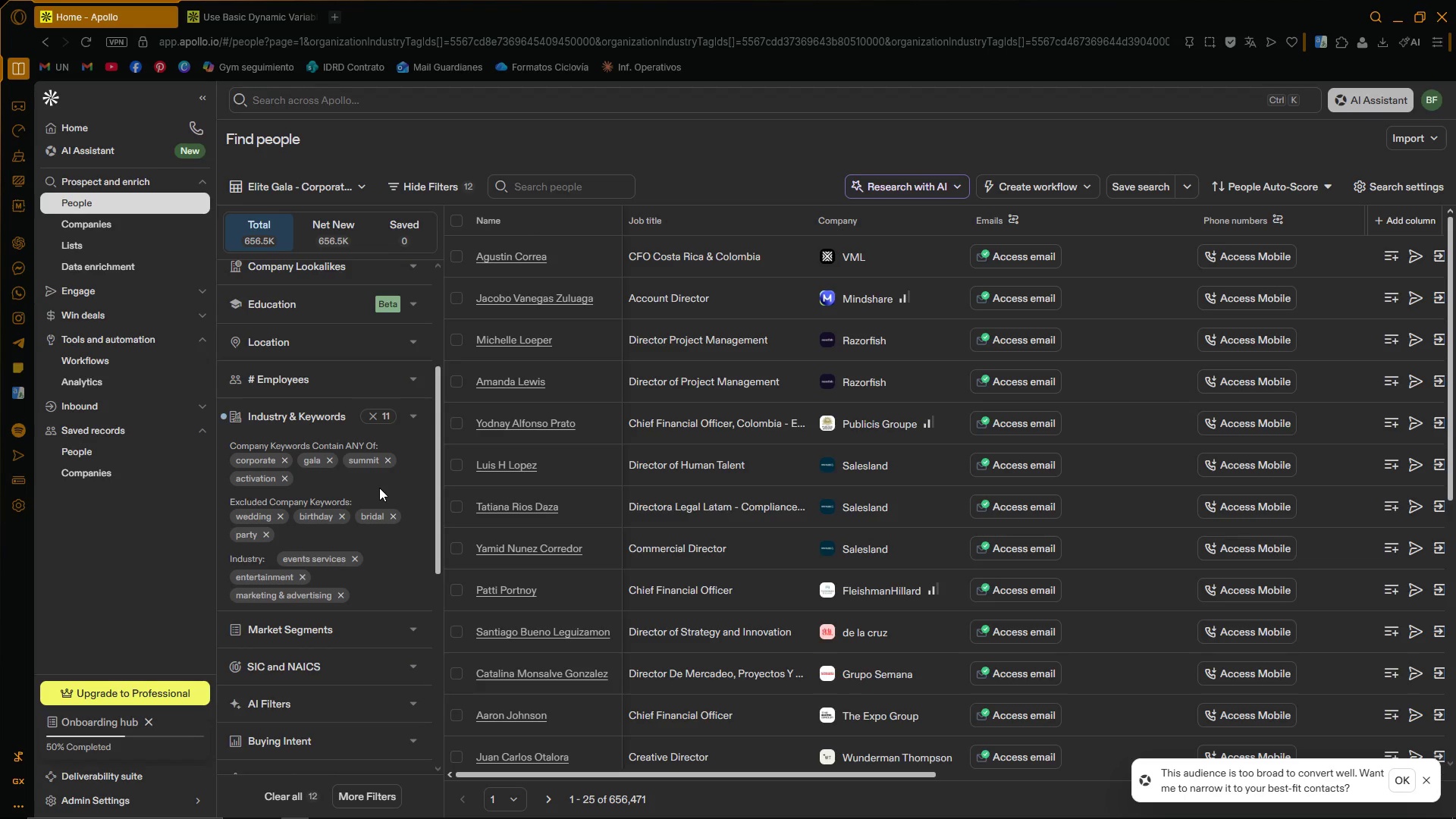 
left_click_drag(start_coordinate=[438, 417], to_coordinate=[442, 292])
 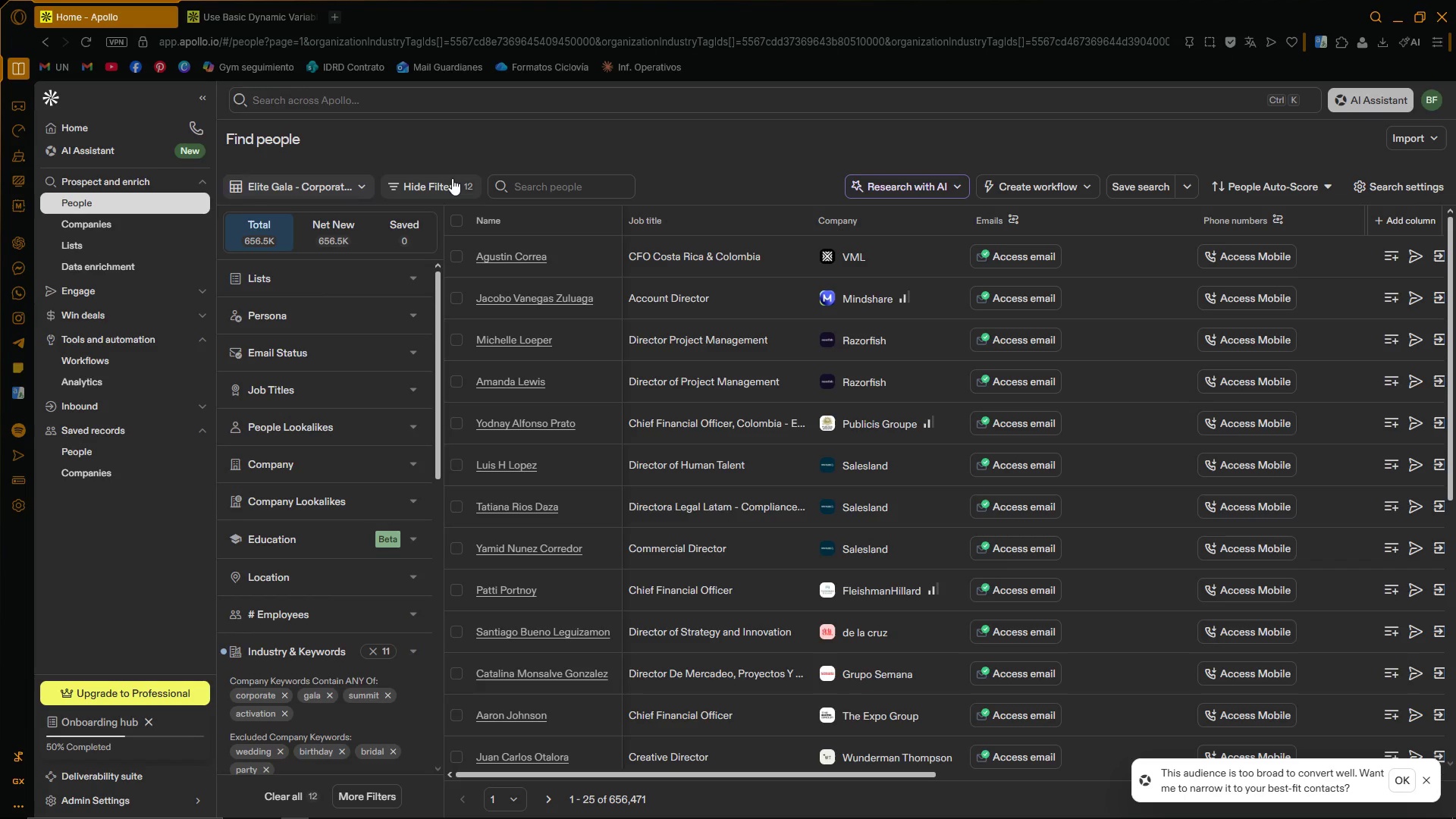 
left_click([738, 152])
 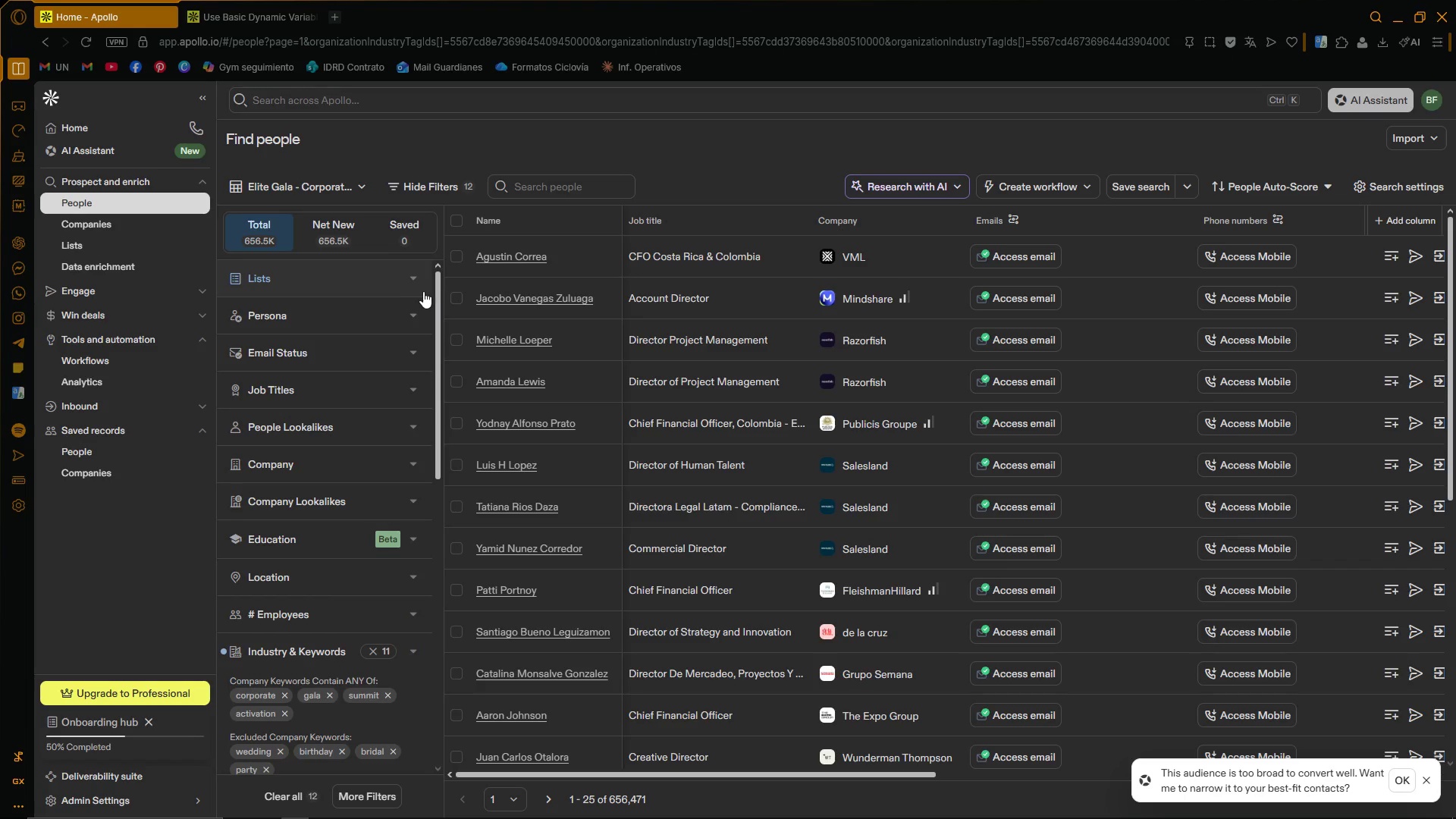 
left_click_drag(start_coordinate=[437, 286], to_coordinate=[440, 275])
 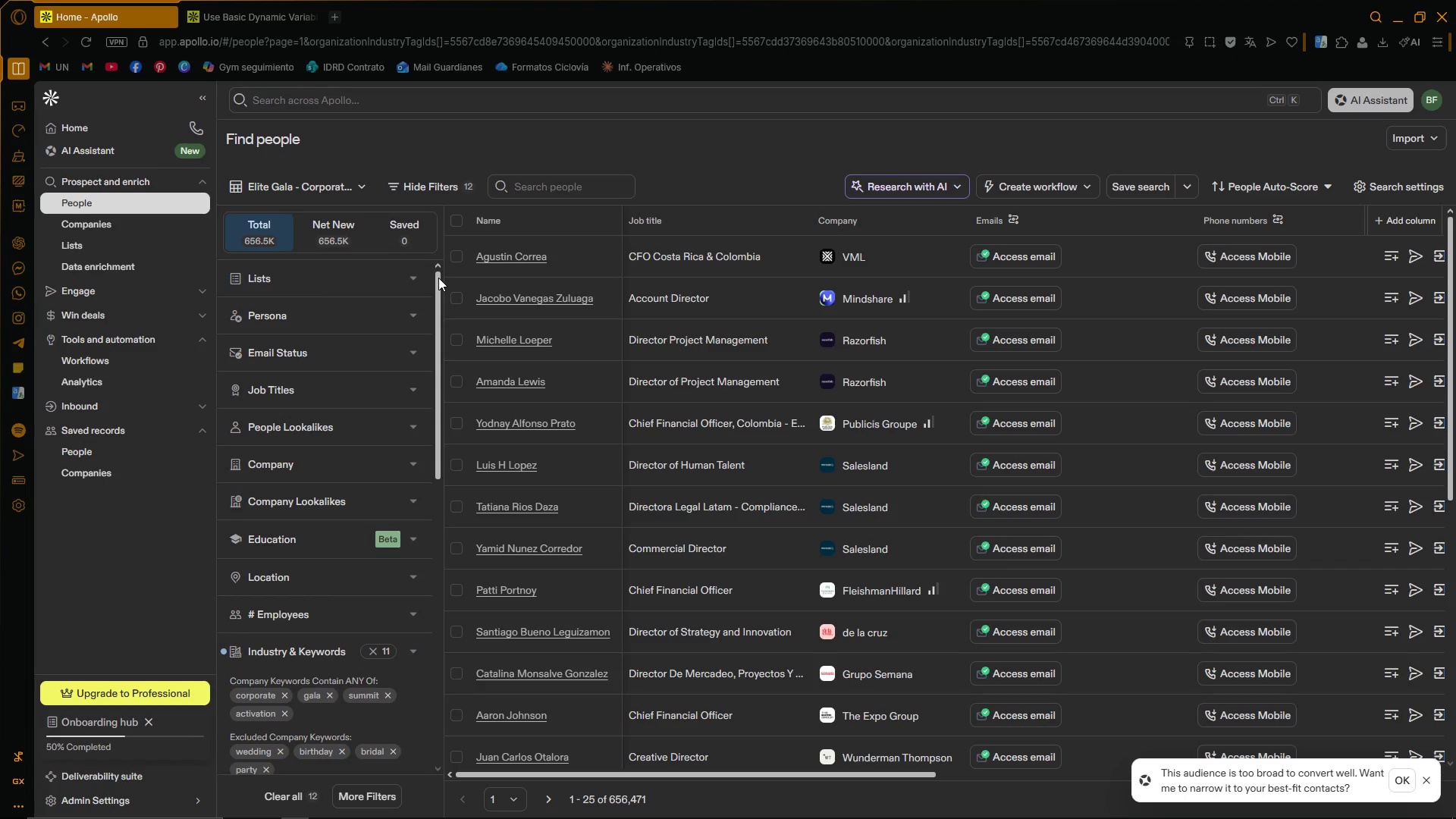 
wait(15.2)
 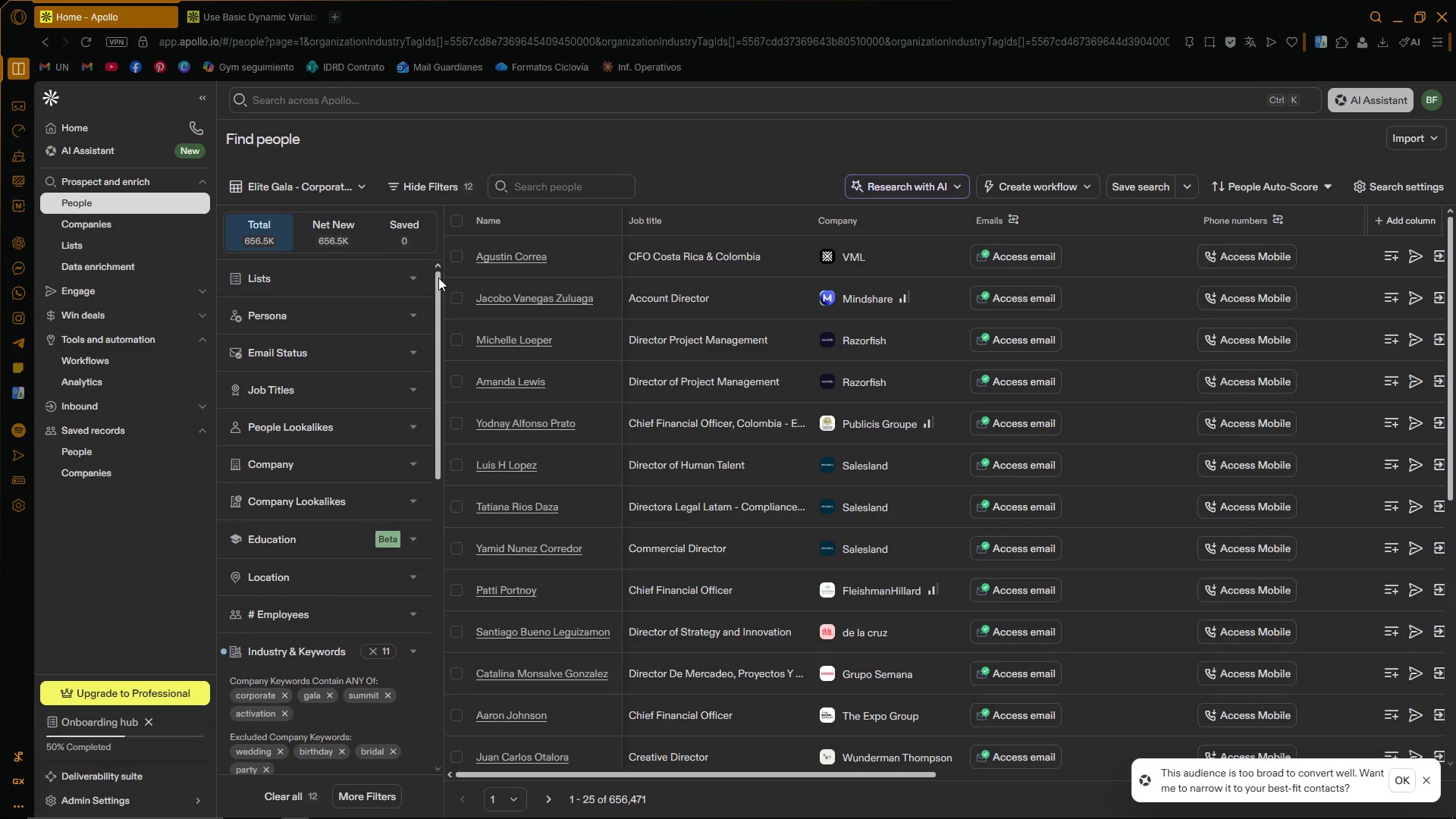 
left_click([1425, 777])
 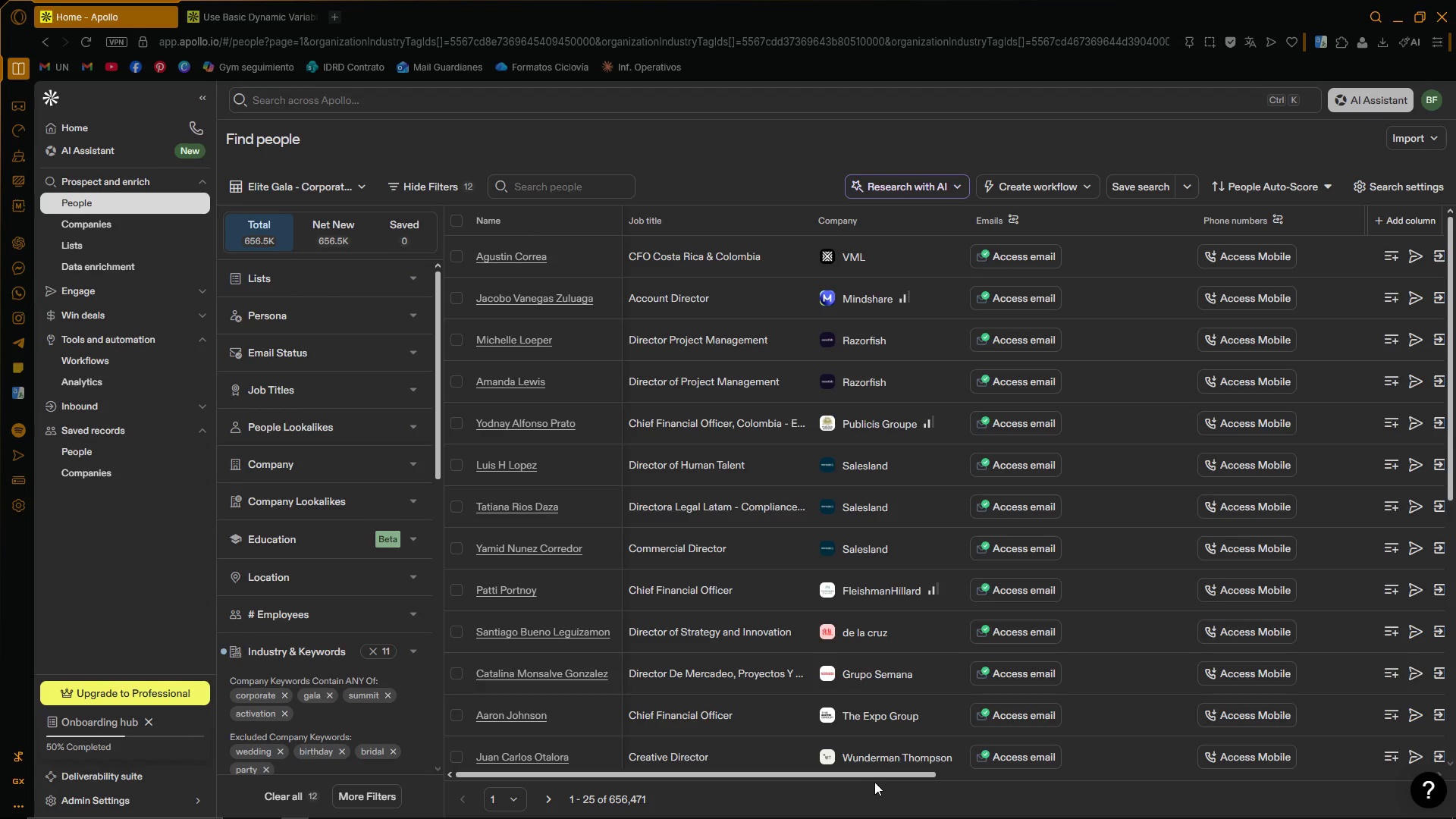 
left_click_drag(start_coordinate=[881, 777], to_coordinate=[788, 769])
 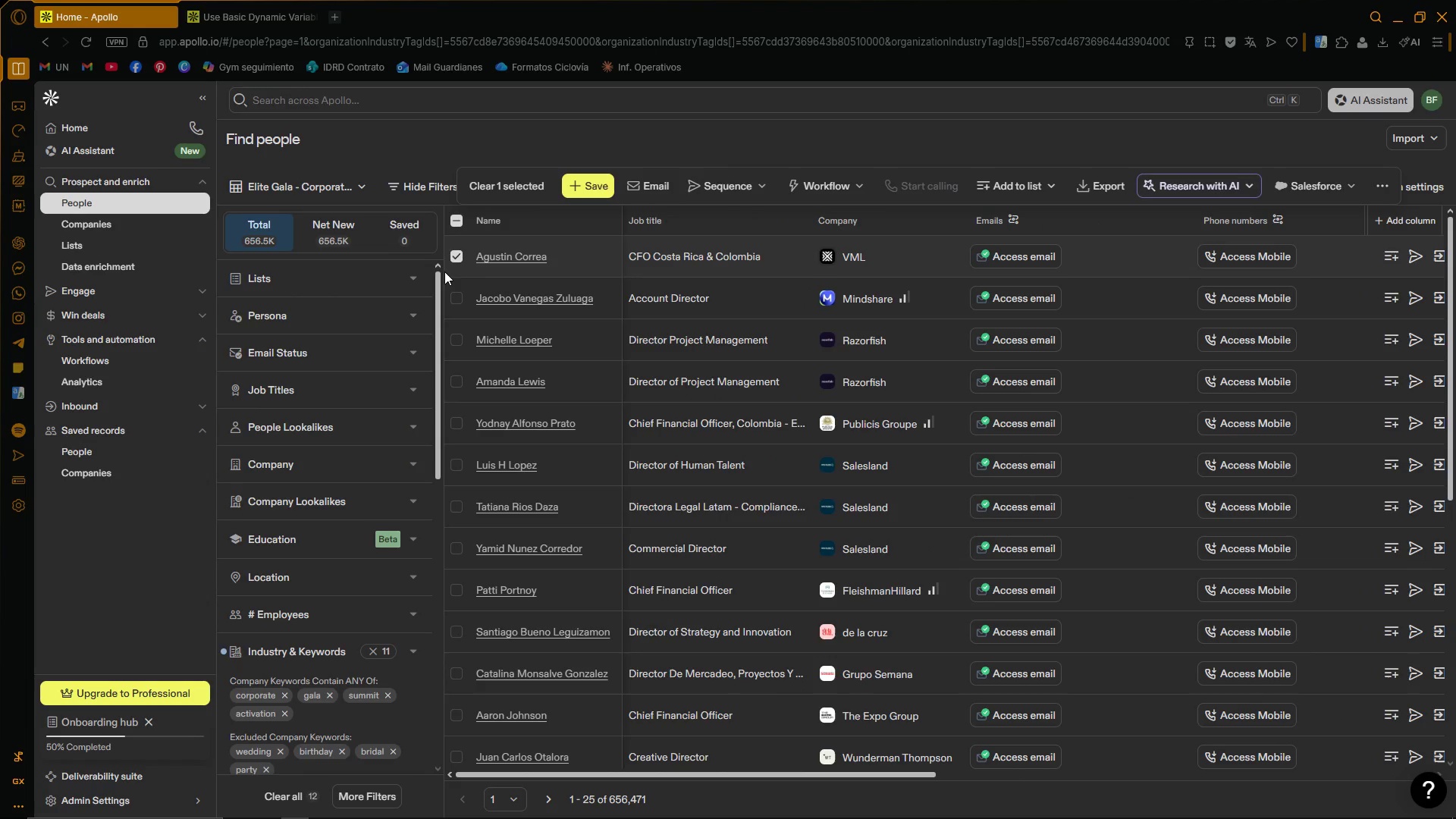 
left_click([452, 296])
 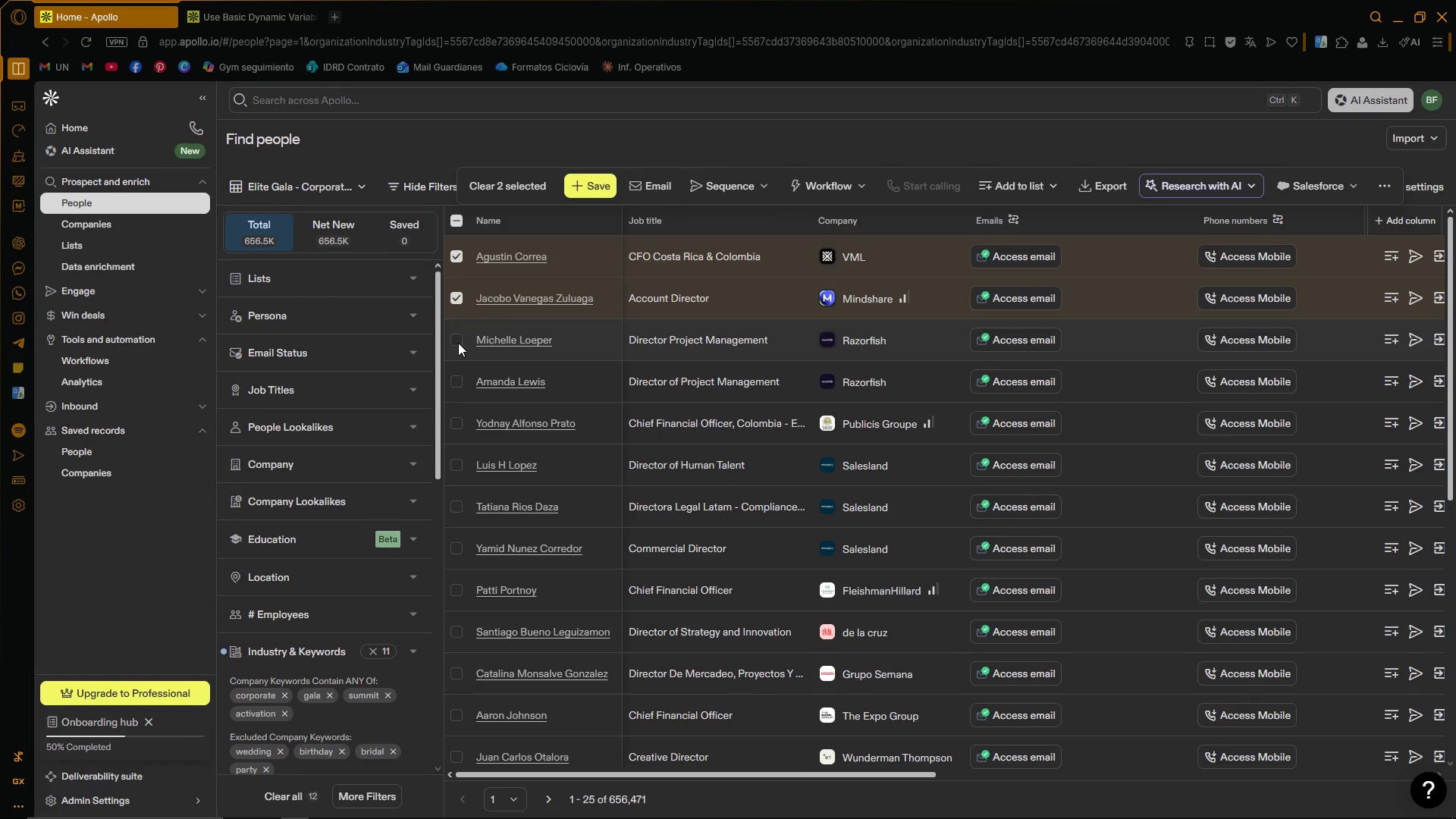 
left_click([457, 343])
 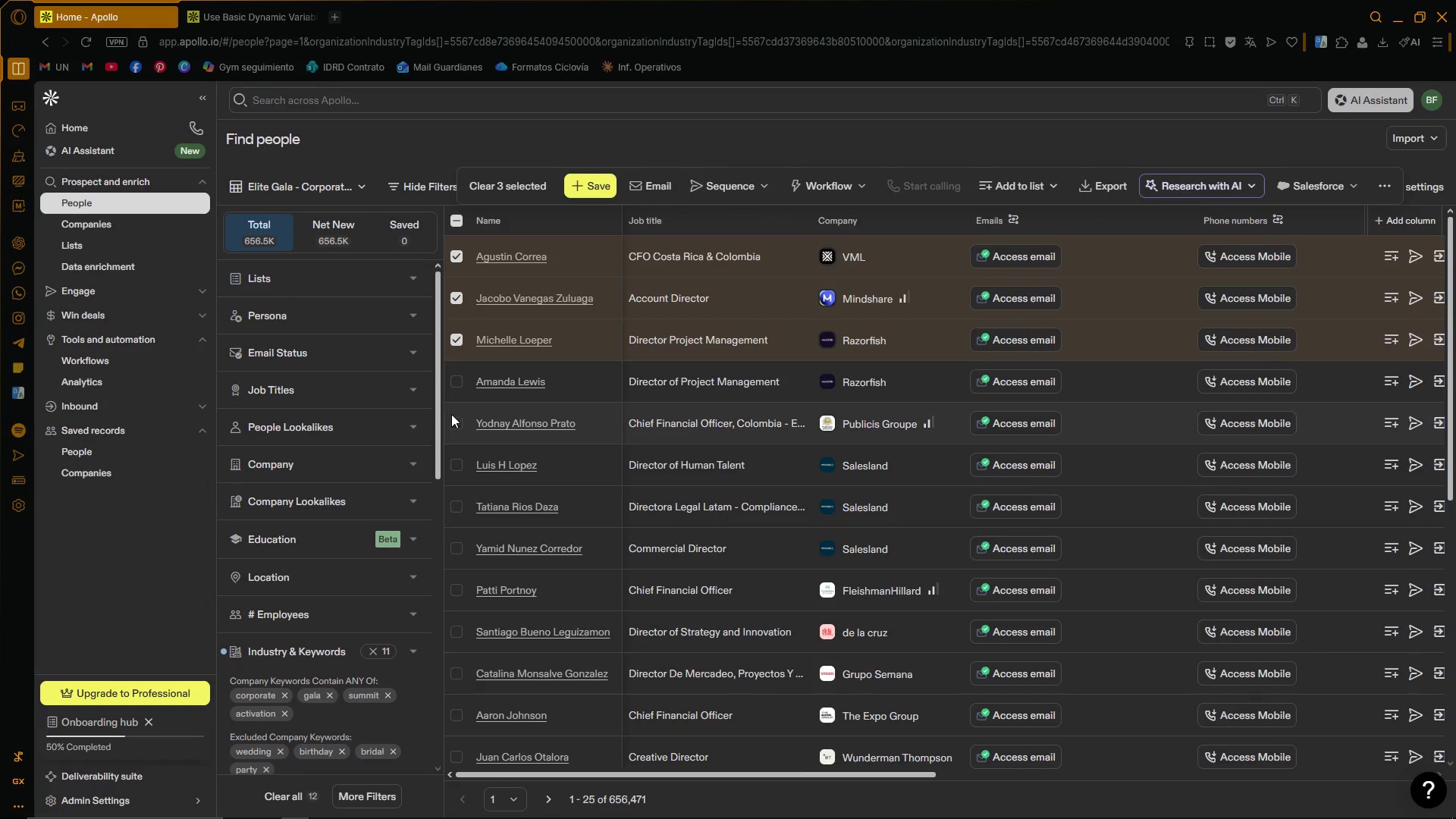 
left_click([457, 426])
 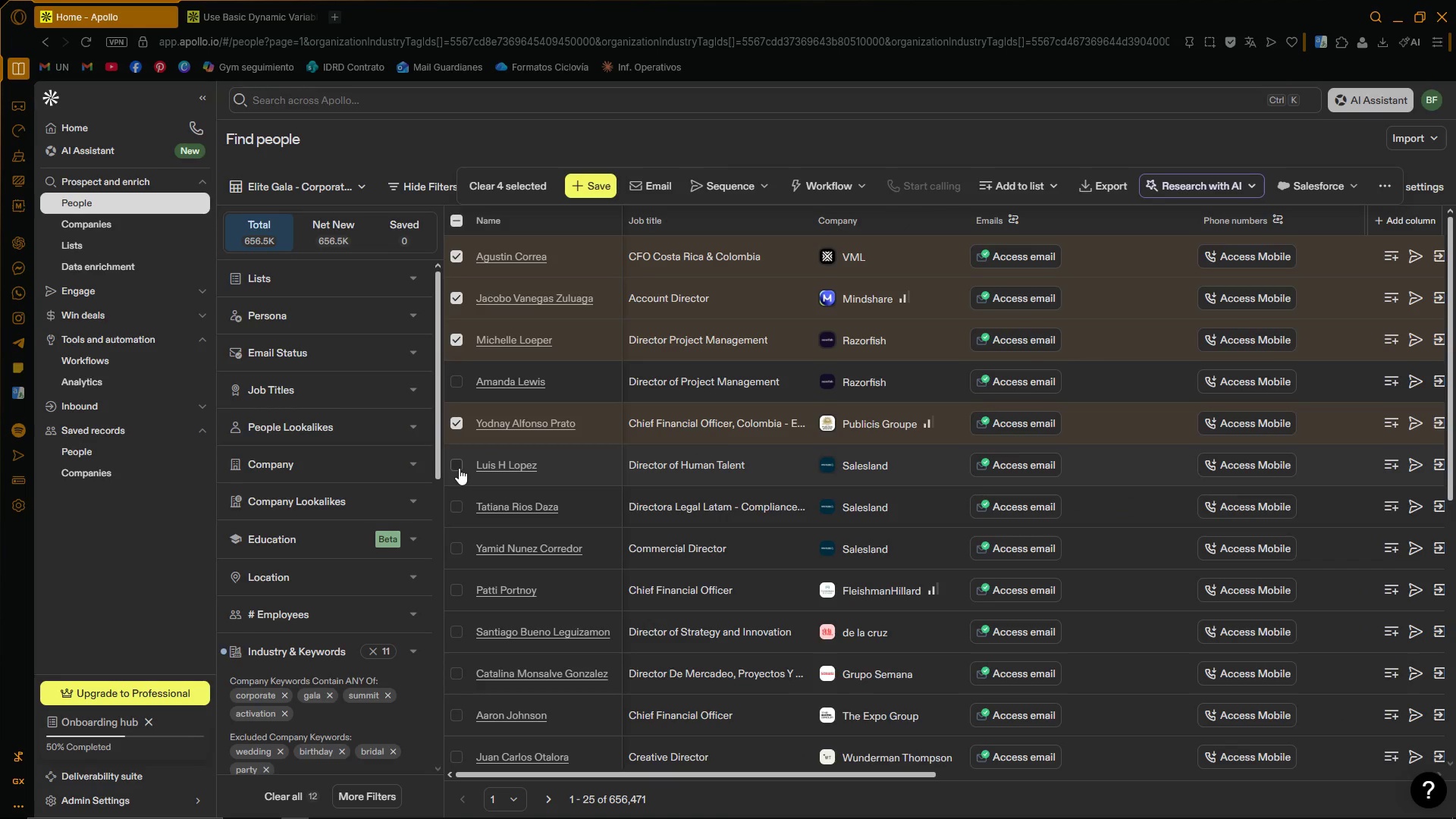 
left_click([457, 467])
 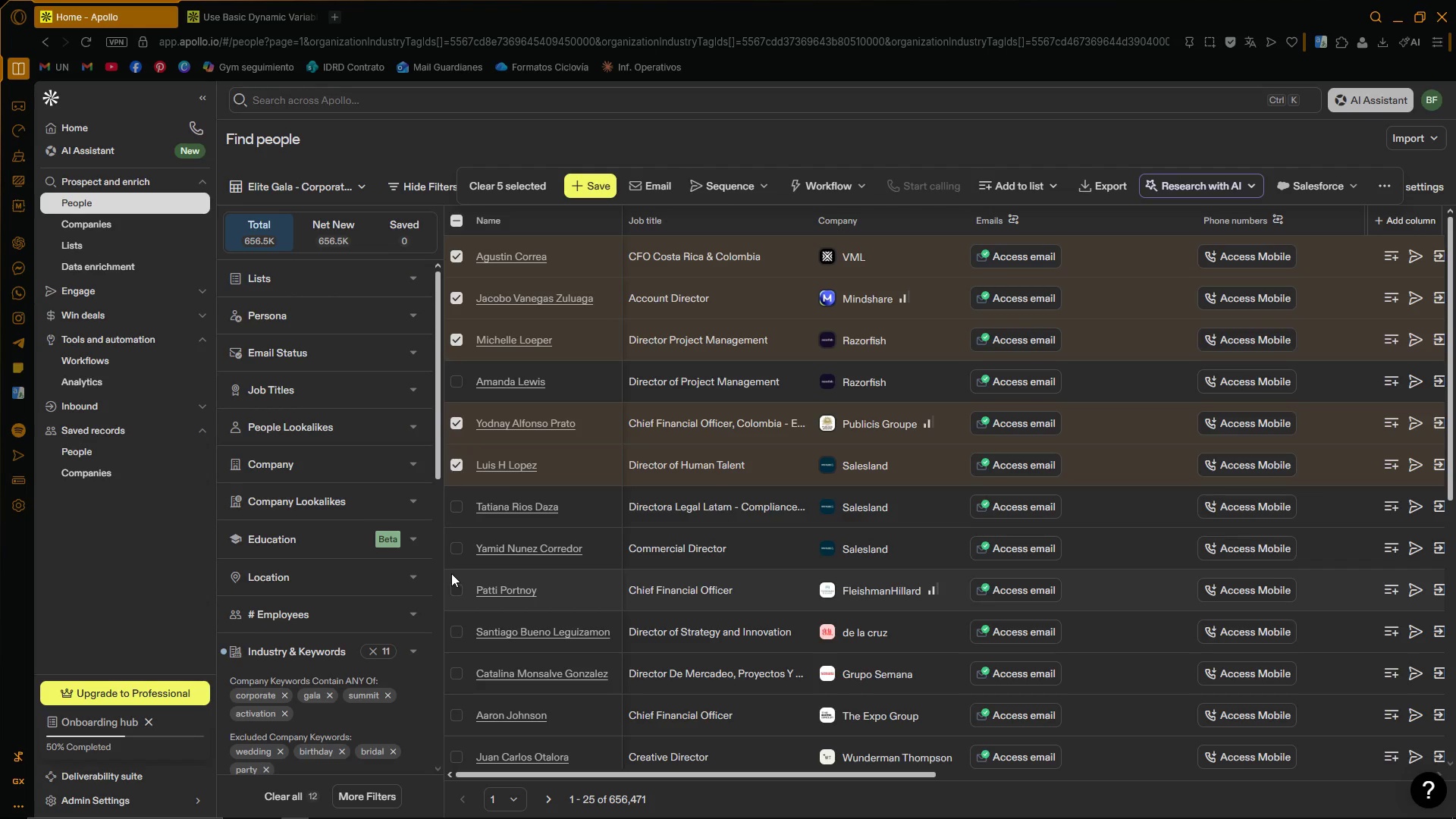 
left_click([456, 587])
 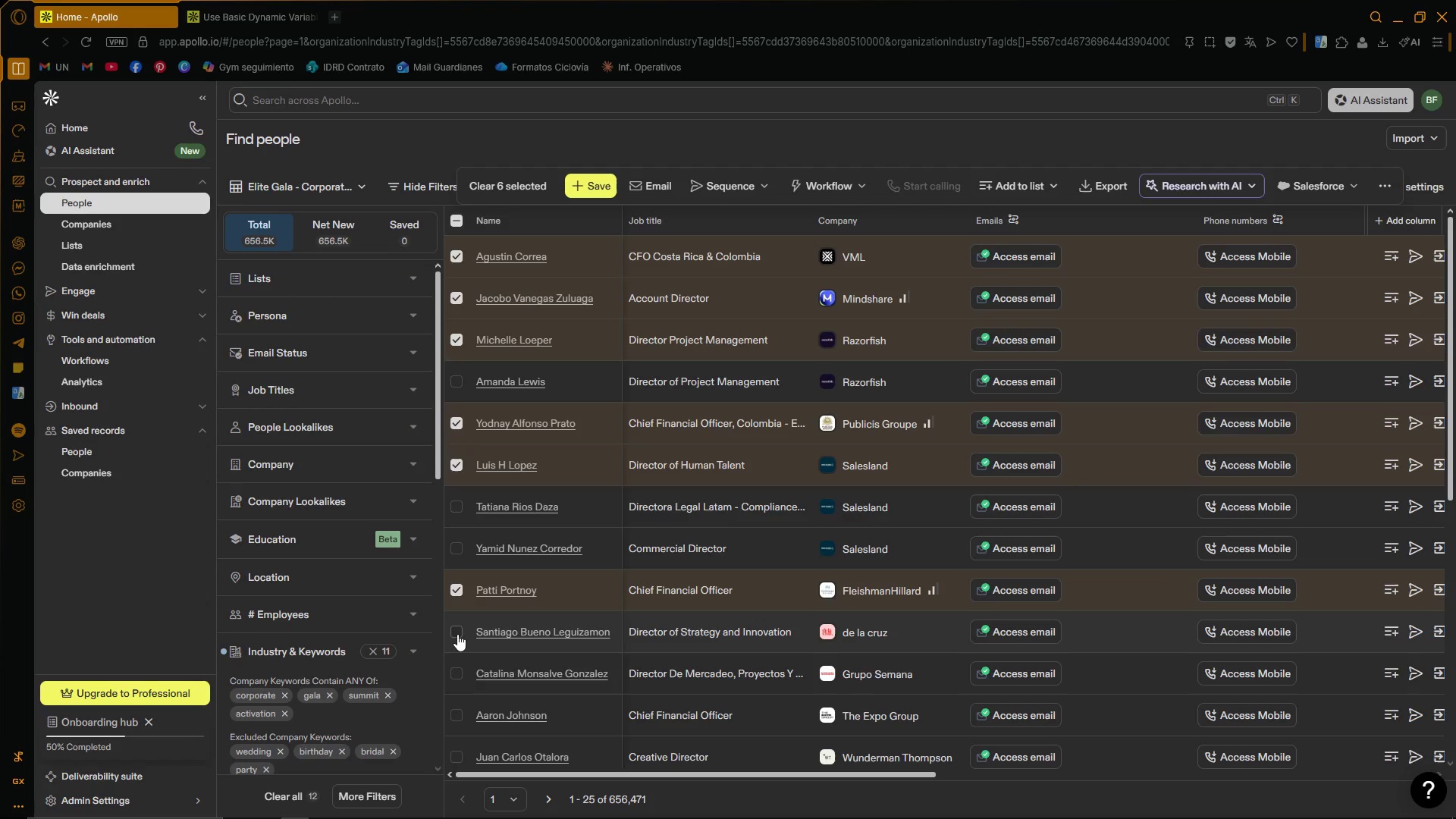 
scroll: coordinate [461, 617], scroll_direction: down, amount: 2.0
 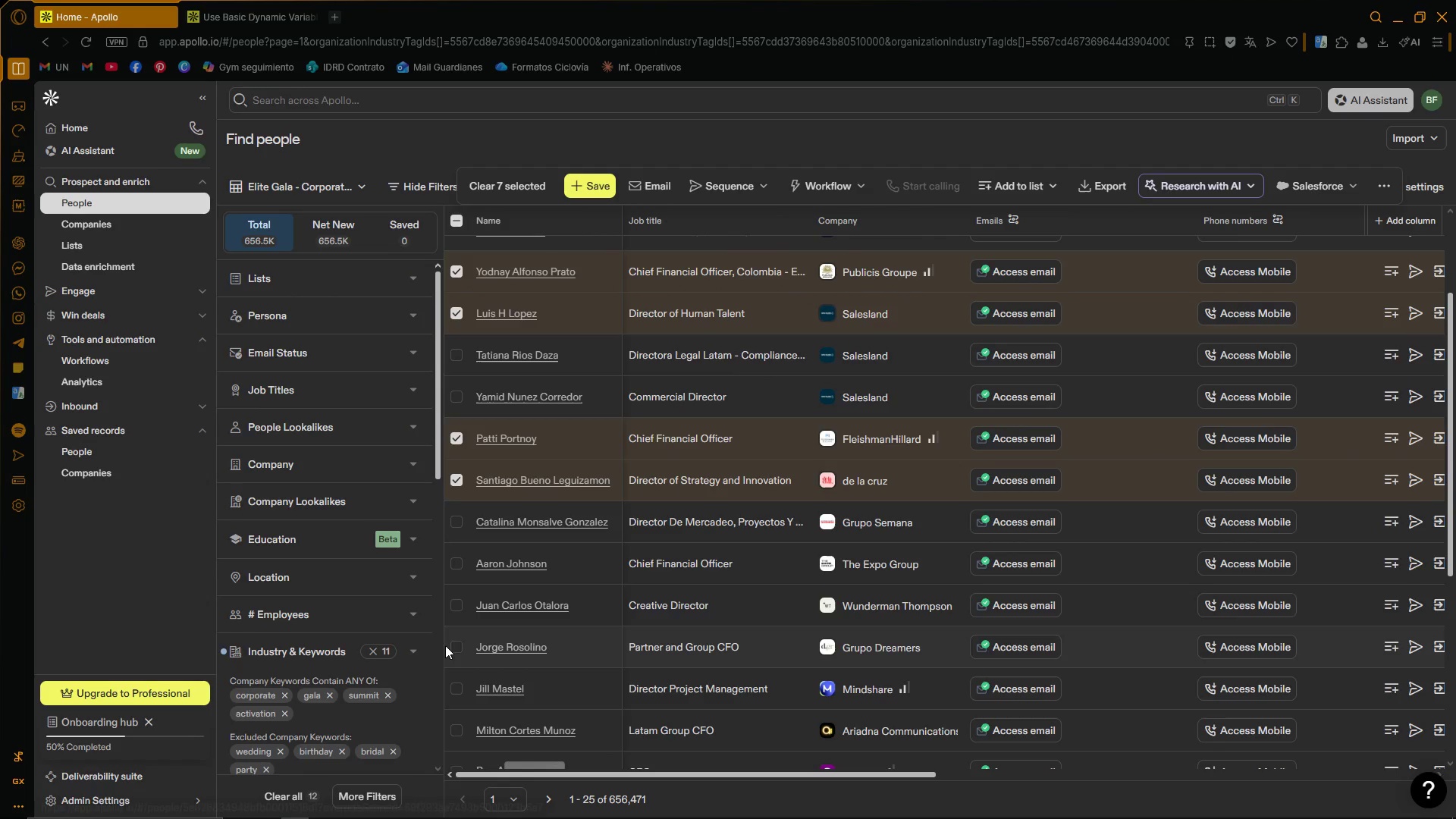 
left_click([453, 525])
 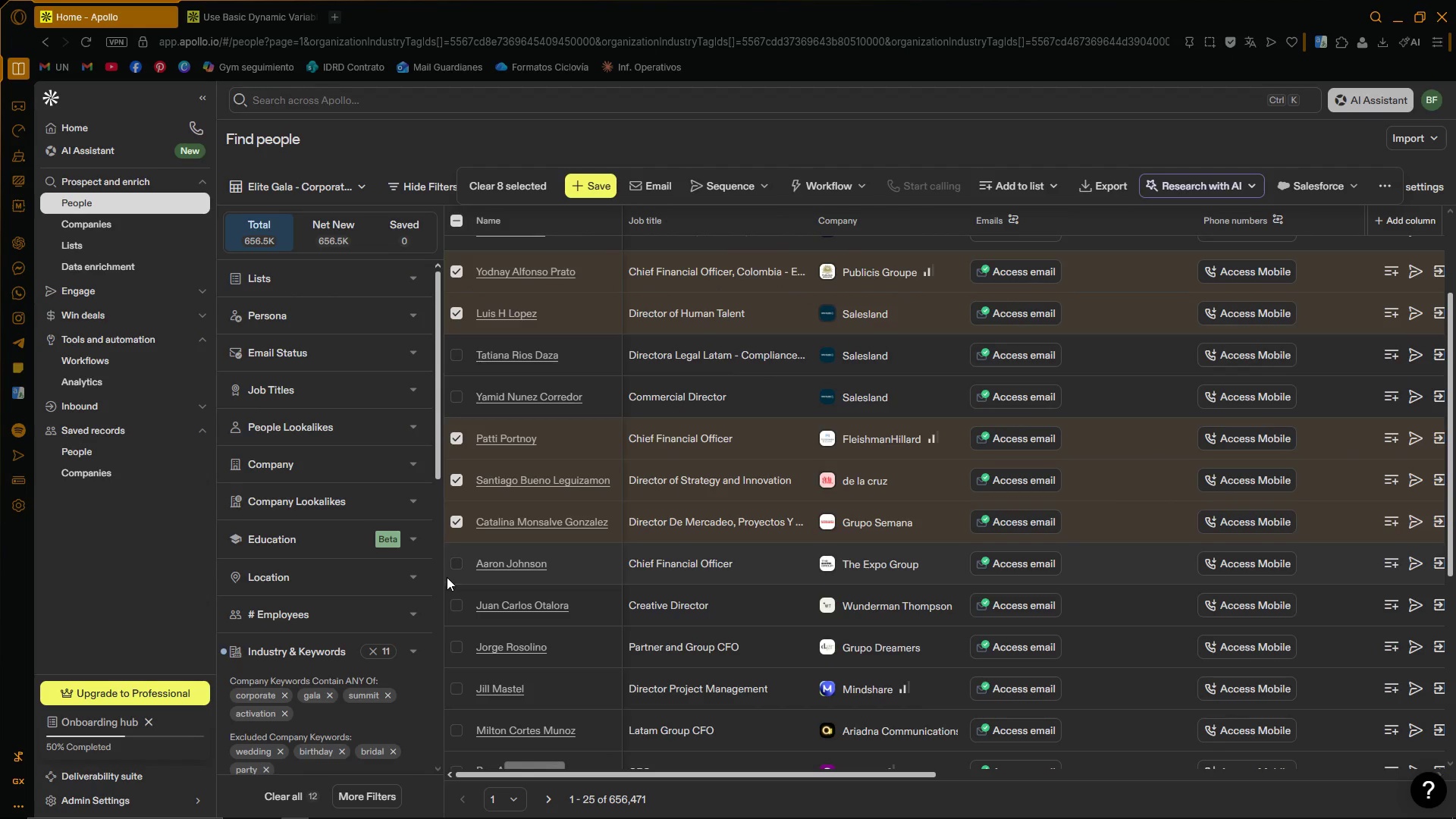 
left_click([450, 562])
 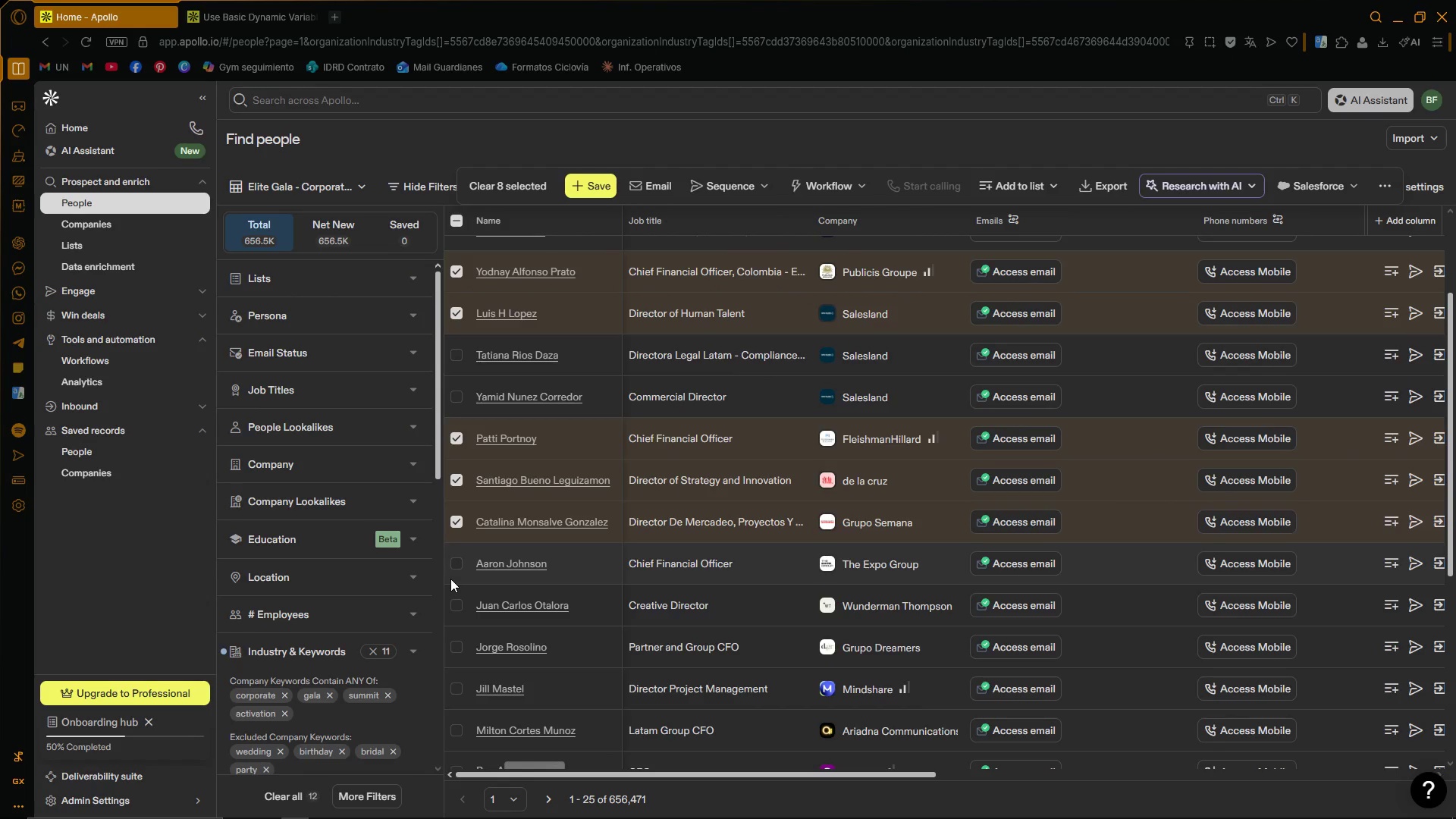 
scroll: coordinate [450, 579], scroll_direction: down, amount: 1.0
 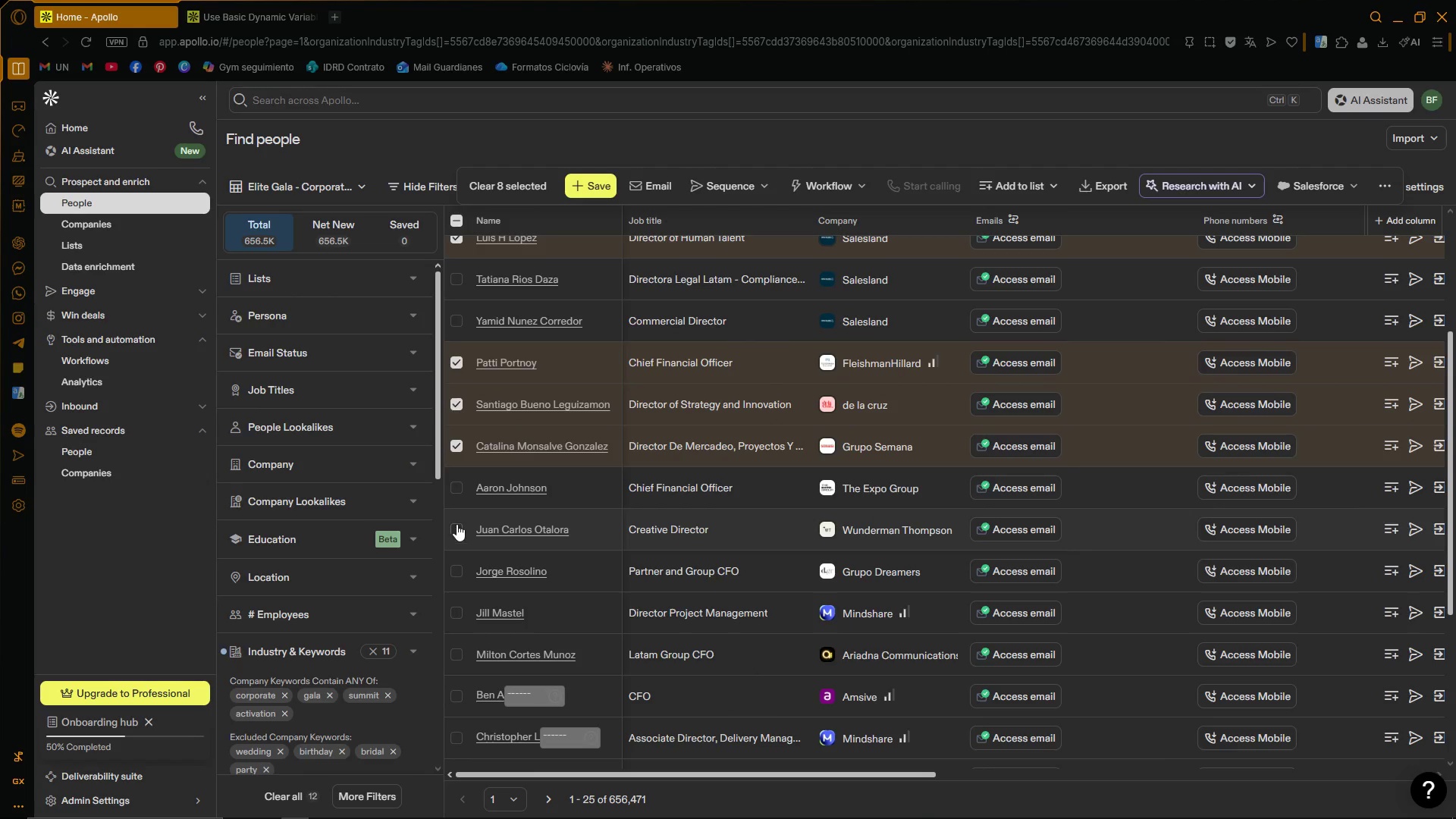 
left_click([457, 489])
 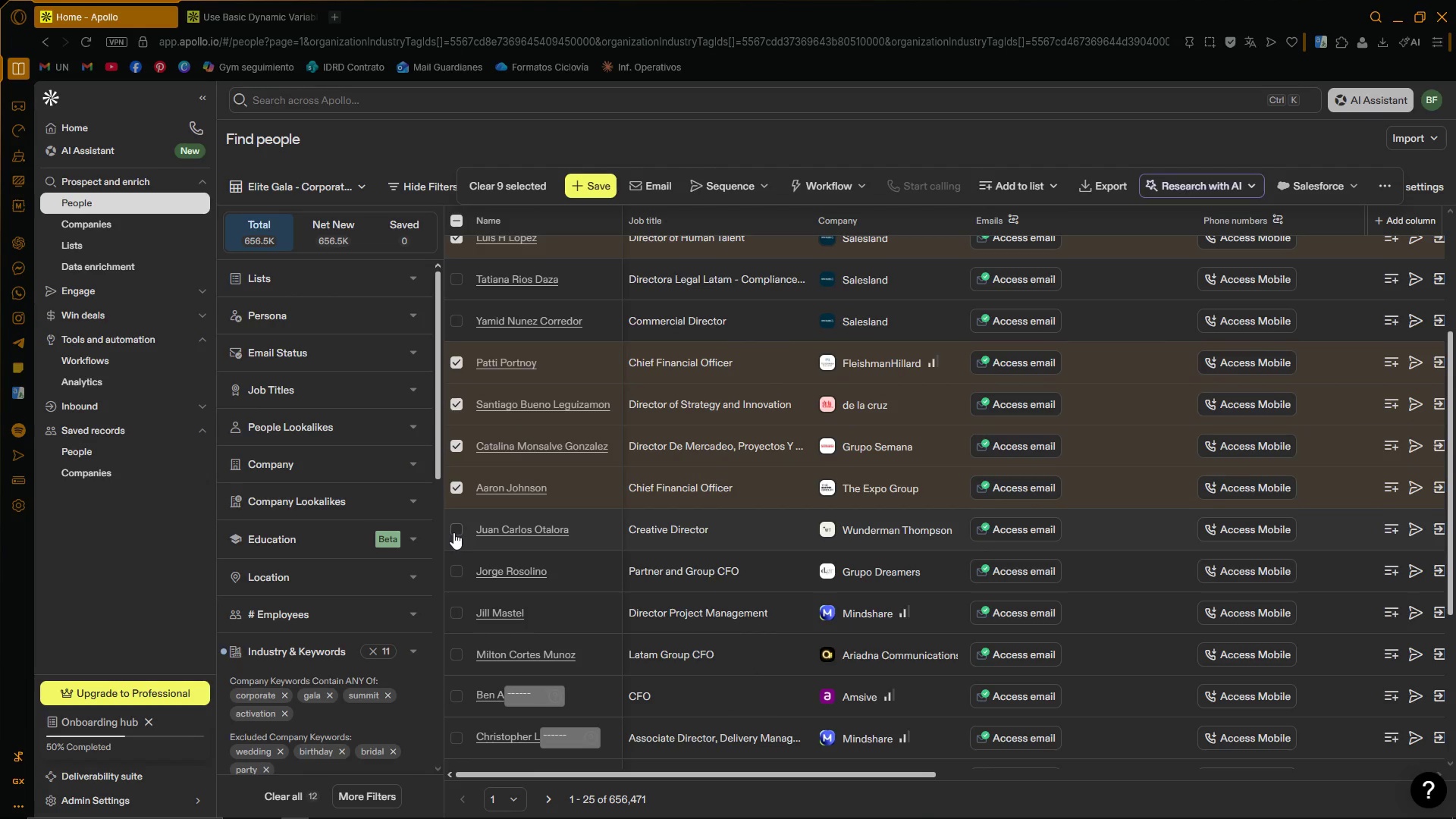 
left_click([453, 530])
 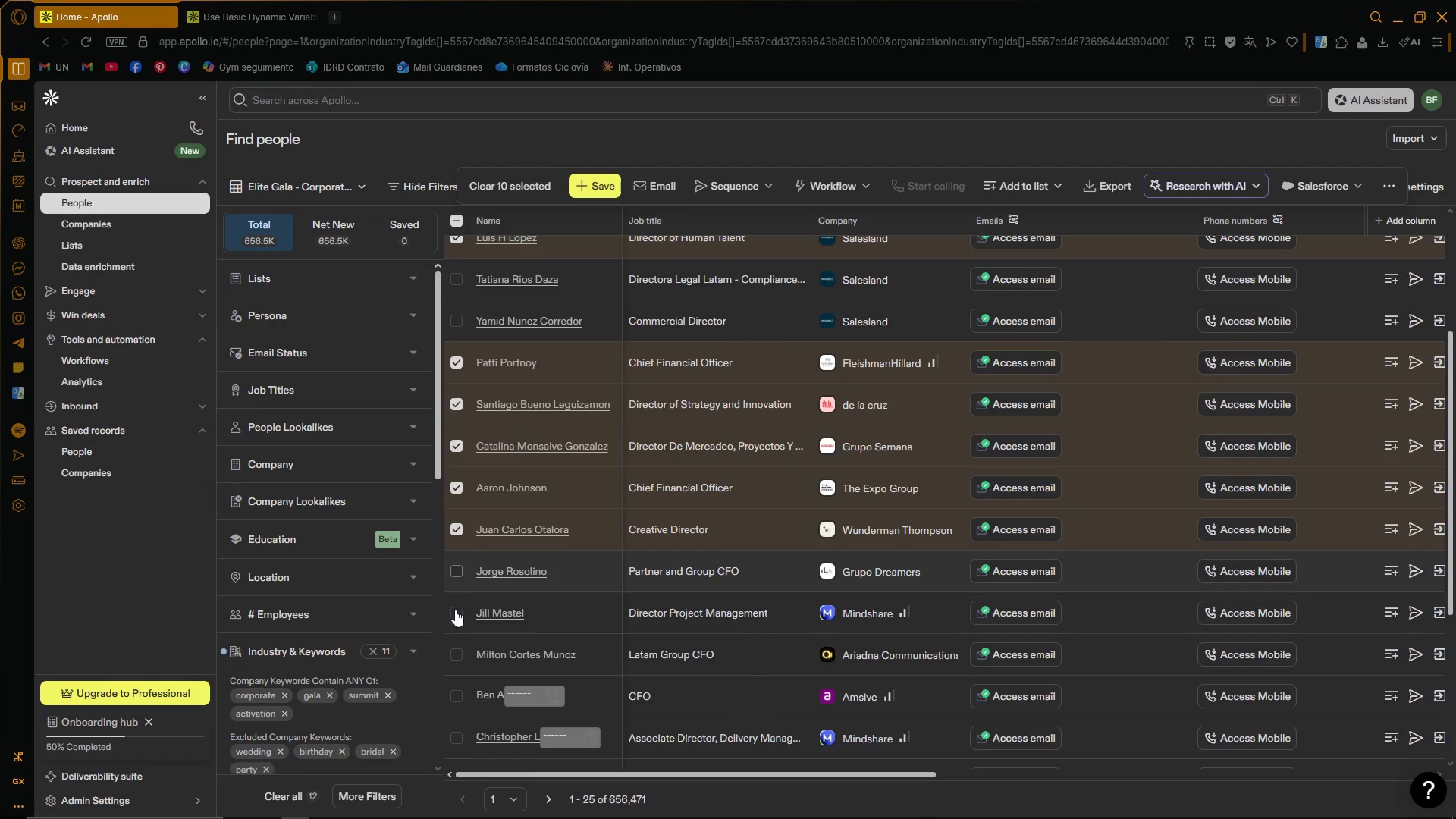 
left_click([459, 613])
 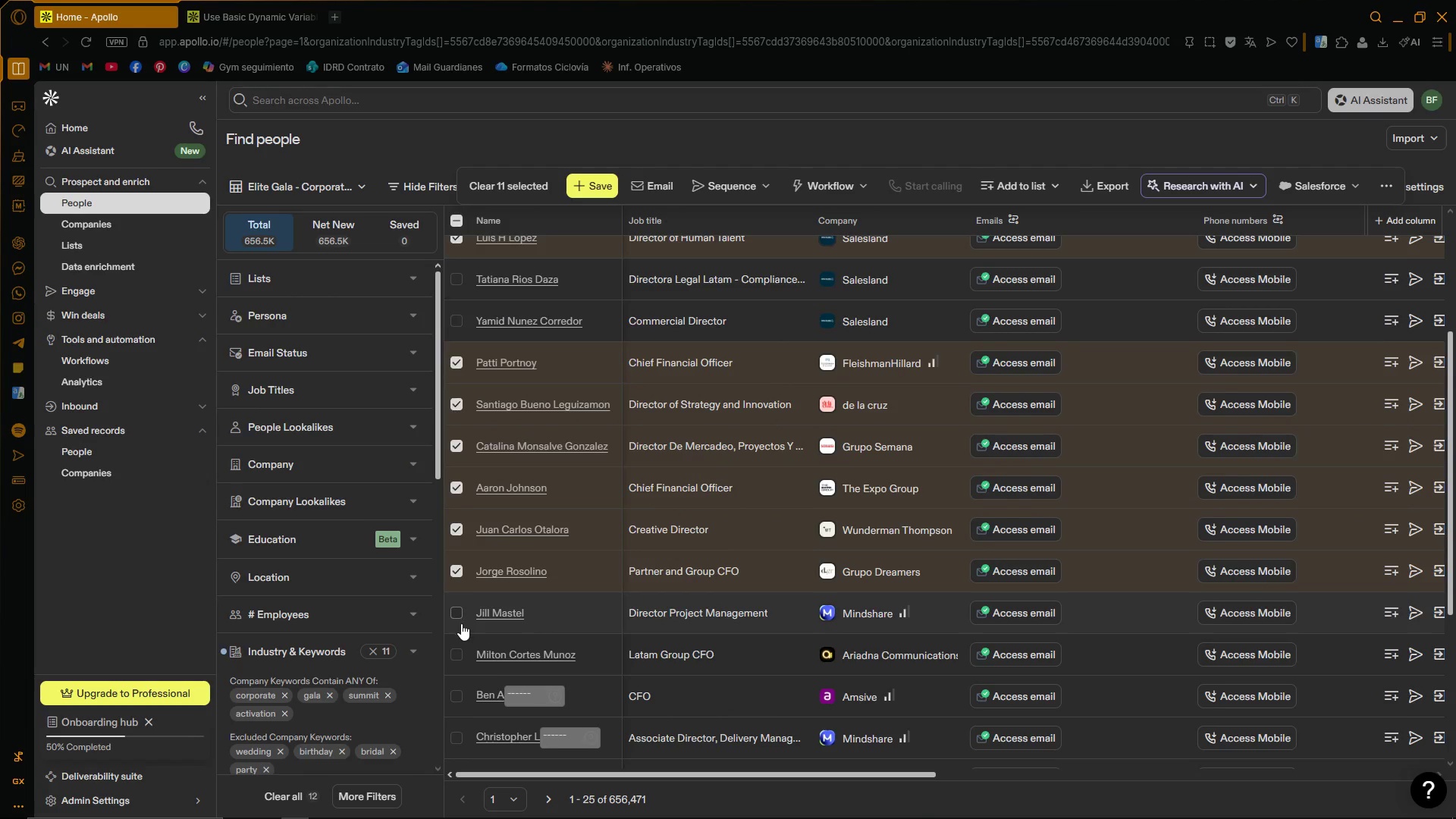 
scroll: coordinate [461, 626], scroll_direction: down, amount: 2.0
 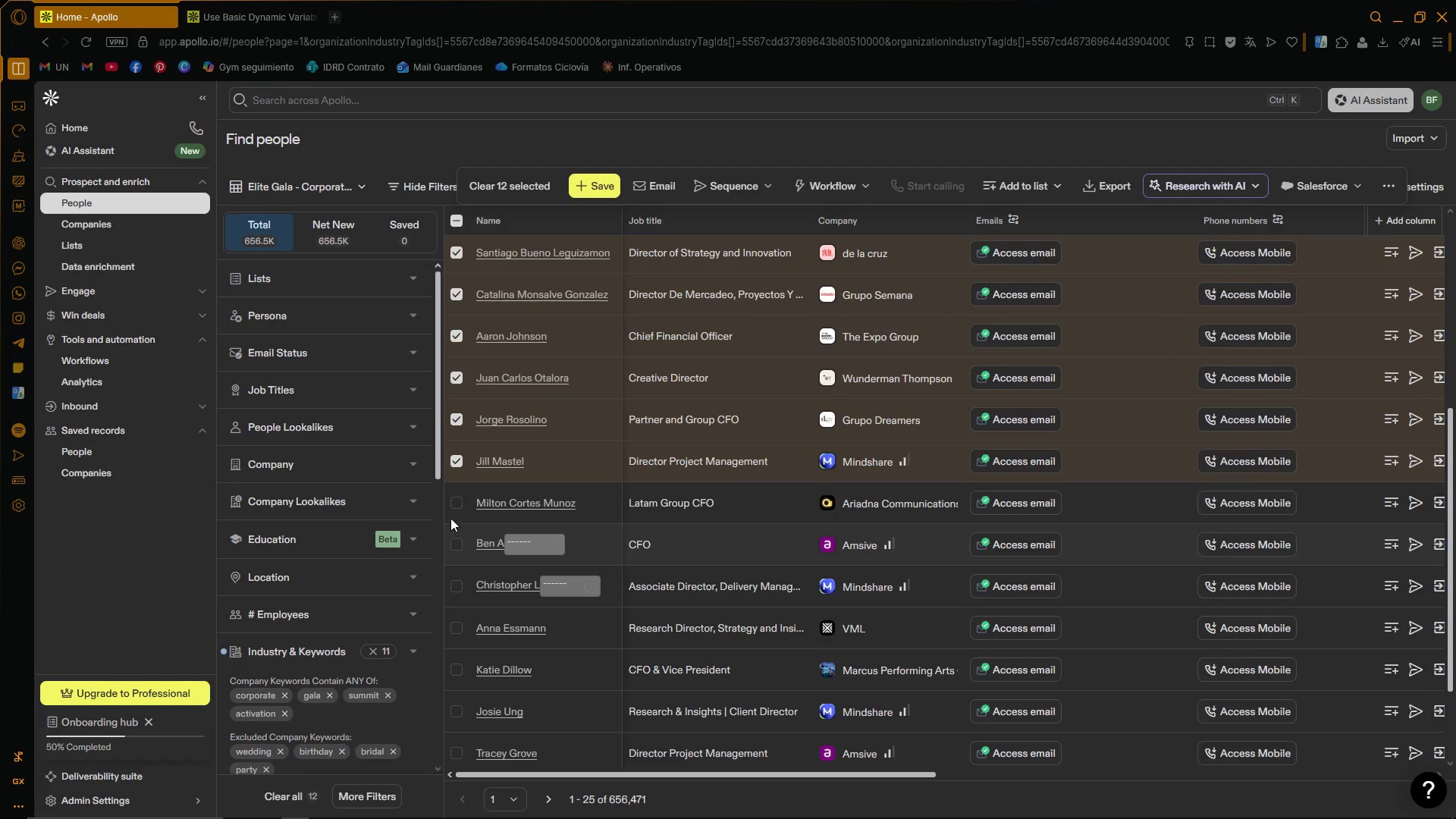 
left_click([452, 507])
 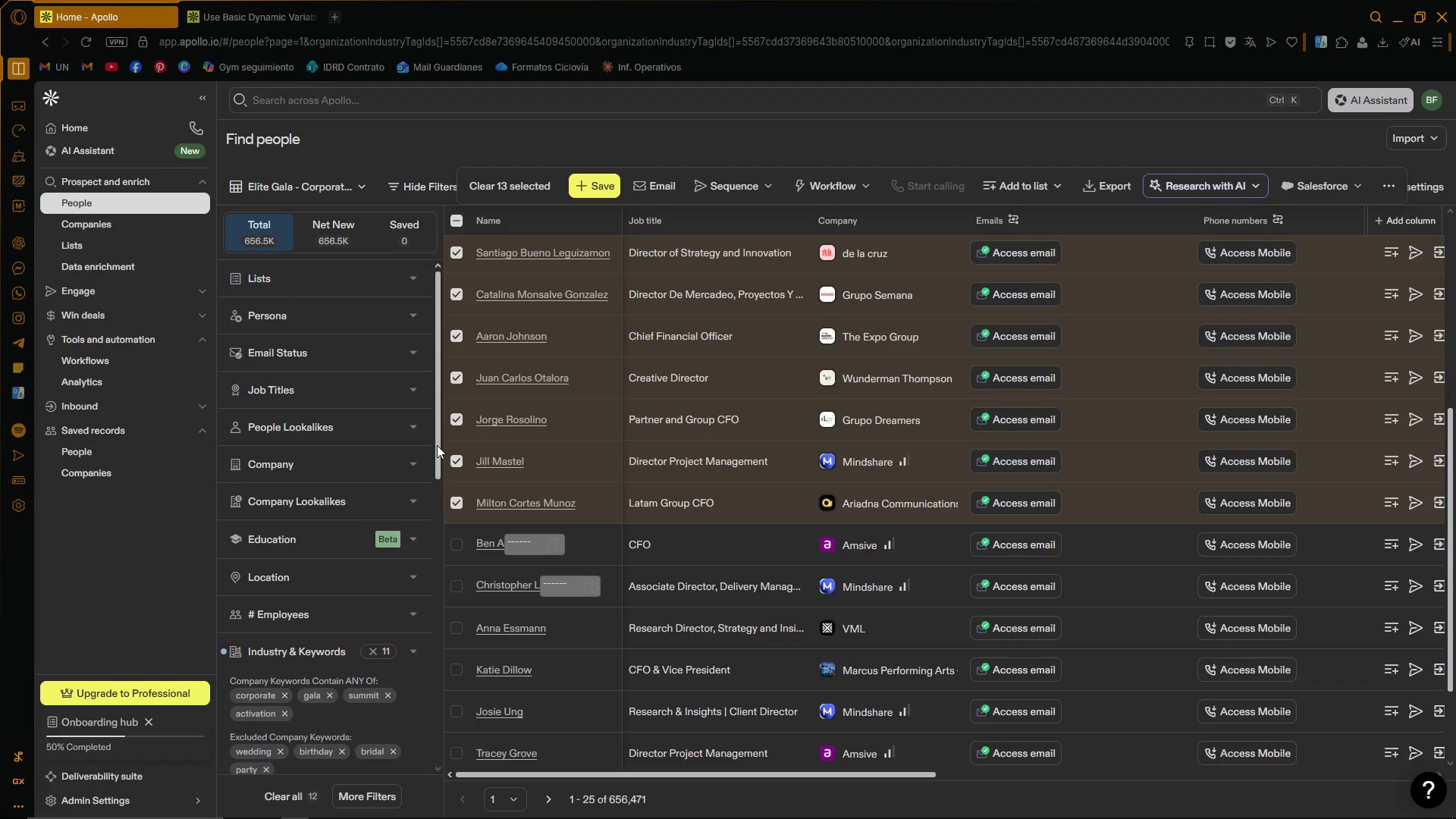 
wait(5.97)
 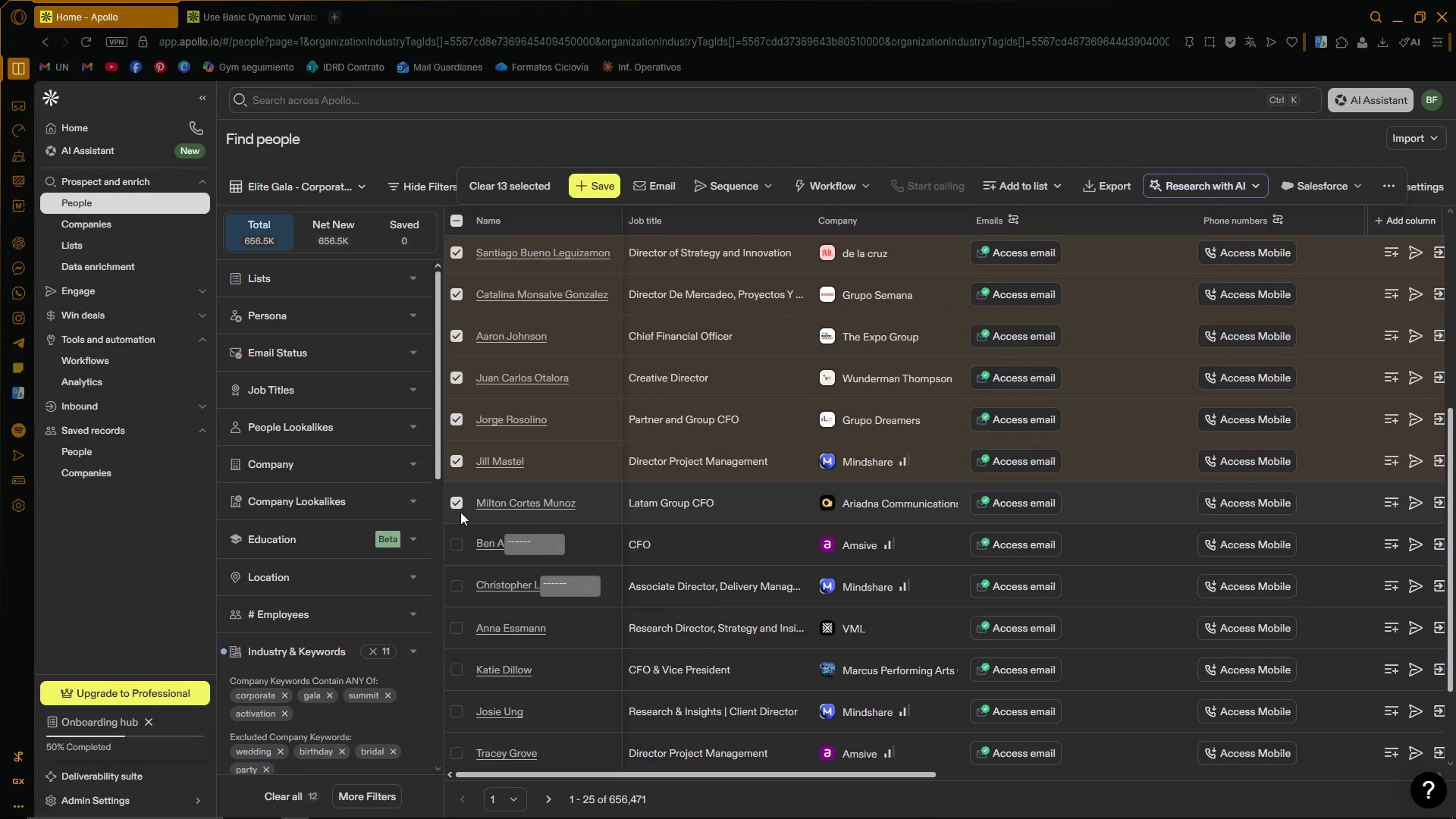 
left_click([128, 247])
 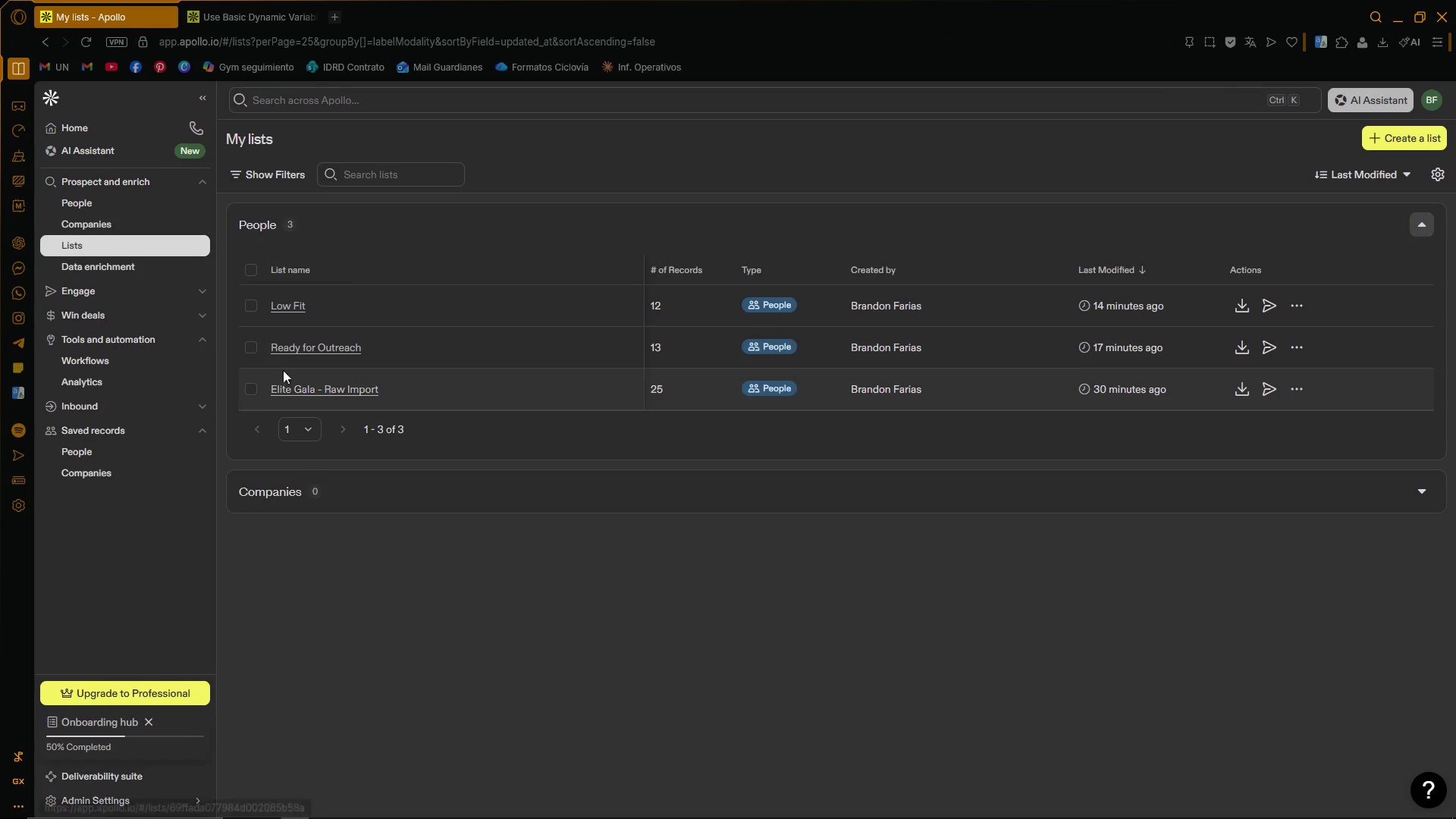 
left_click([300, 346])
 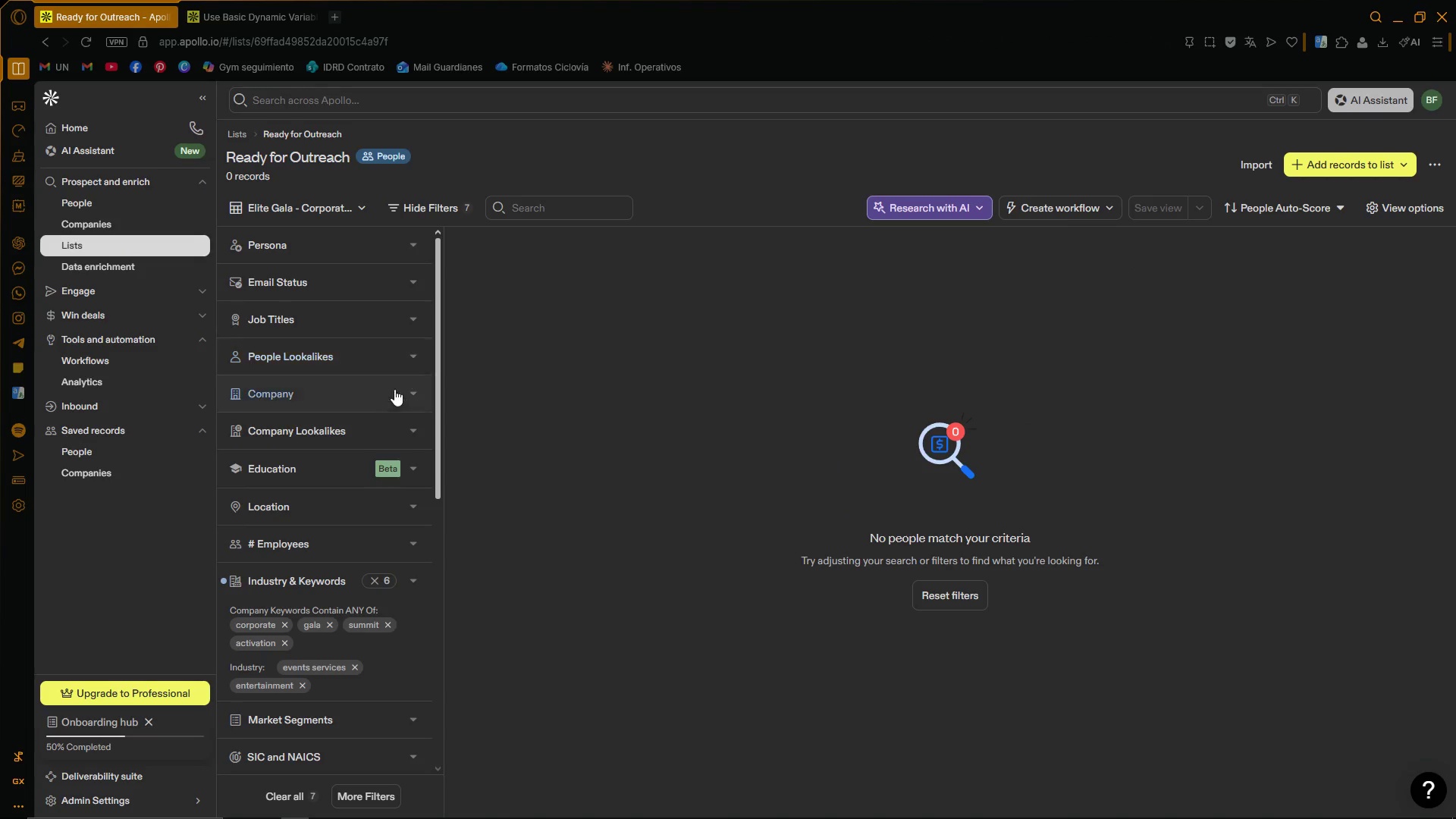 
left_click([441, 218])
 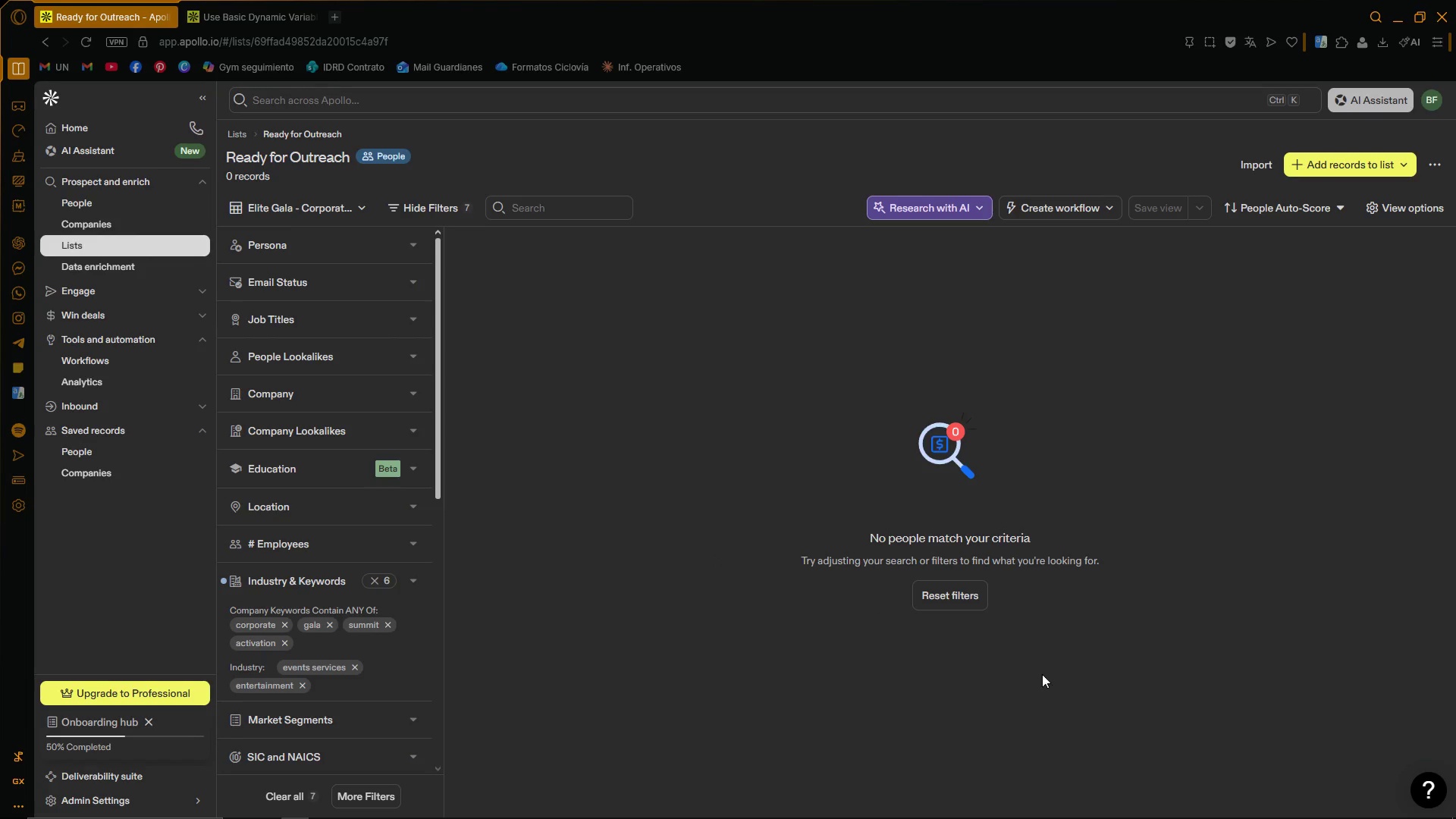 
left_click([959, 596])
 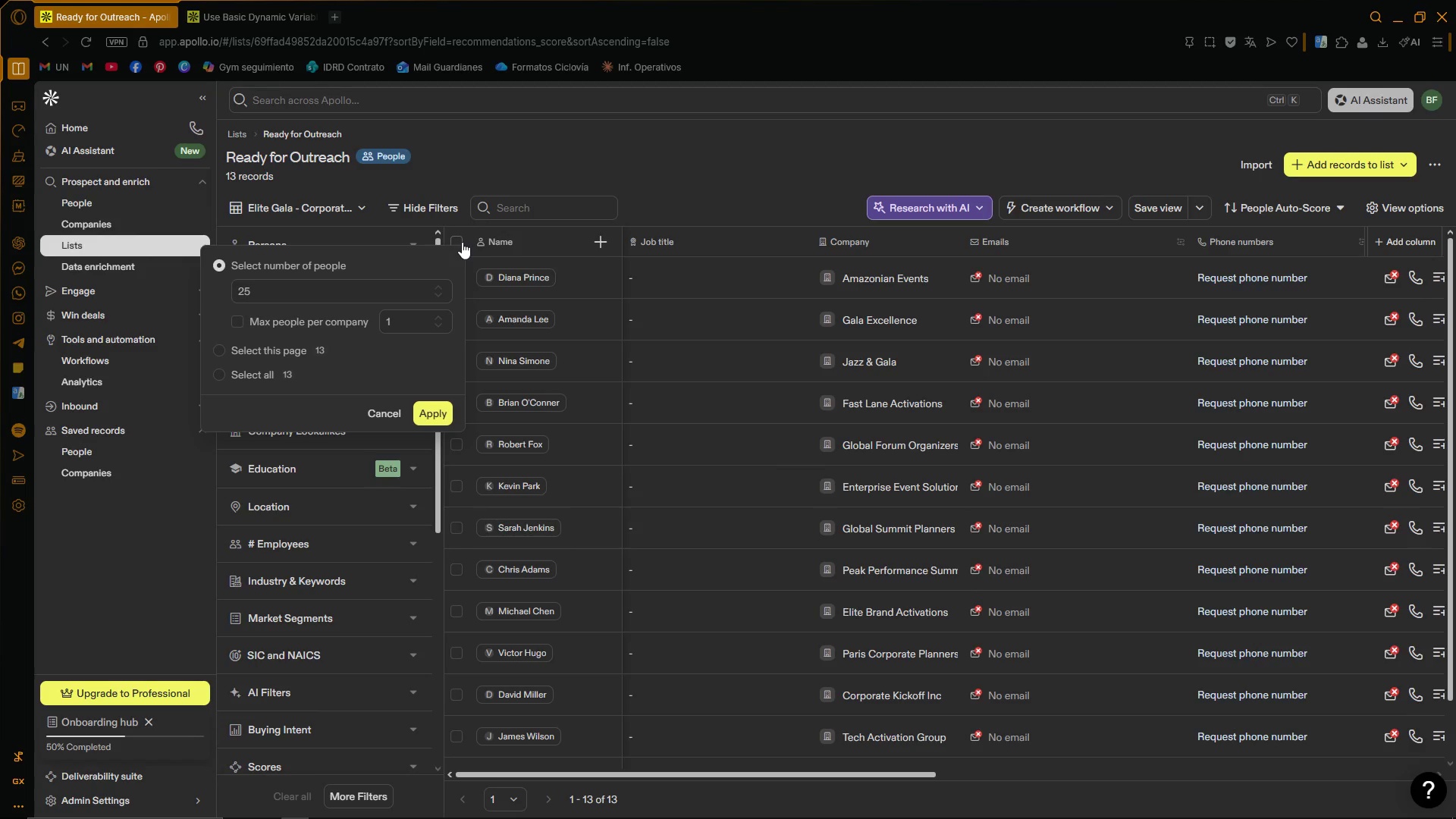 
left_click([276, 371])
 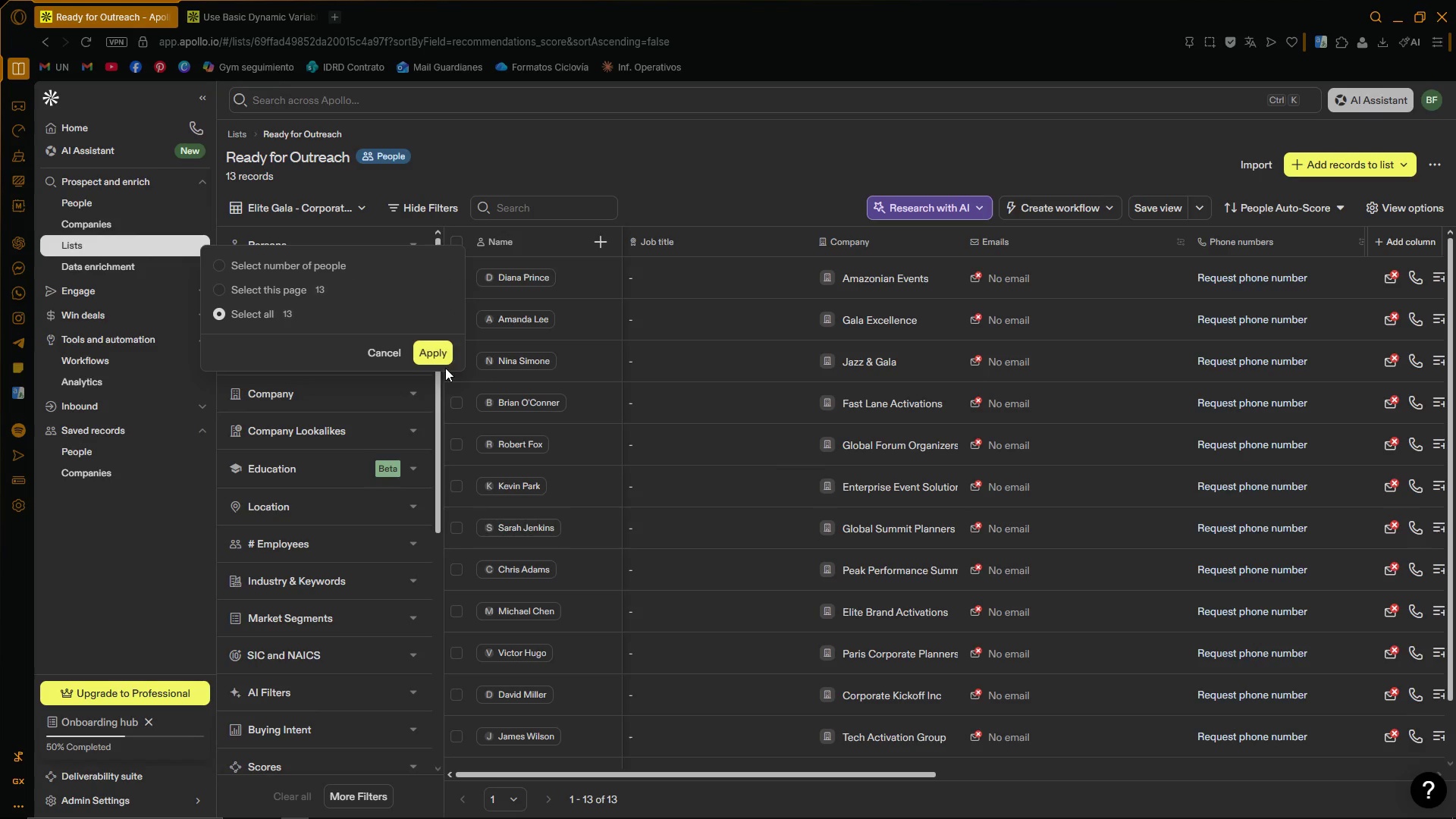 
left_click([444, 351])
 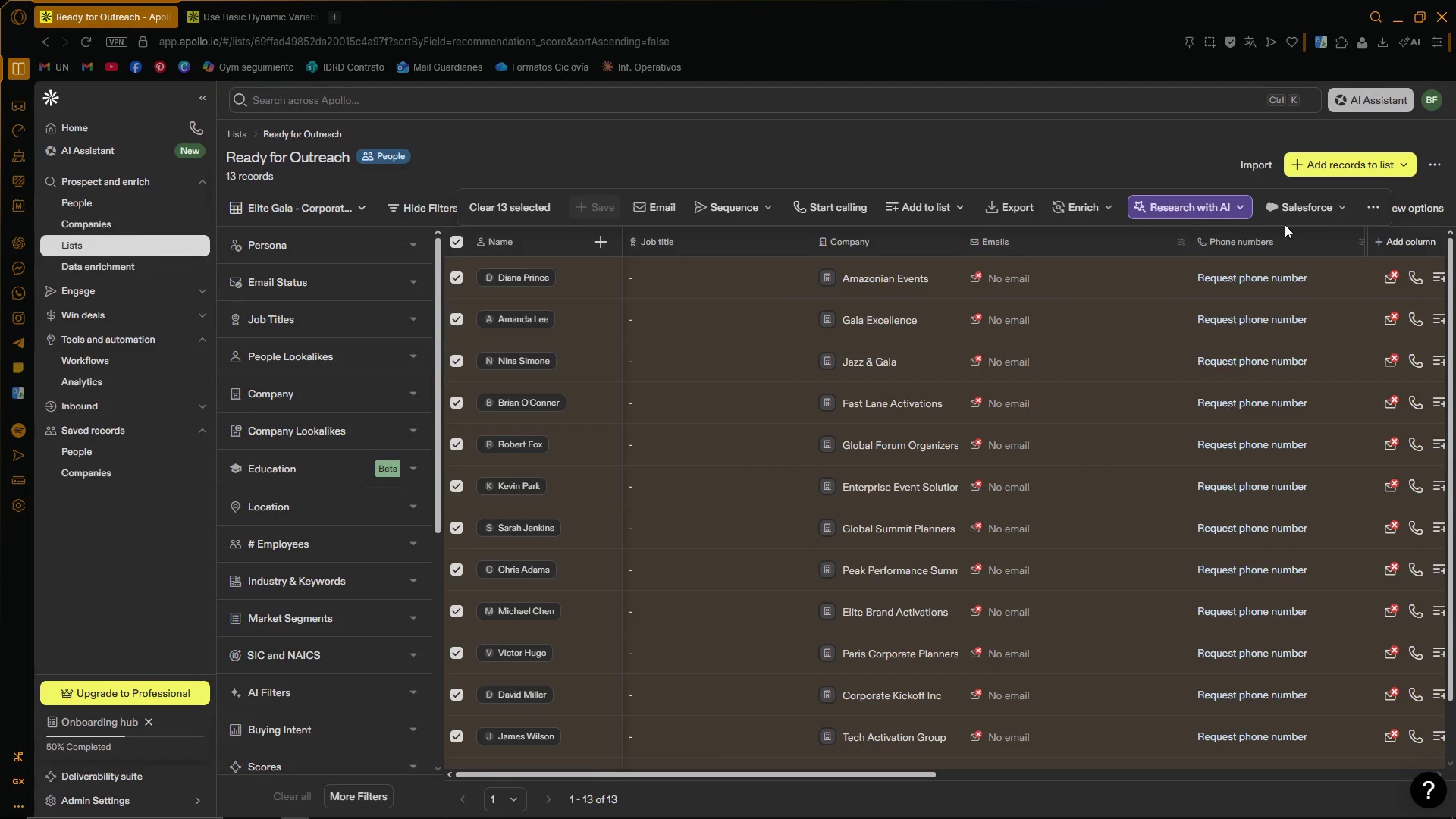 
left_click([1382, 207])
 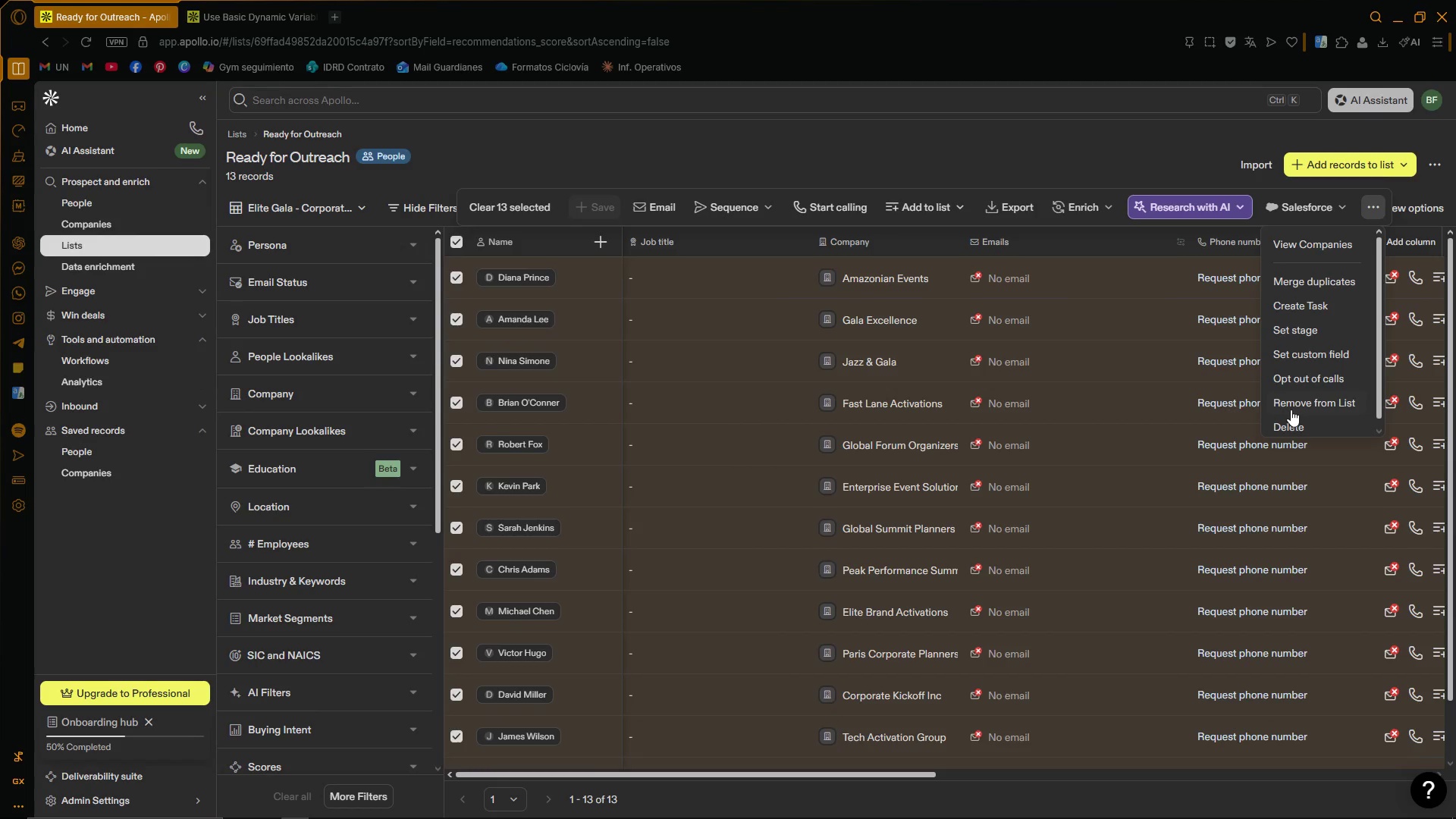 
left_click([1285, 422])
 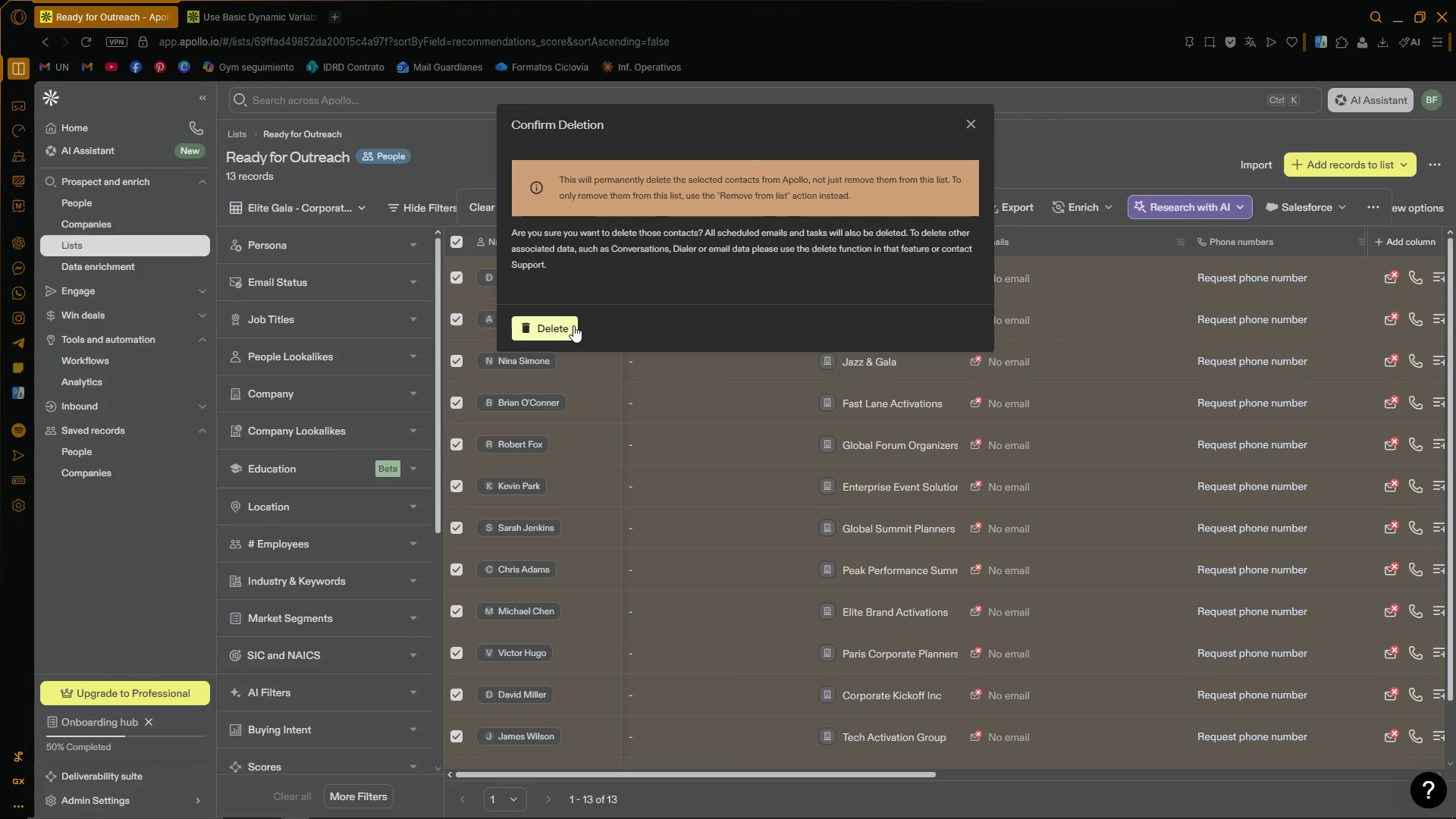 
left_click([573, 325])
 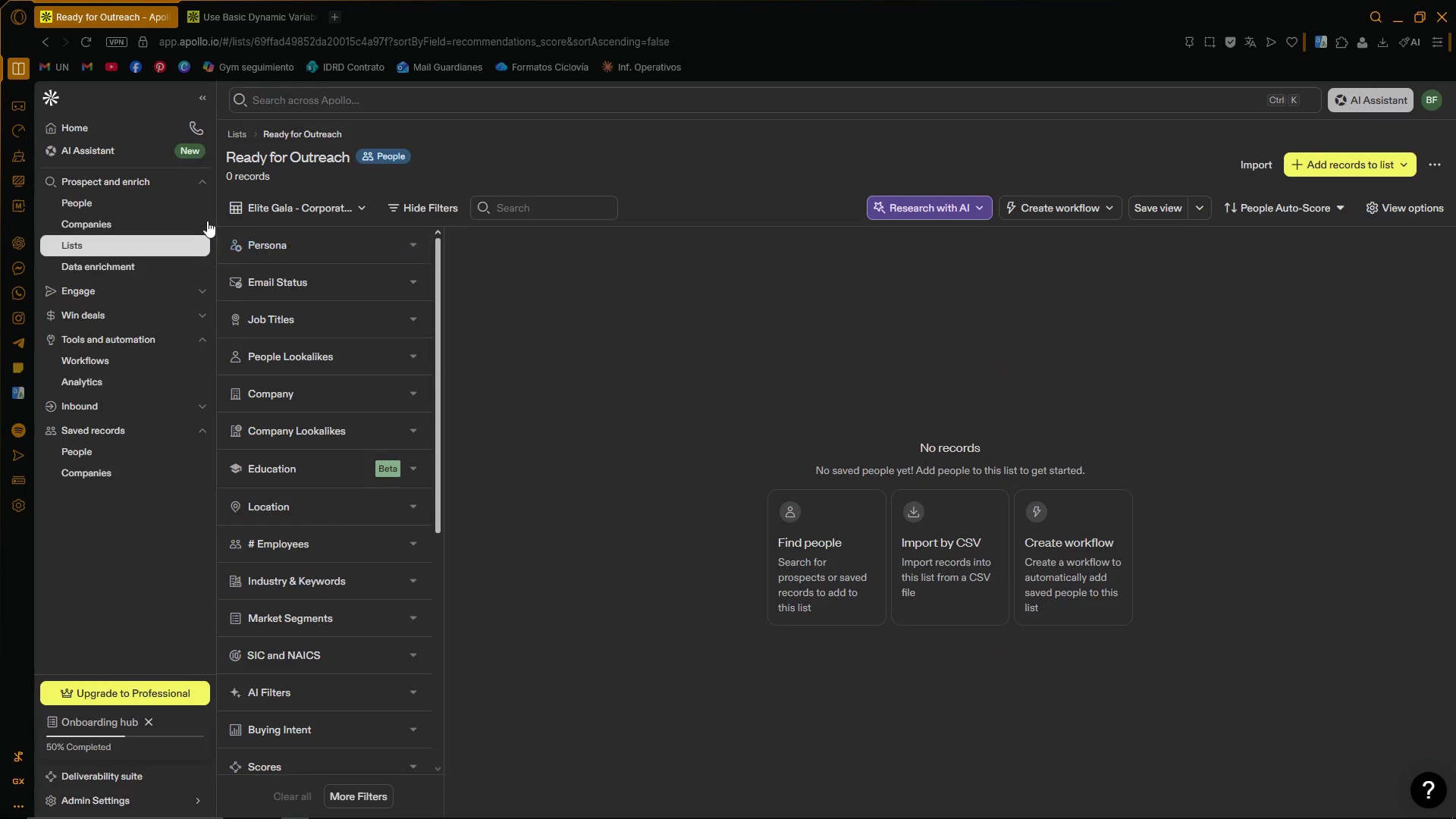 
left_click([107, 240])
 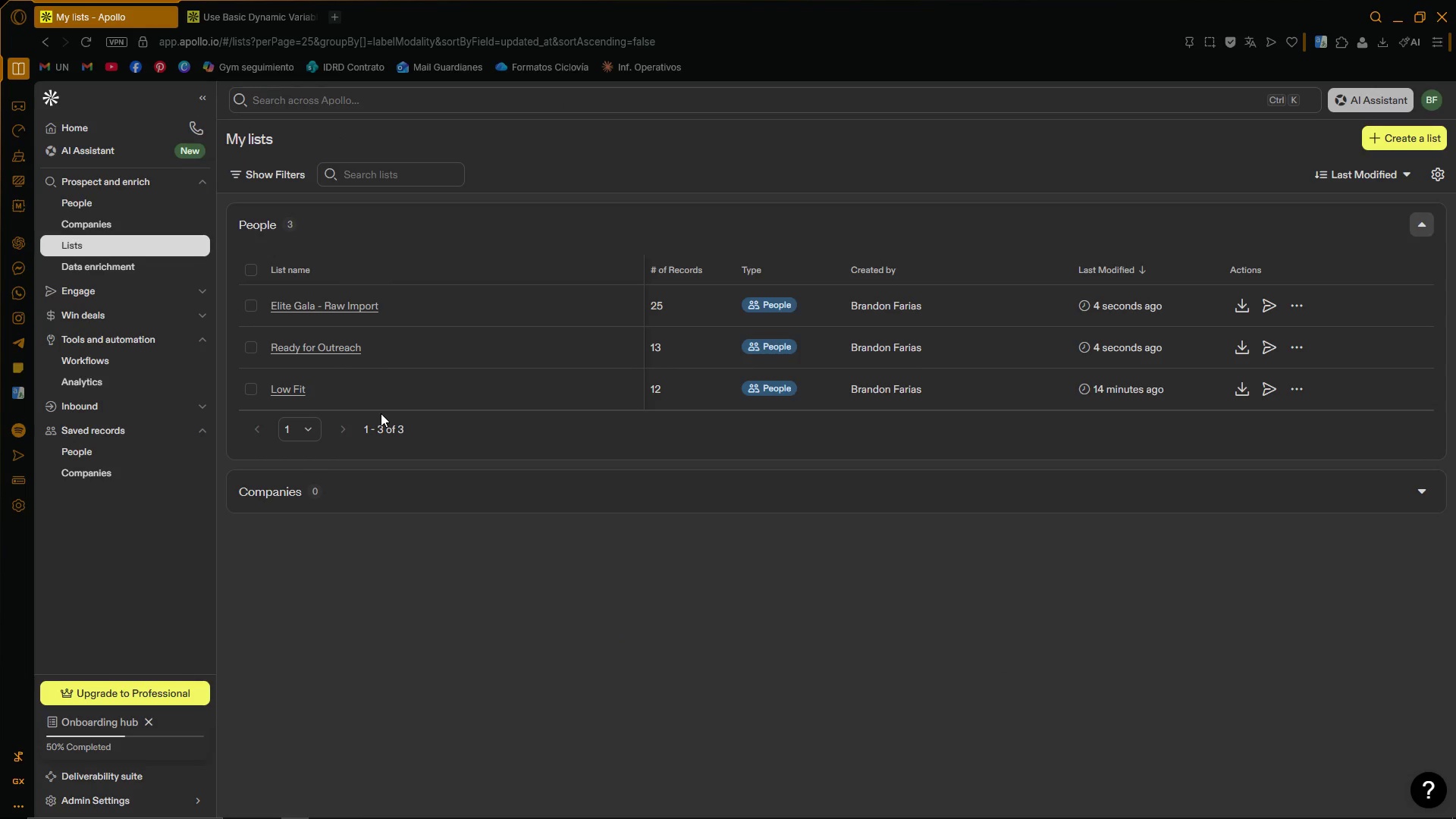 
wait(5.81)
 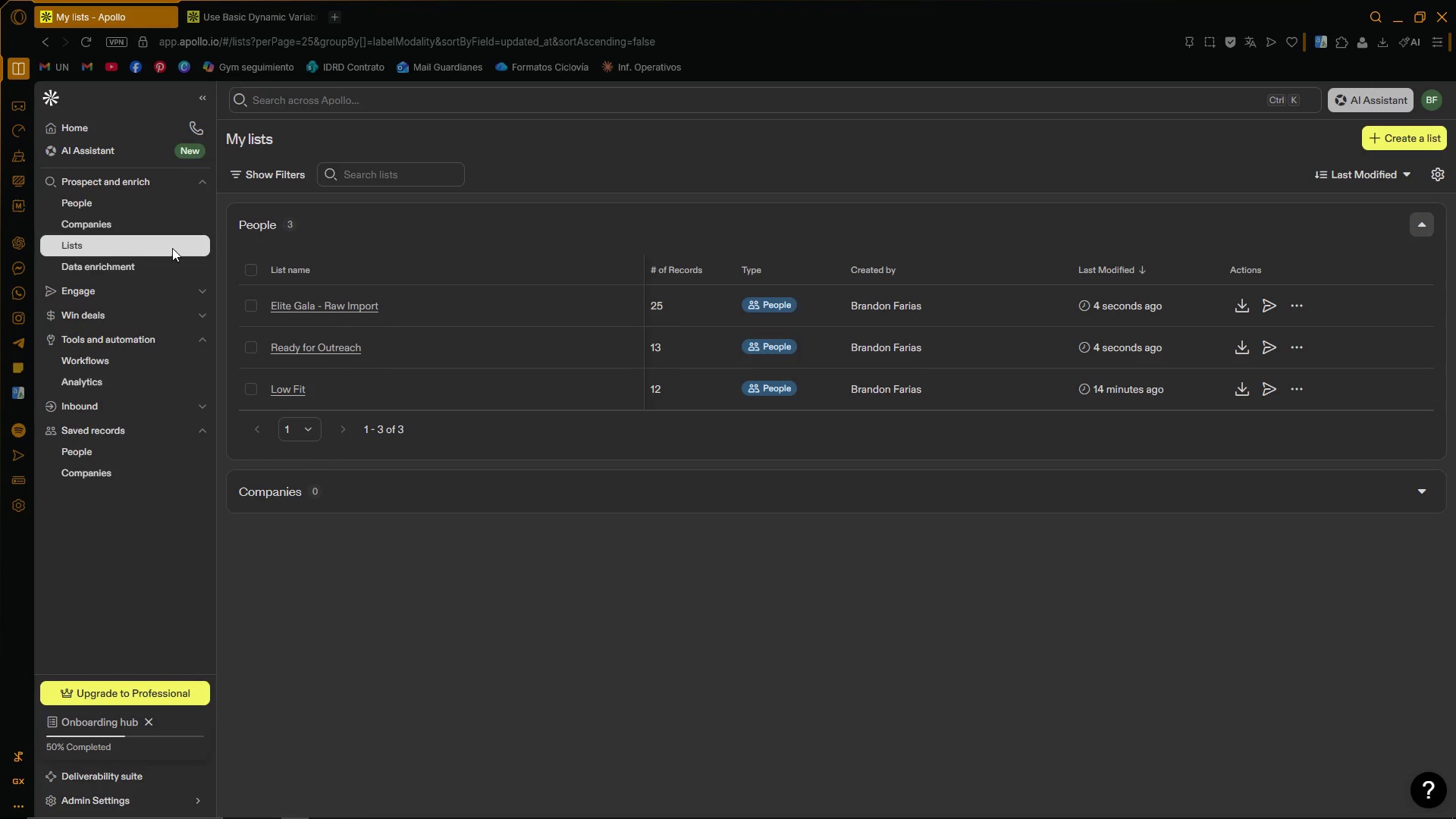 
left_click([303, 383])
 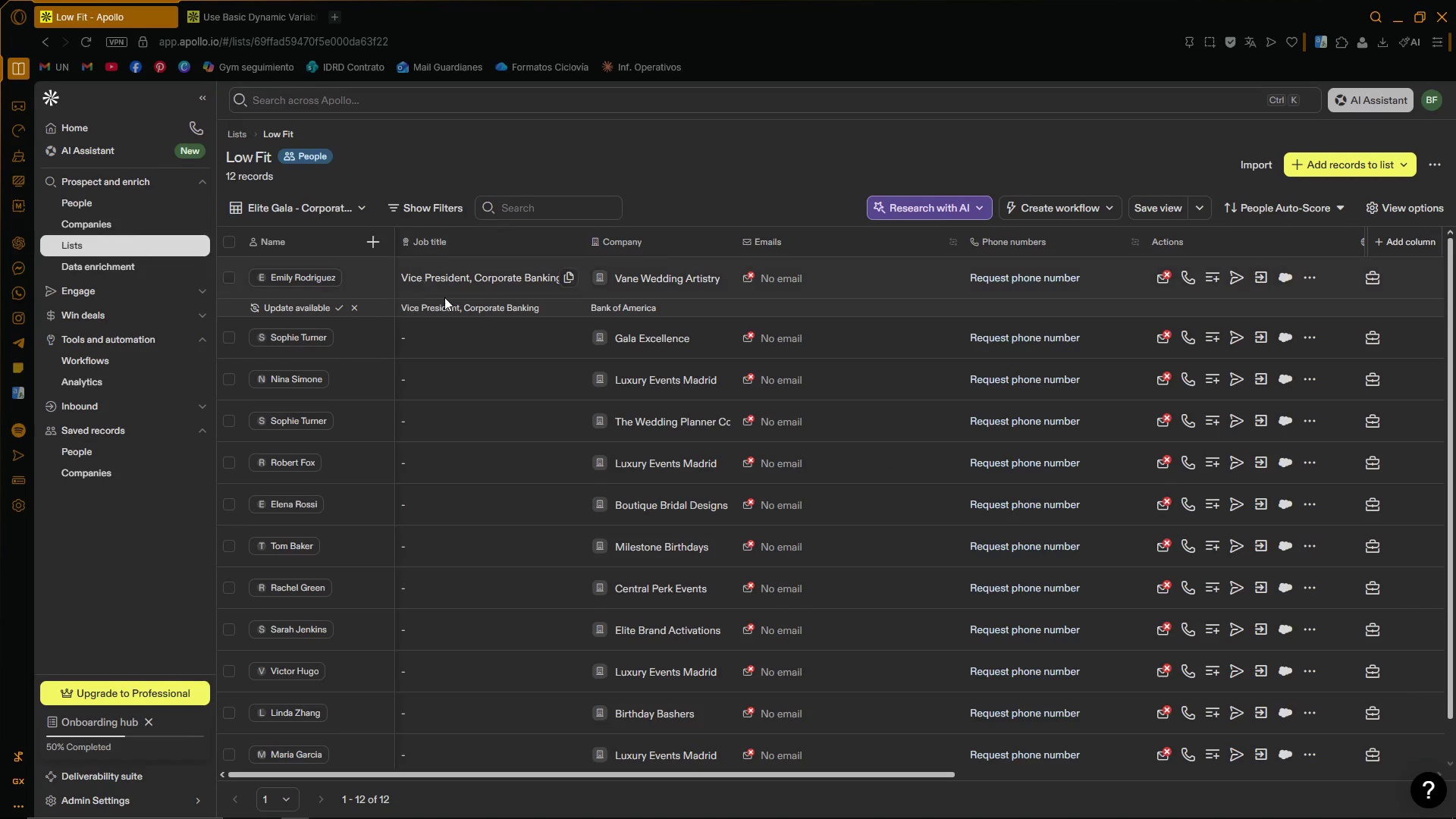 
left_click([229, 242])
 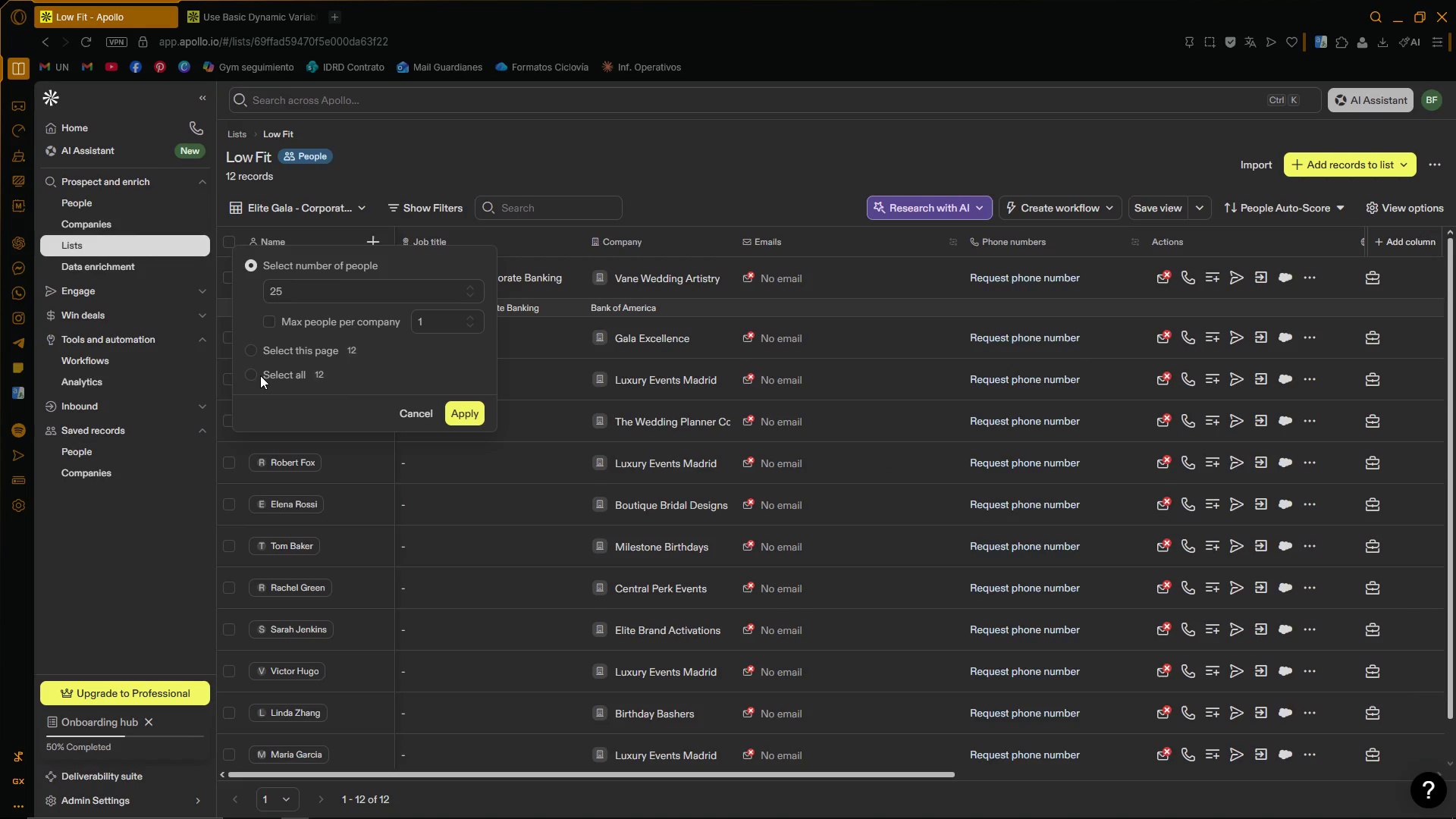 
left_click([253, 376])
 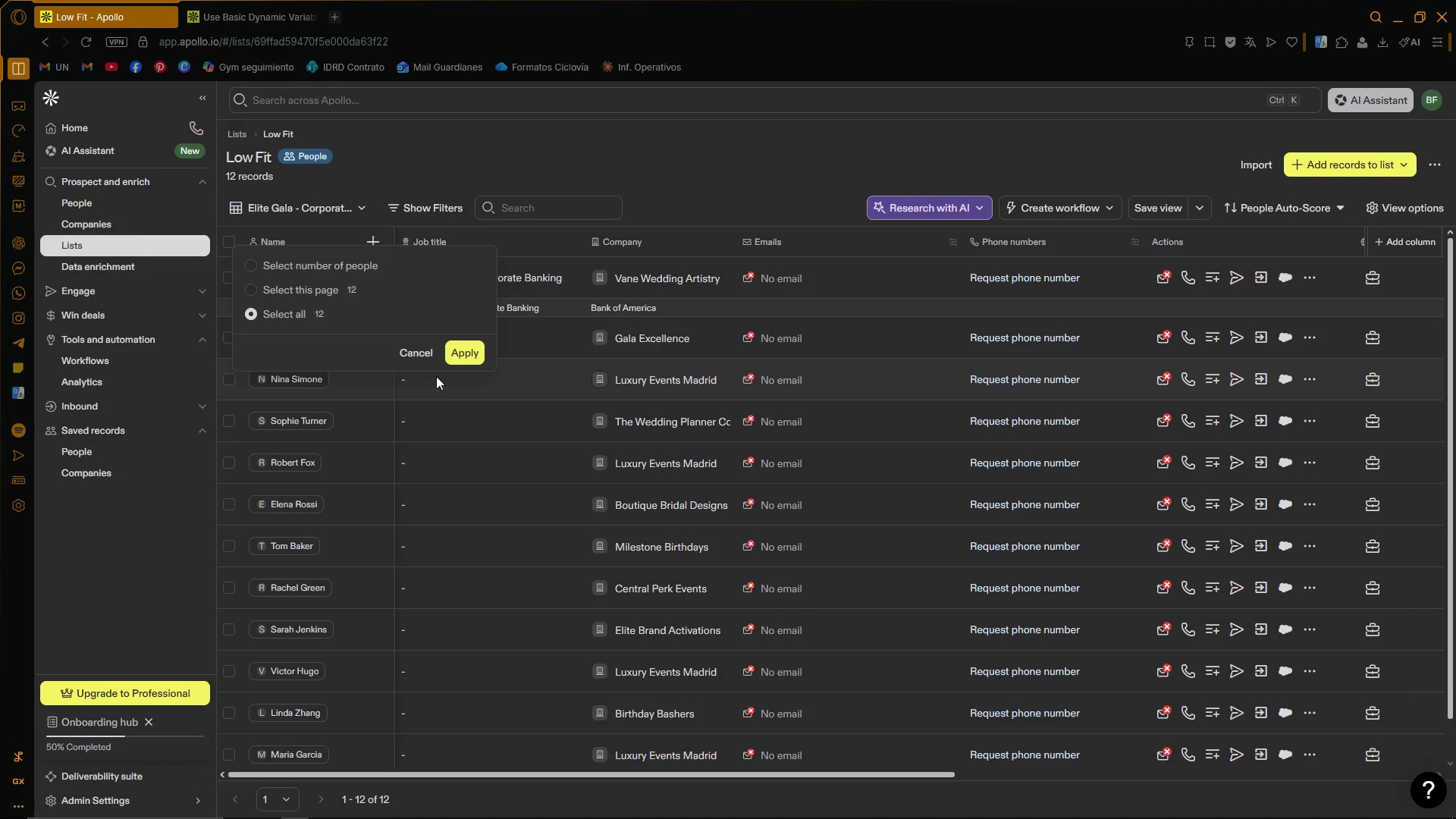 
left_click([451, 350])
 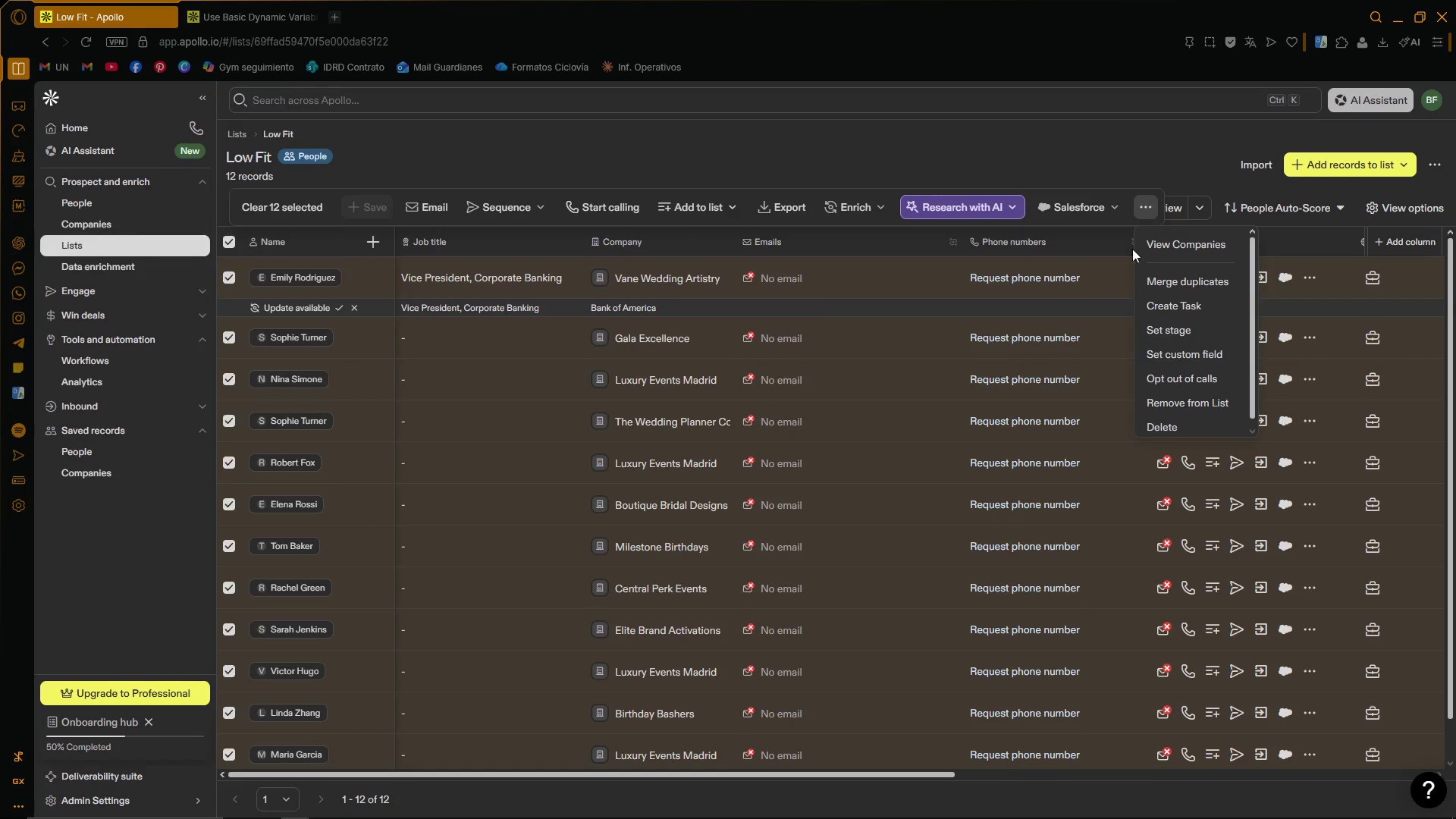 
left_click([1157, 417])
 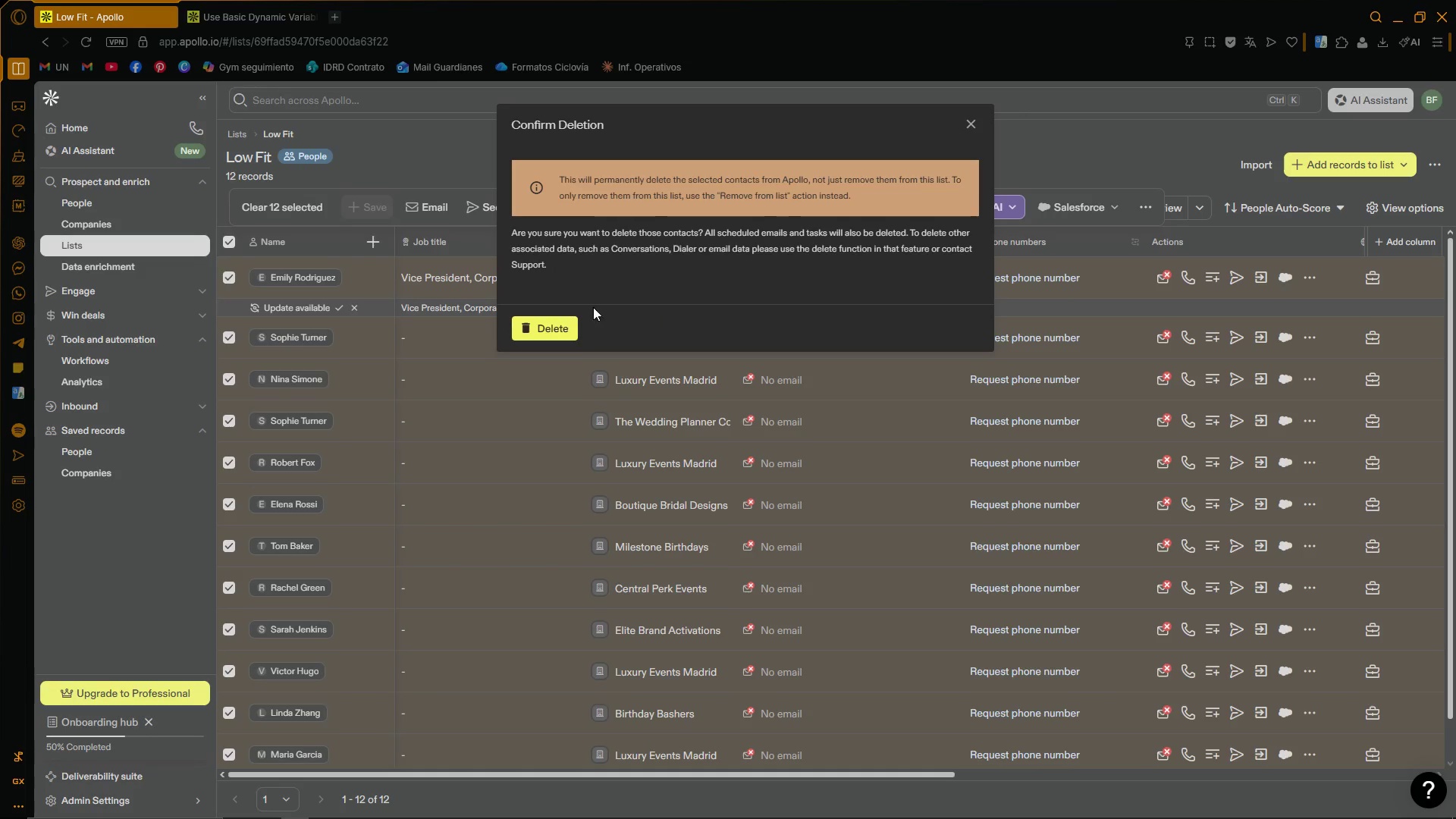 
left_click([554, 332])
 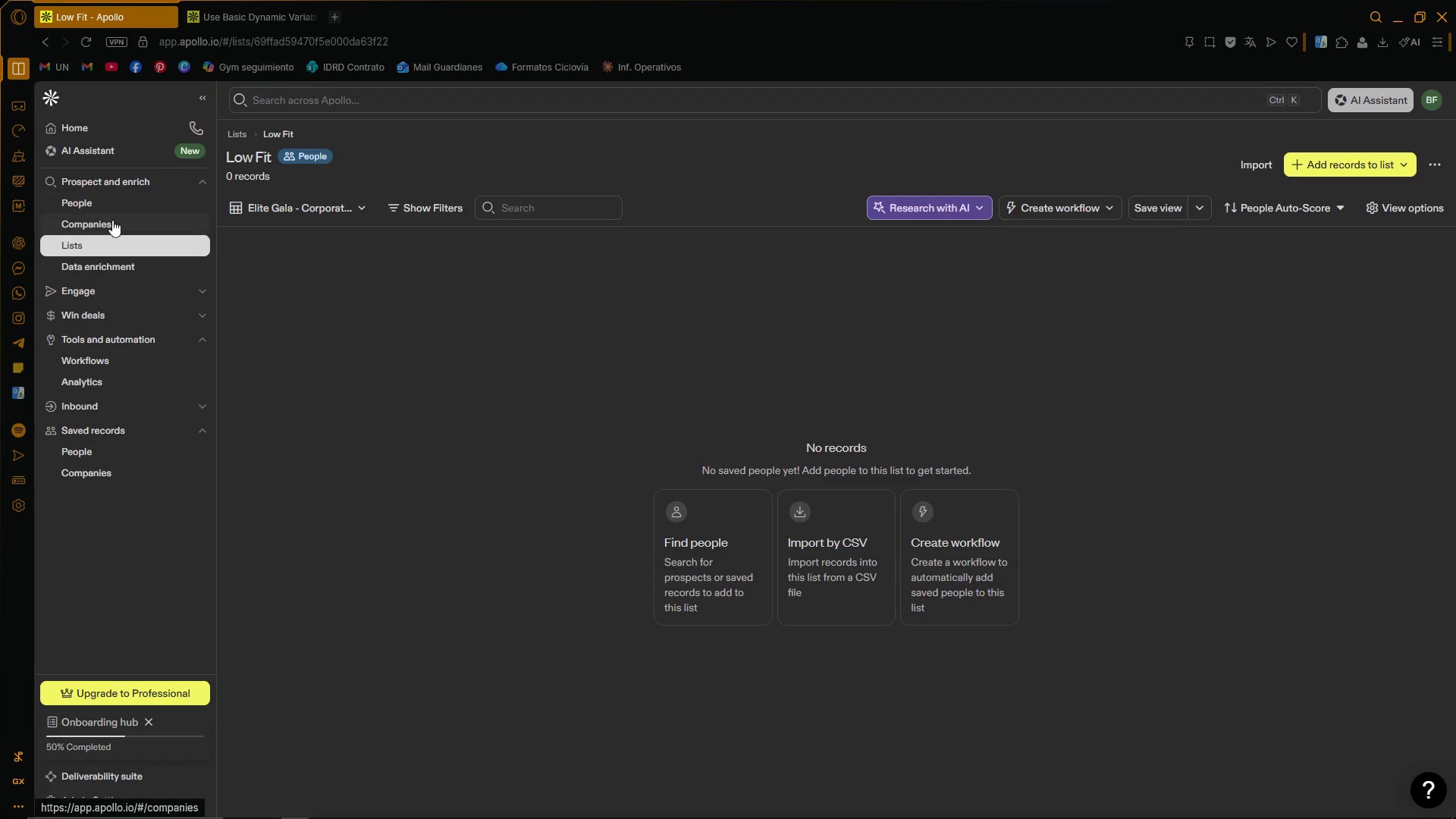 
left_click([71, 248])
 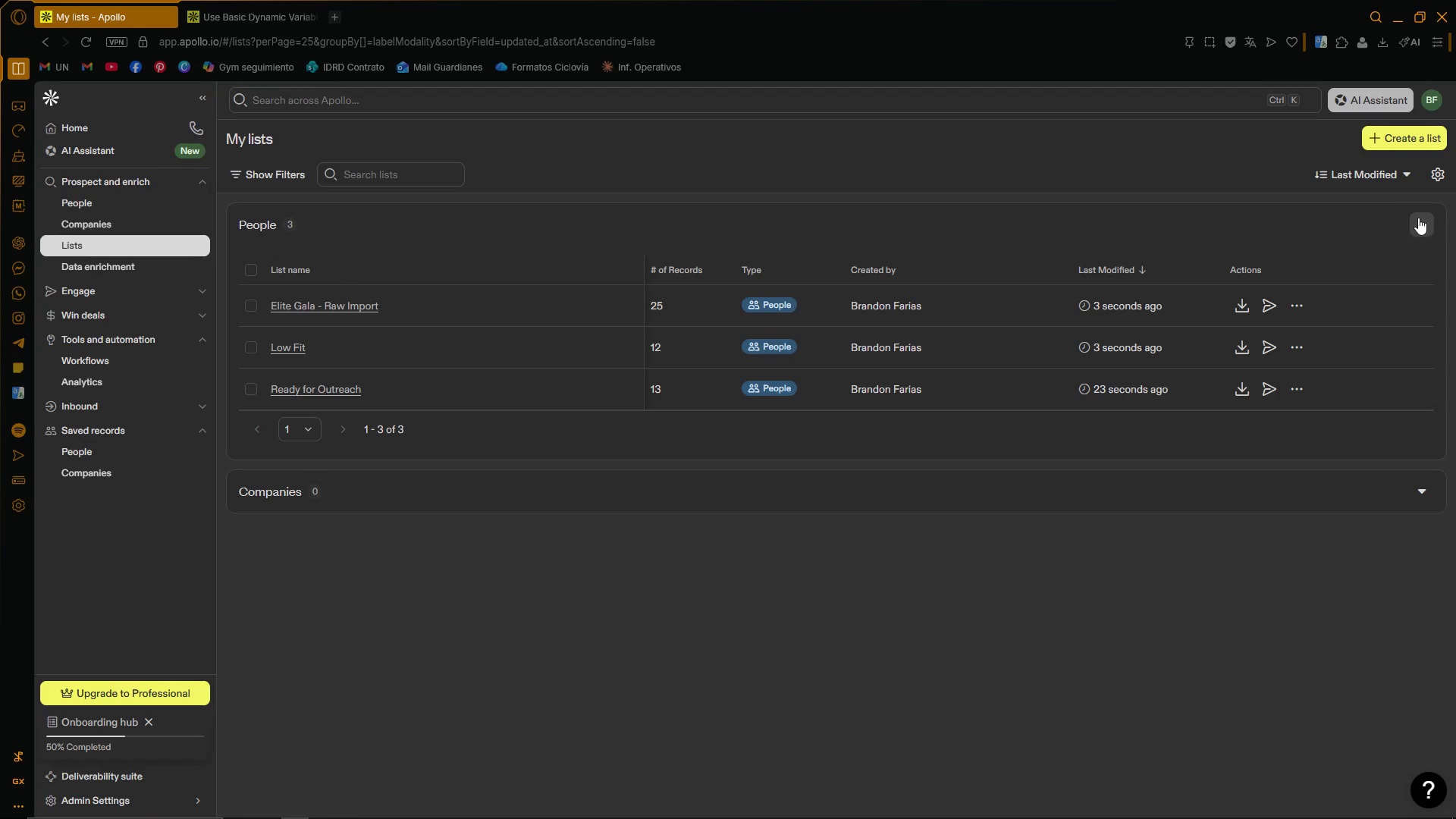 
double_click([1423, 221])
 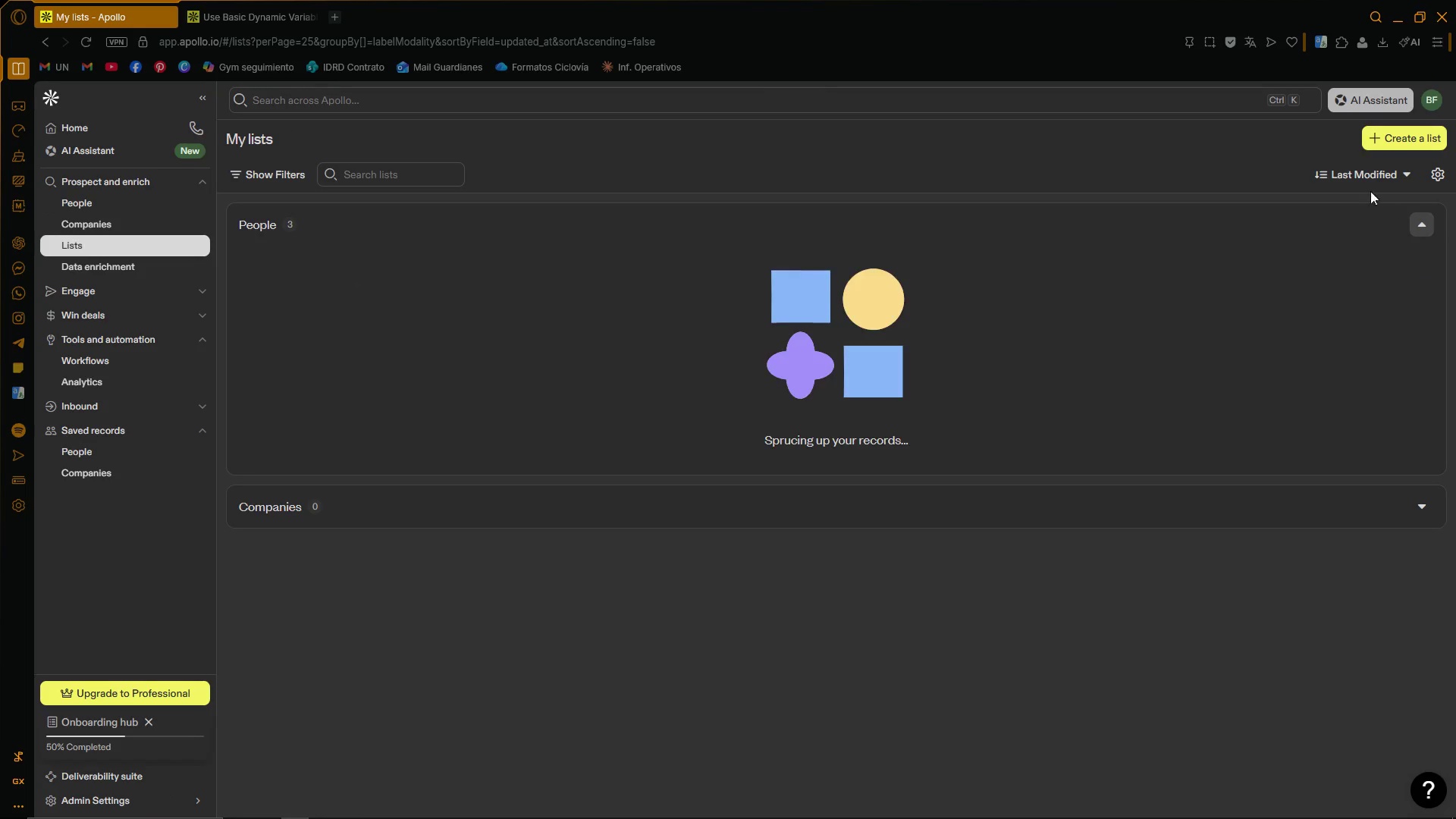 
triple_click([1382, 174])
 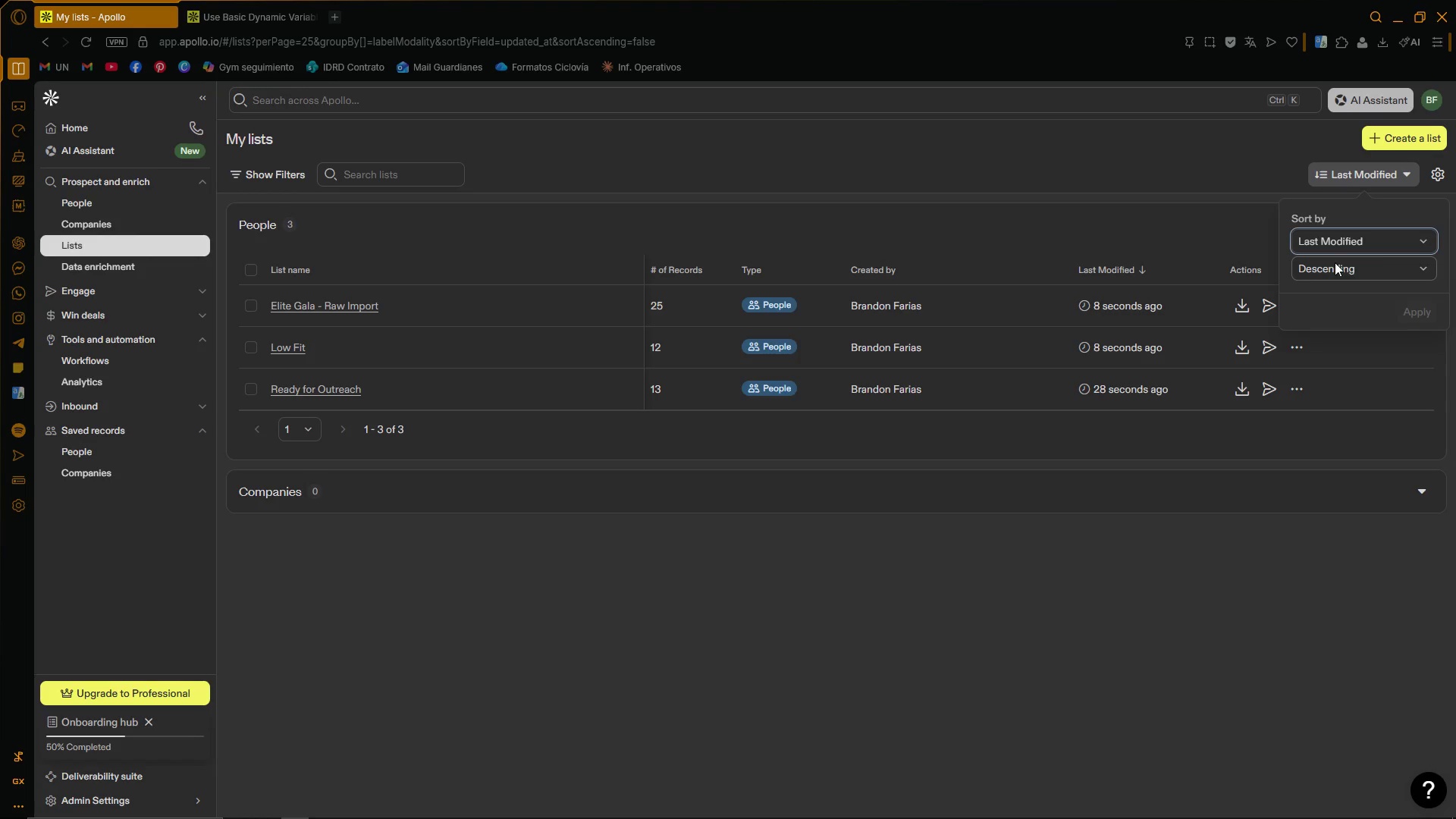 
left_click([1429, 237])
 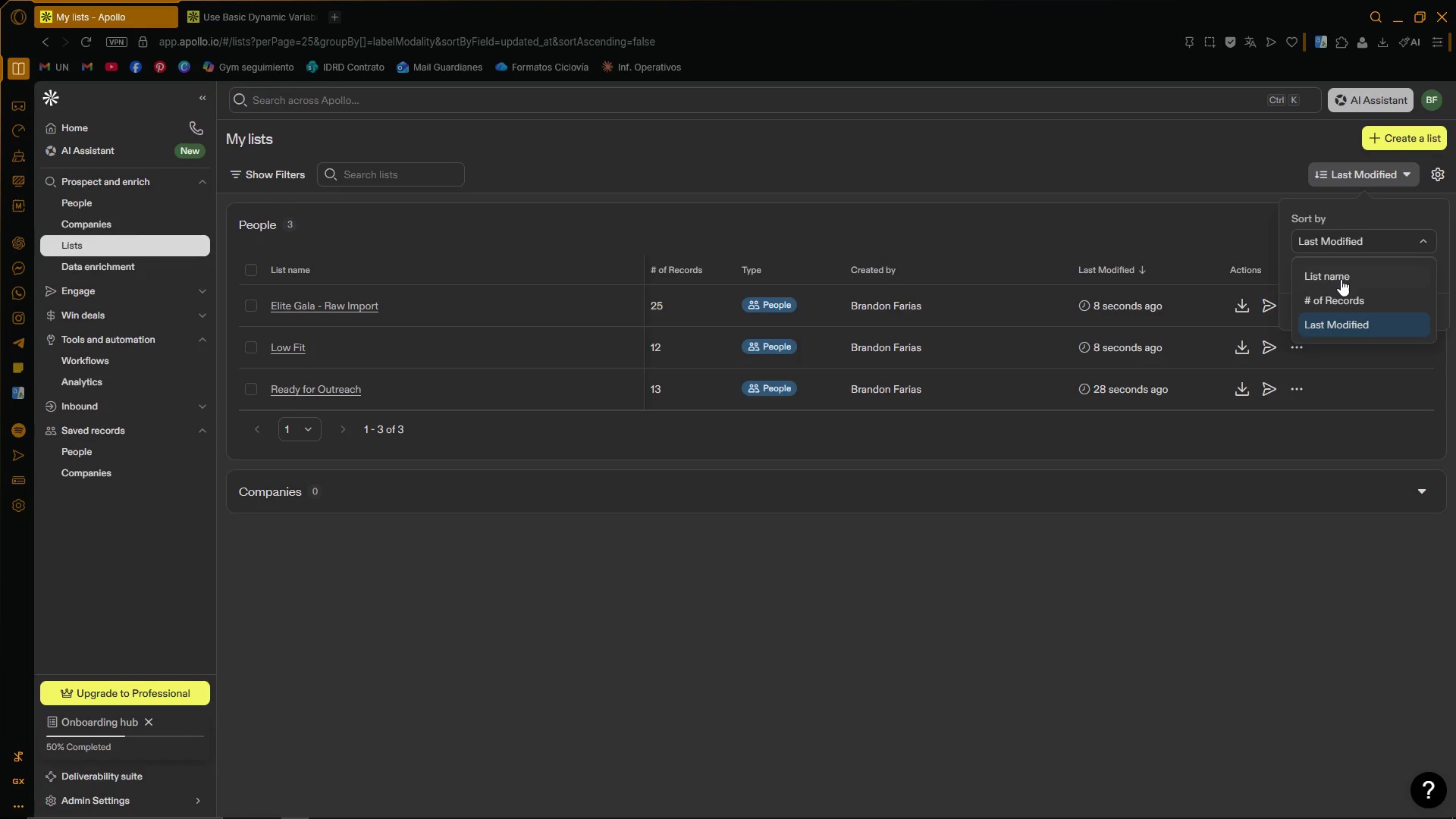 
left_click([1341, 279])
 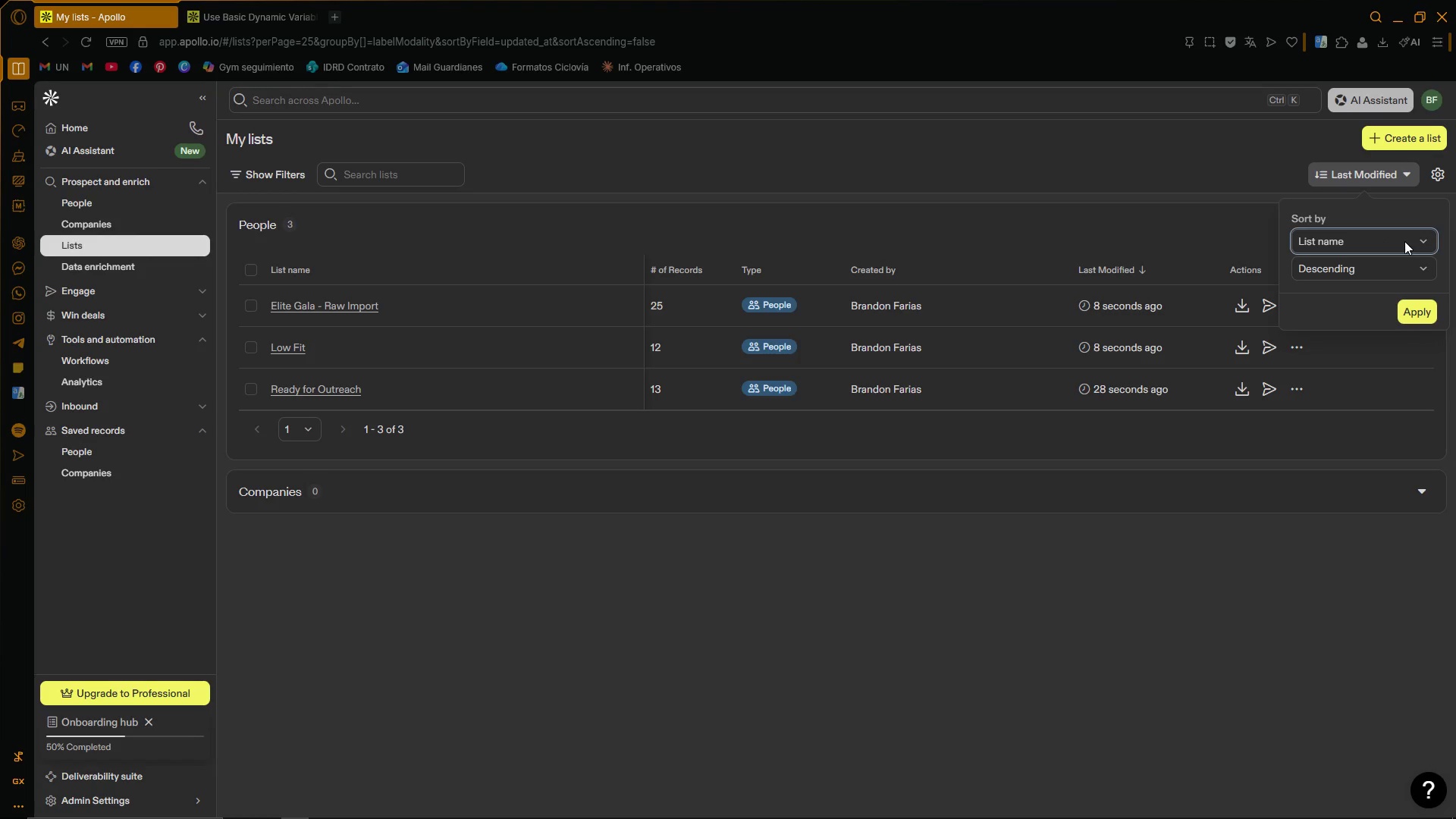 
left_click([1404, 241])
 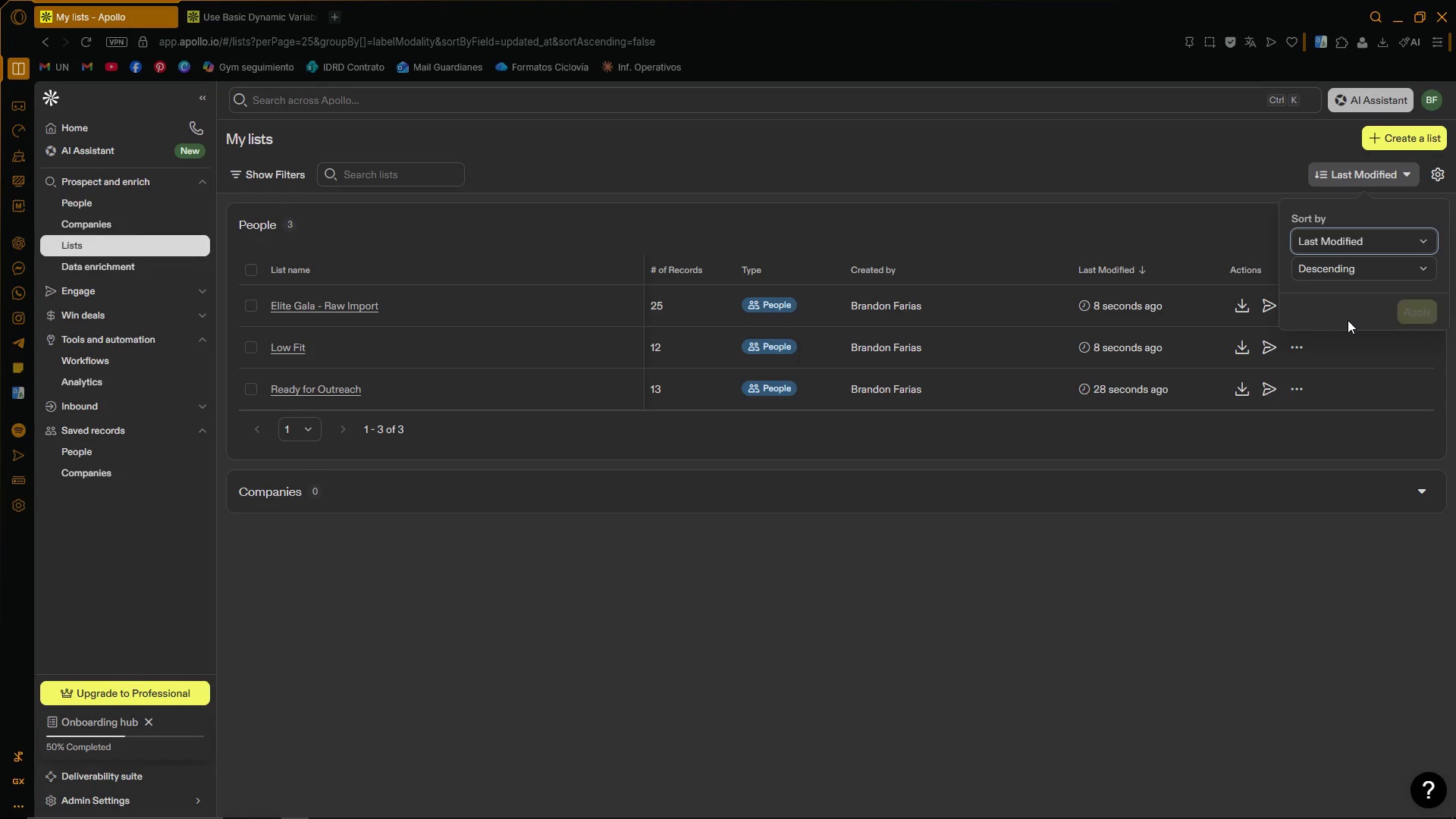 
left_click([780, 552])
 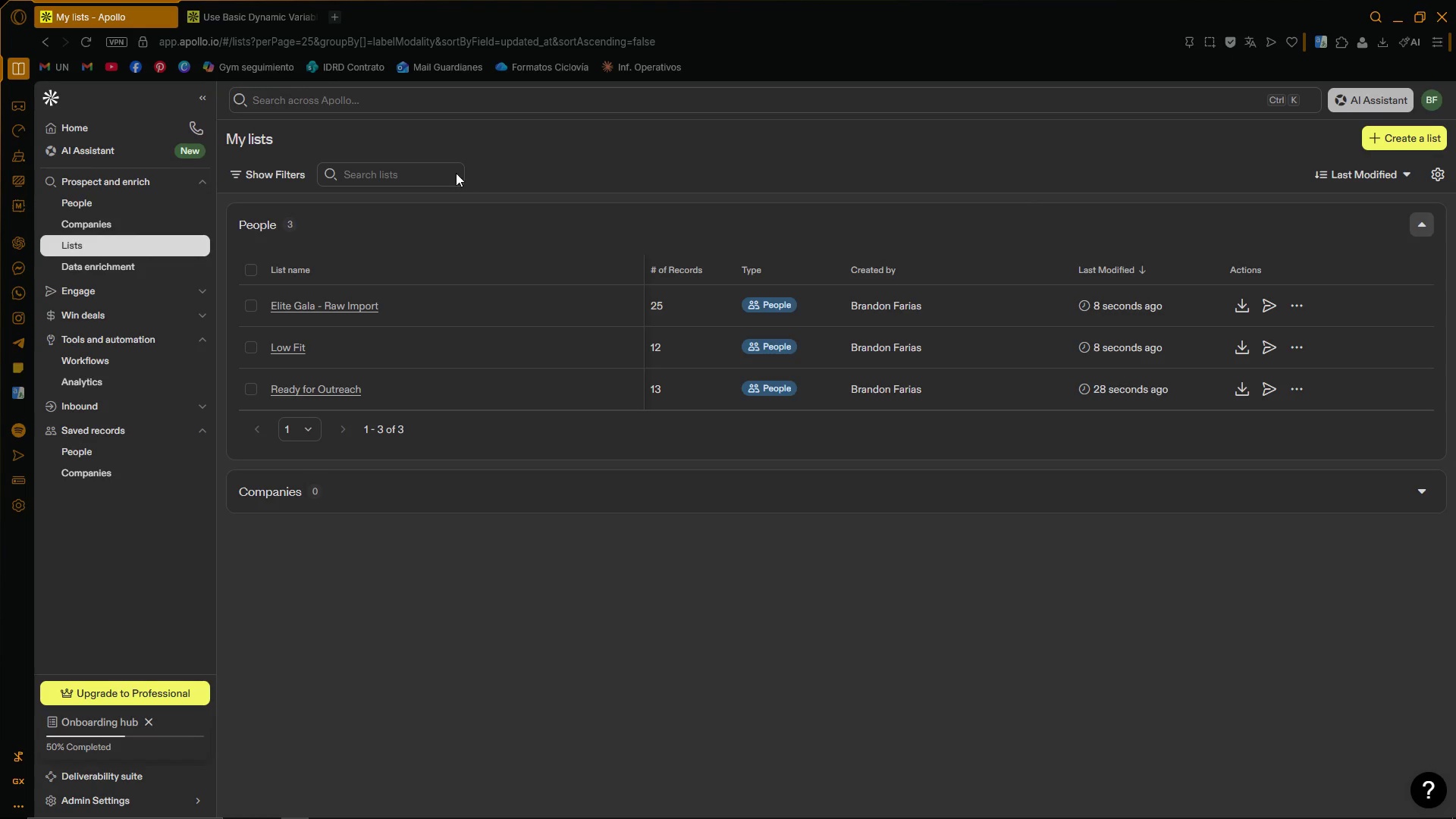 
left_click([81, 37])
 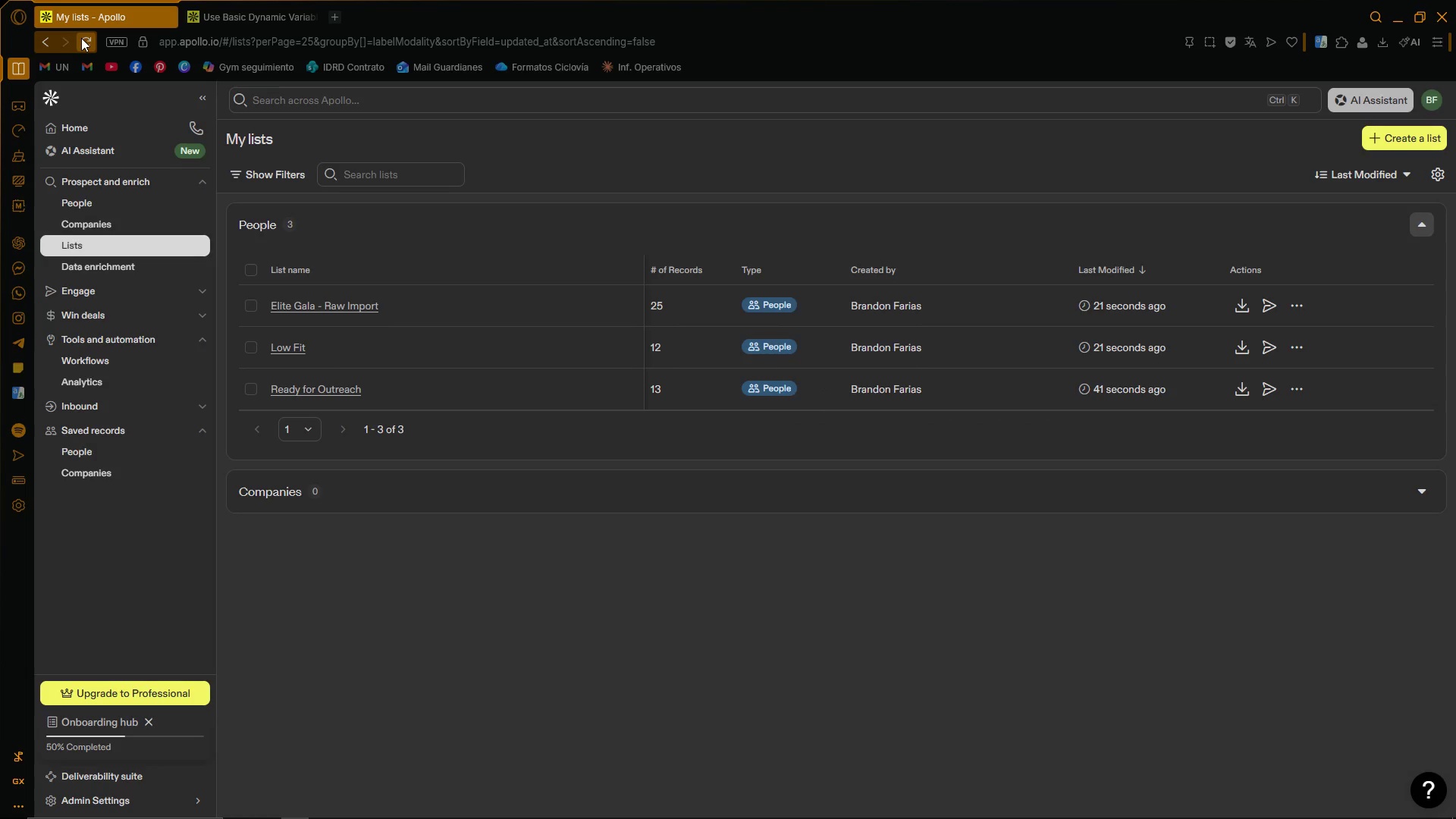 
wait(7.7)
 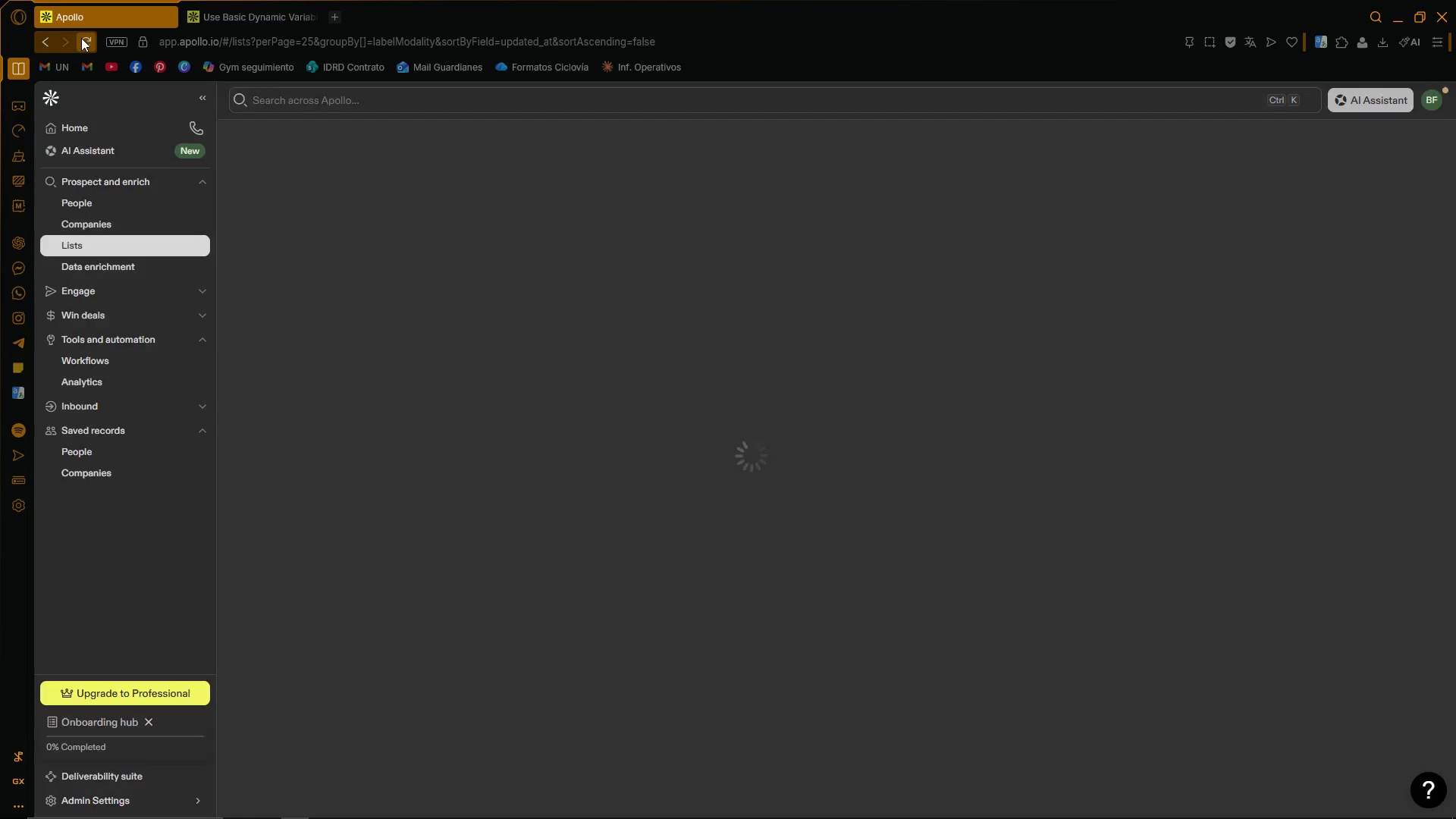 
left_click([289, 351])
 